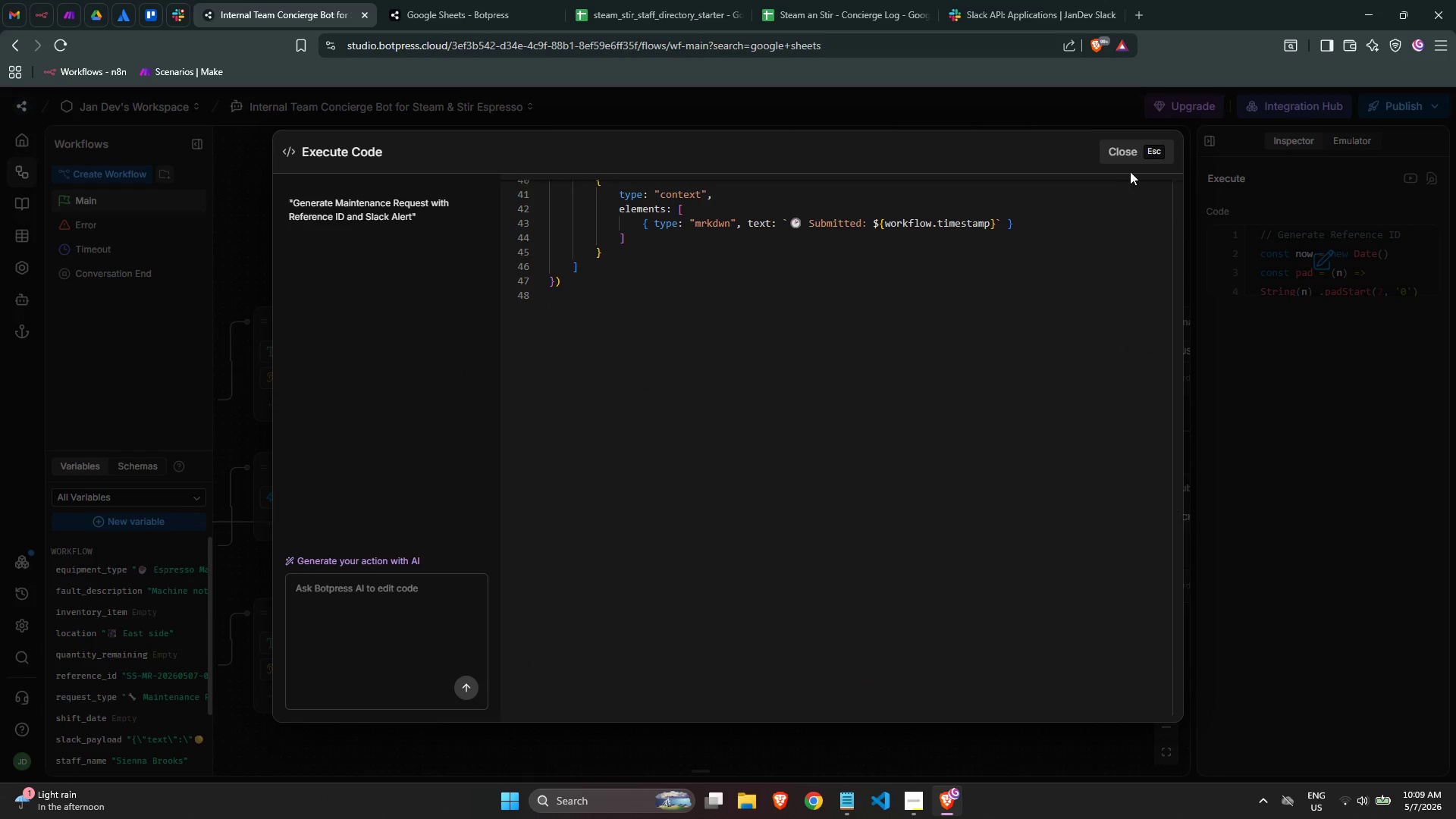 
left_click([1126, 156])
 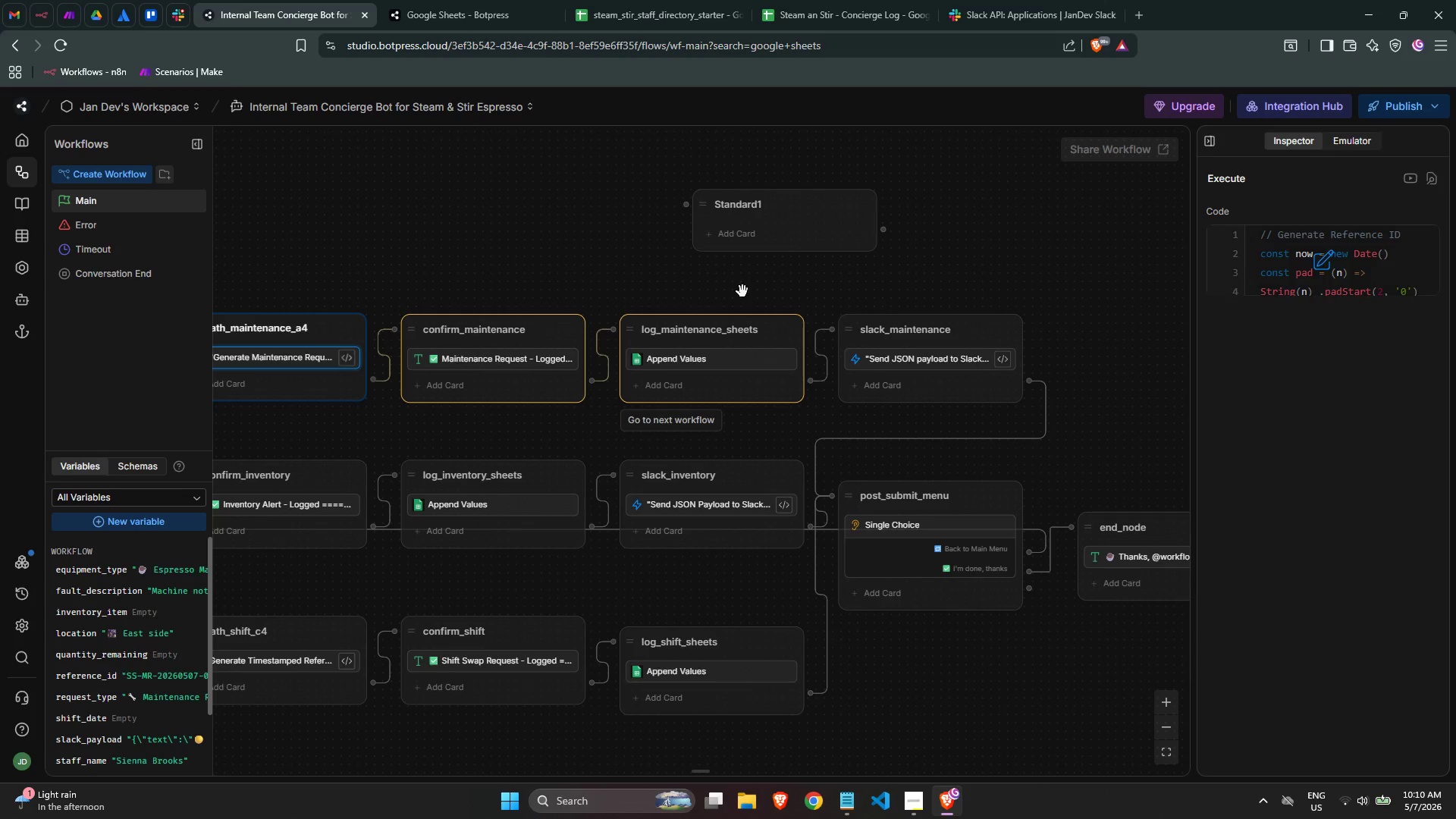 
wait(16.61)
 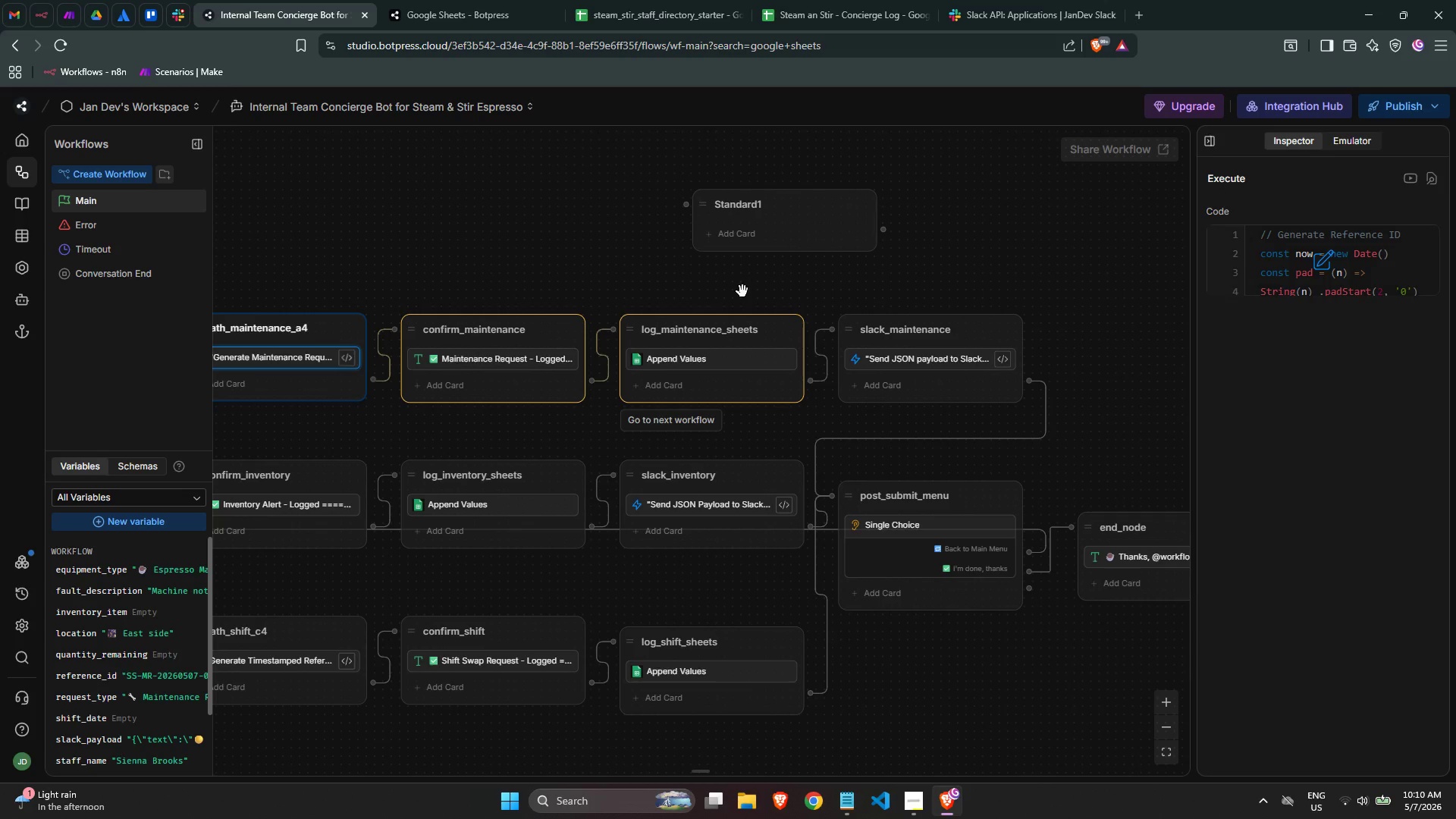 
left_click([722, 364])
 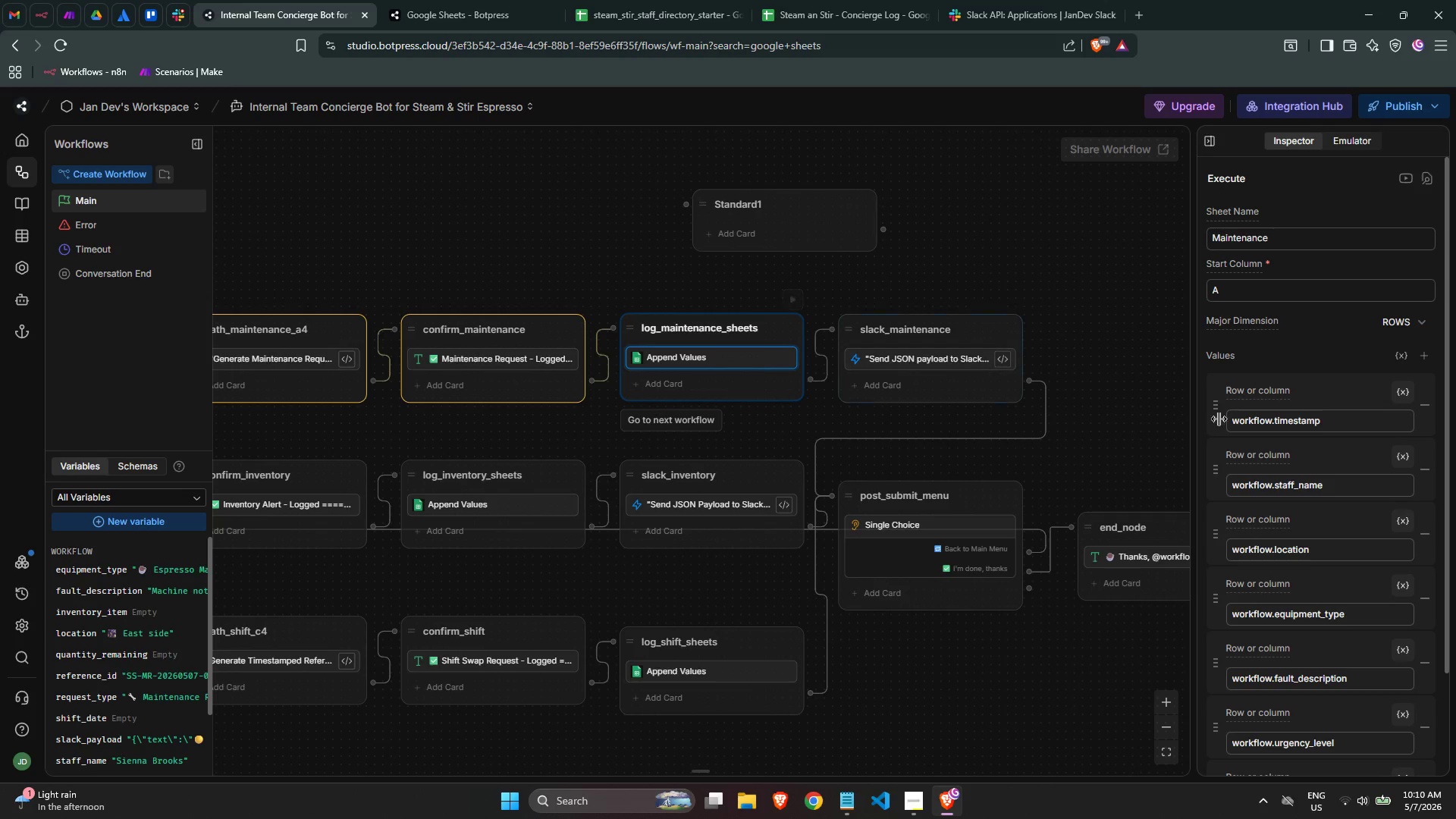 
scroll: coordinate [1261, 445], scroll_direction: down, amount: 1.0
 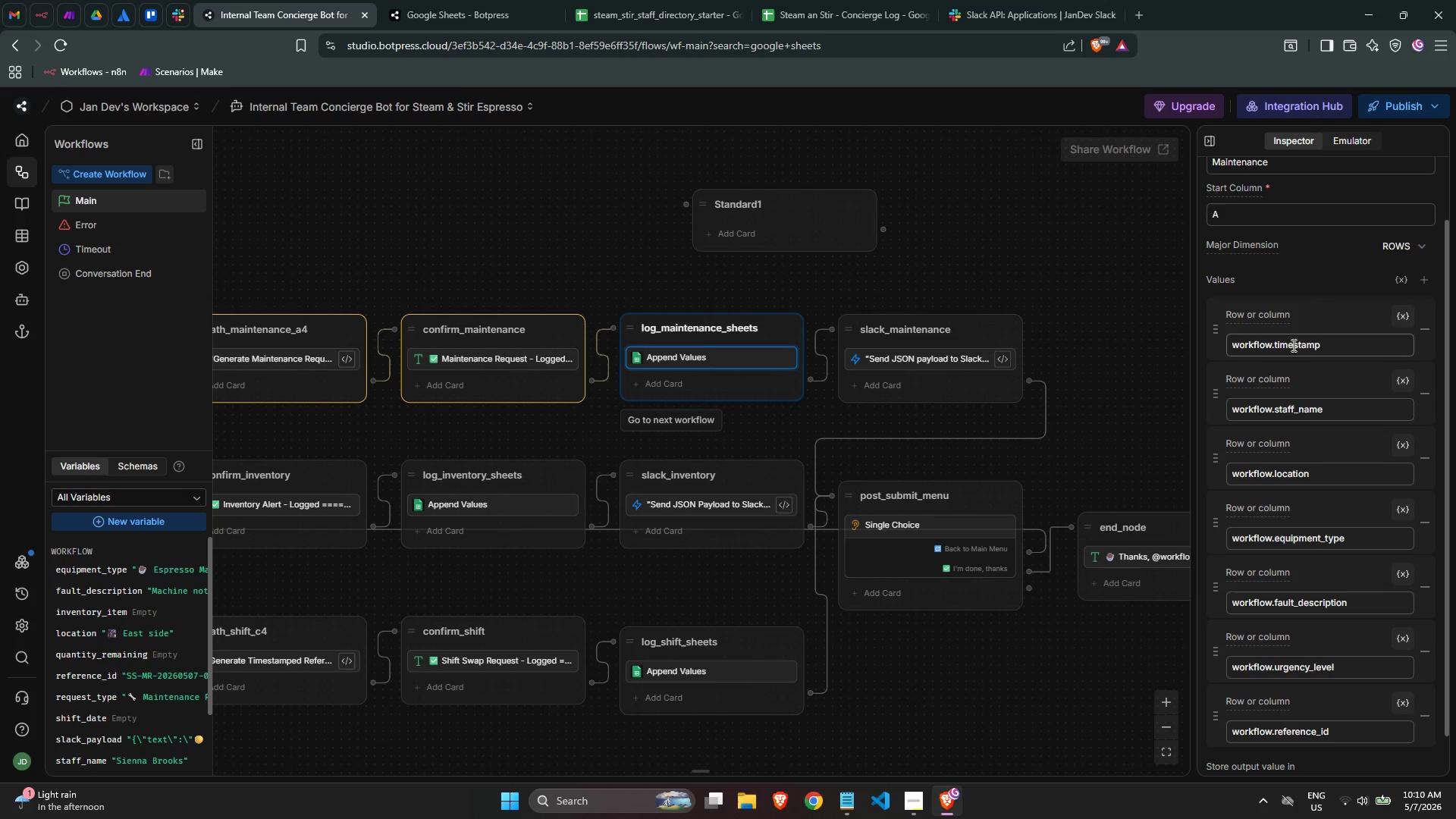 
left_click([1291, 344])
 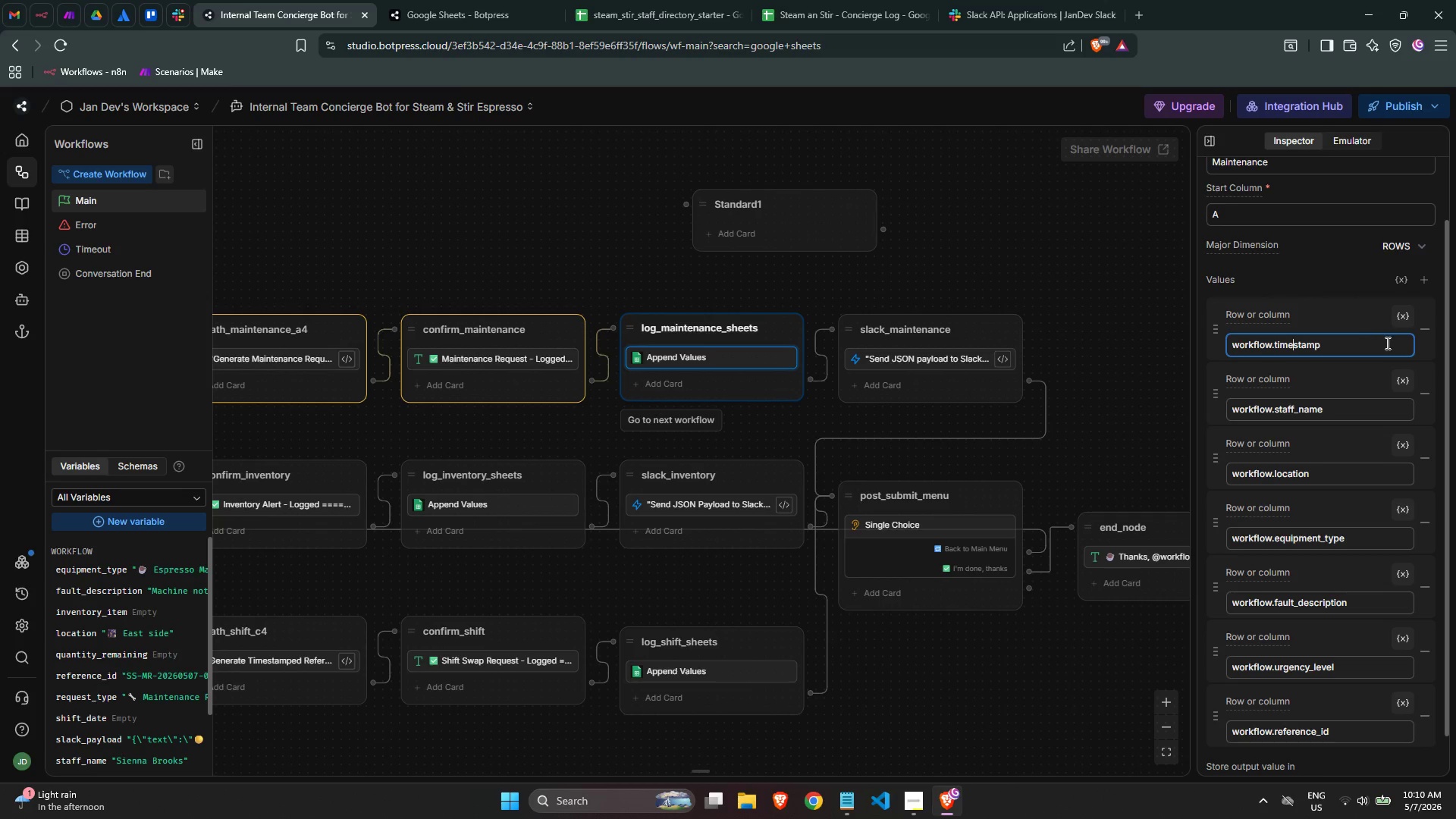 
scroll: coordinate [1345, 317], scroll_direction: up, amount: 2.0
 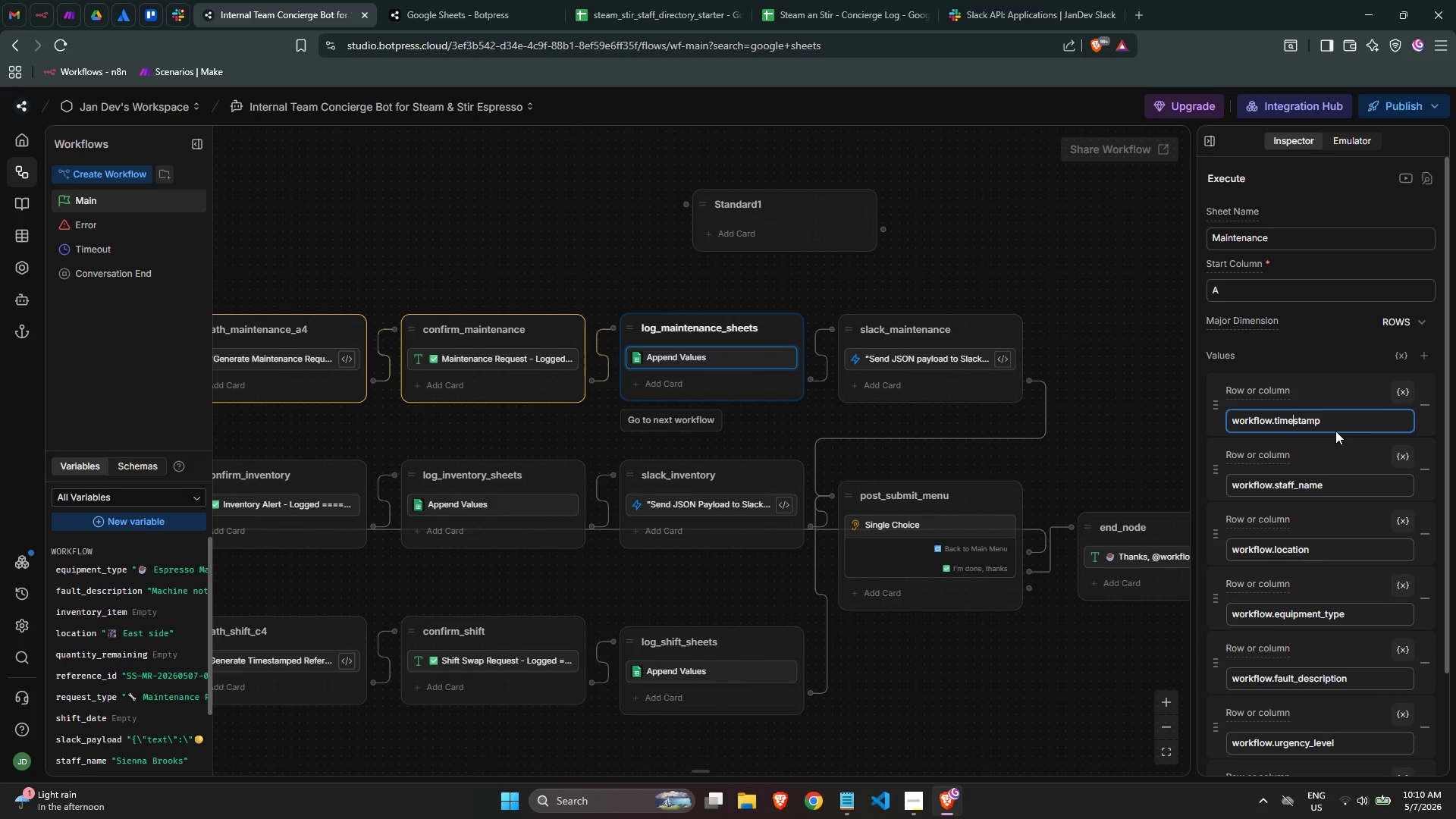 
wait(10.15)
 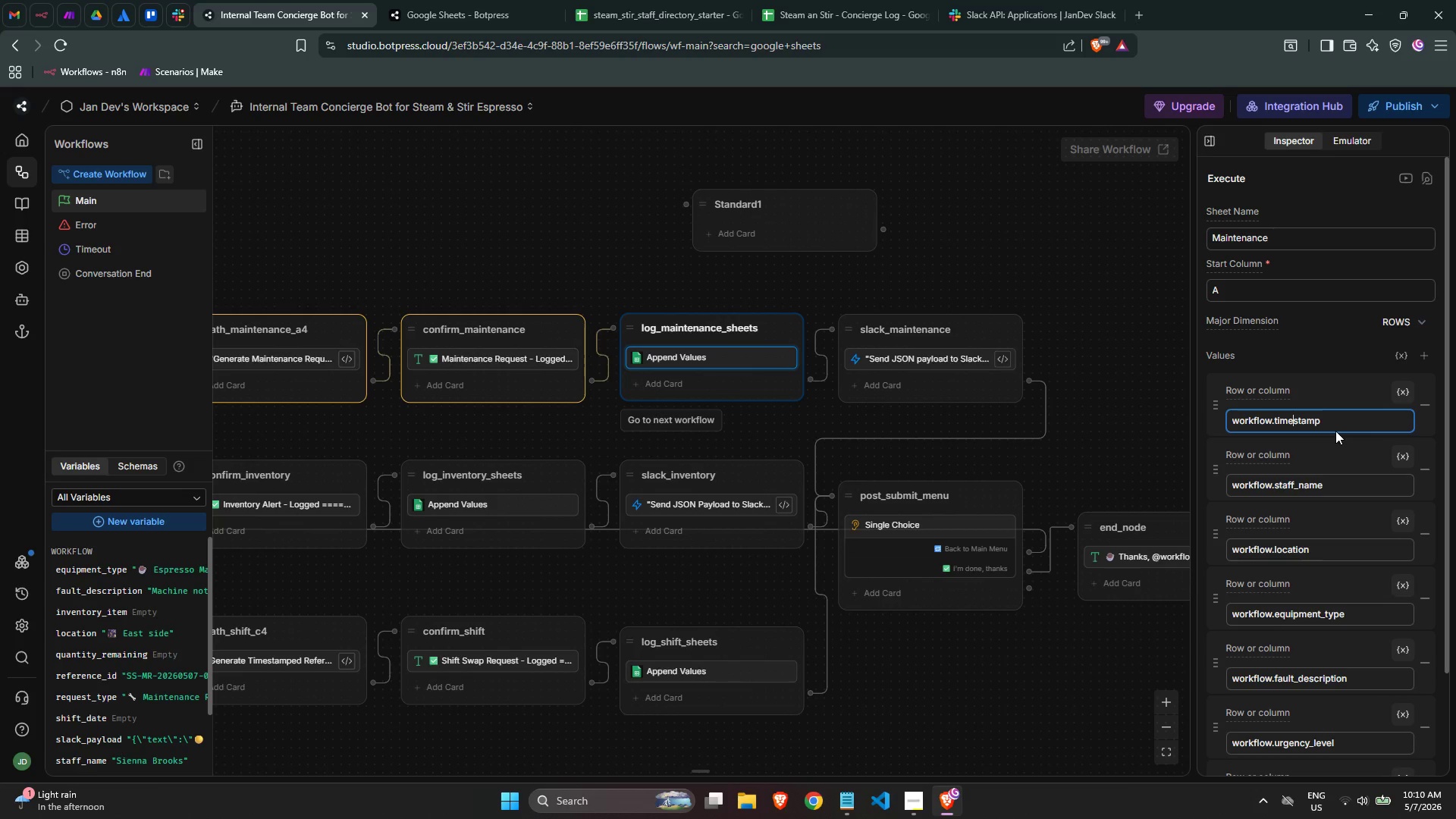 
left_click([1227, 419])
 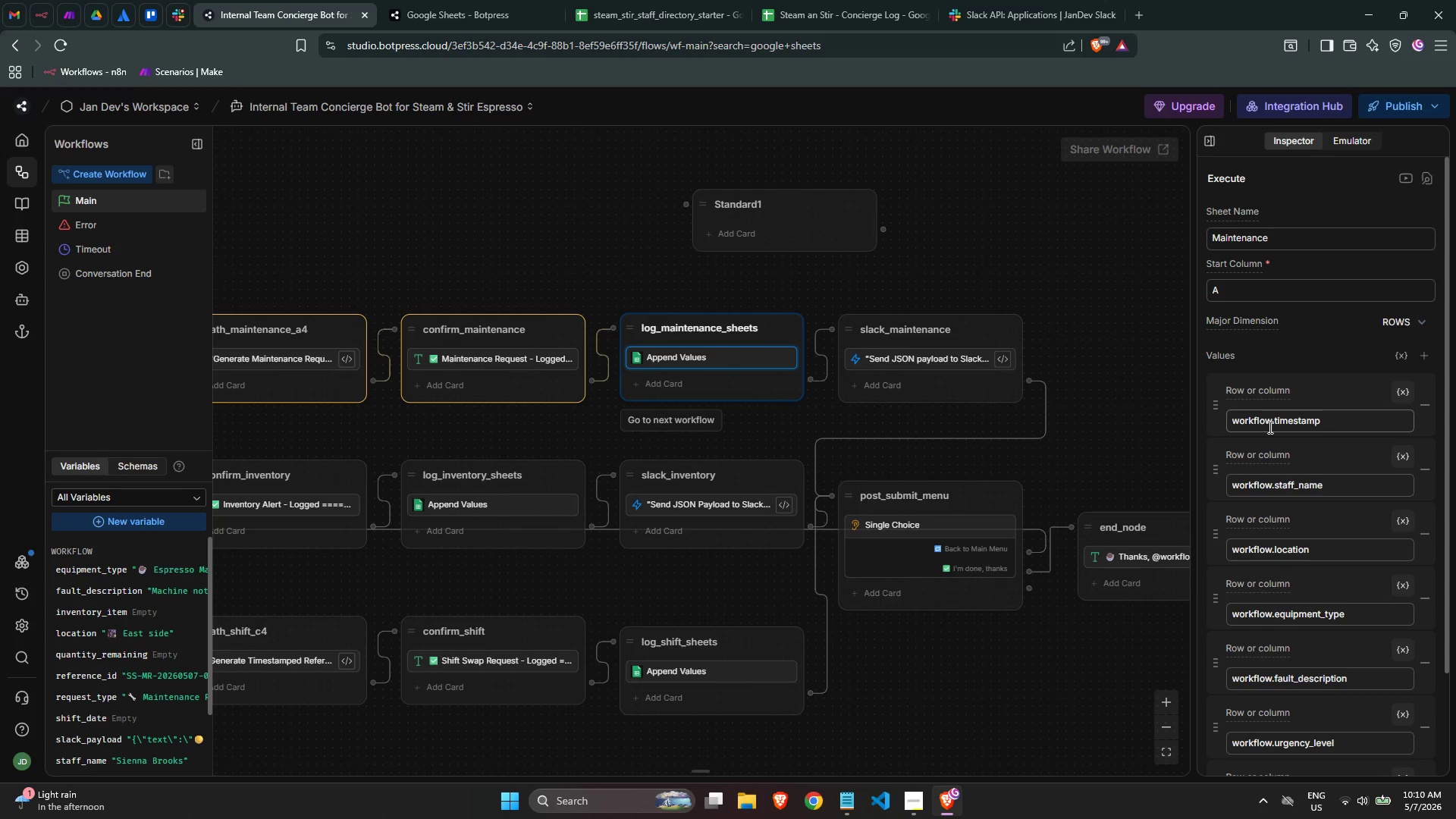 
left_click([1269, 427])
 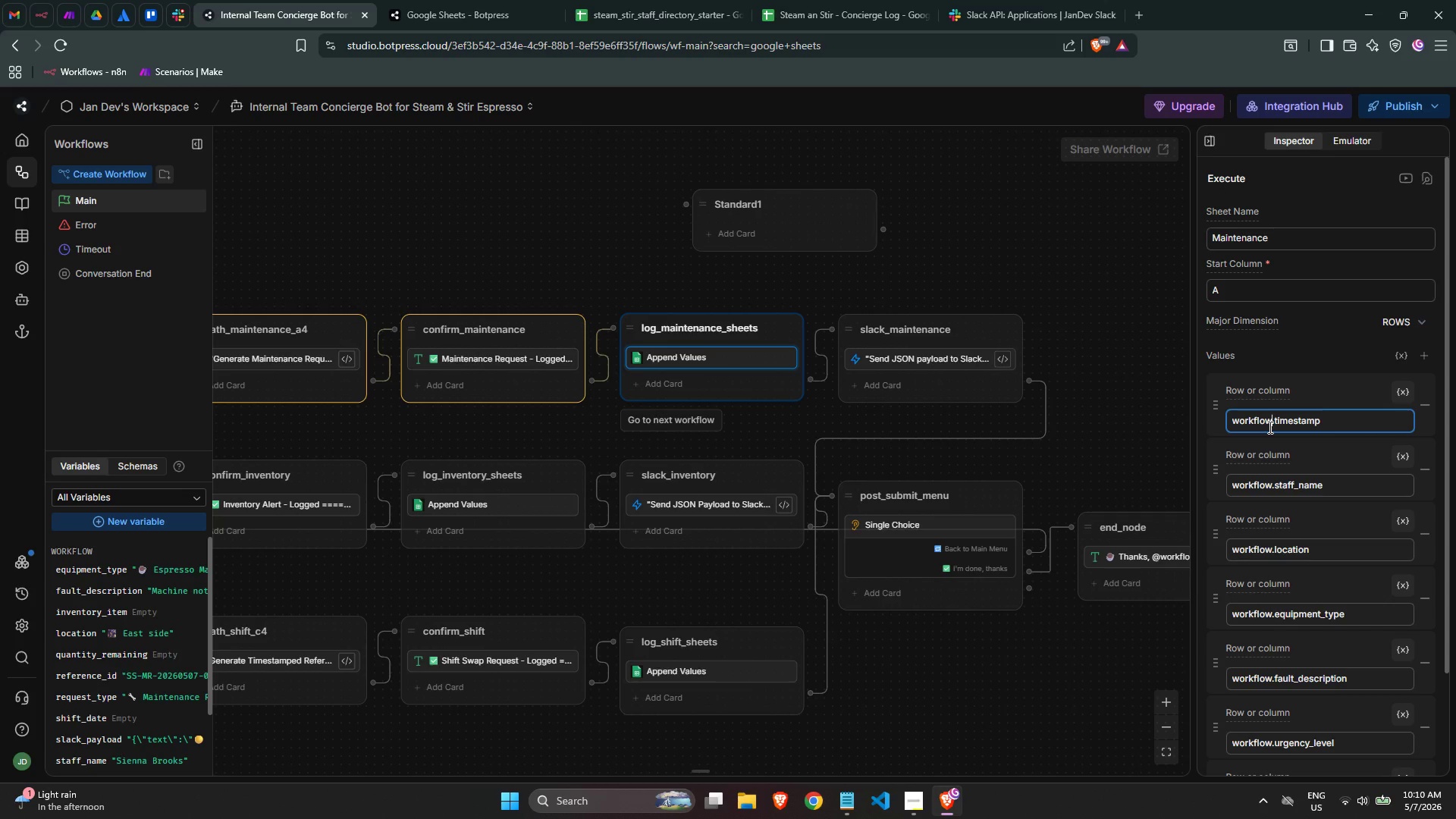 
key(Control+ControlLeft)
 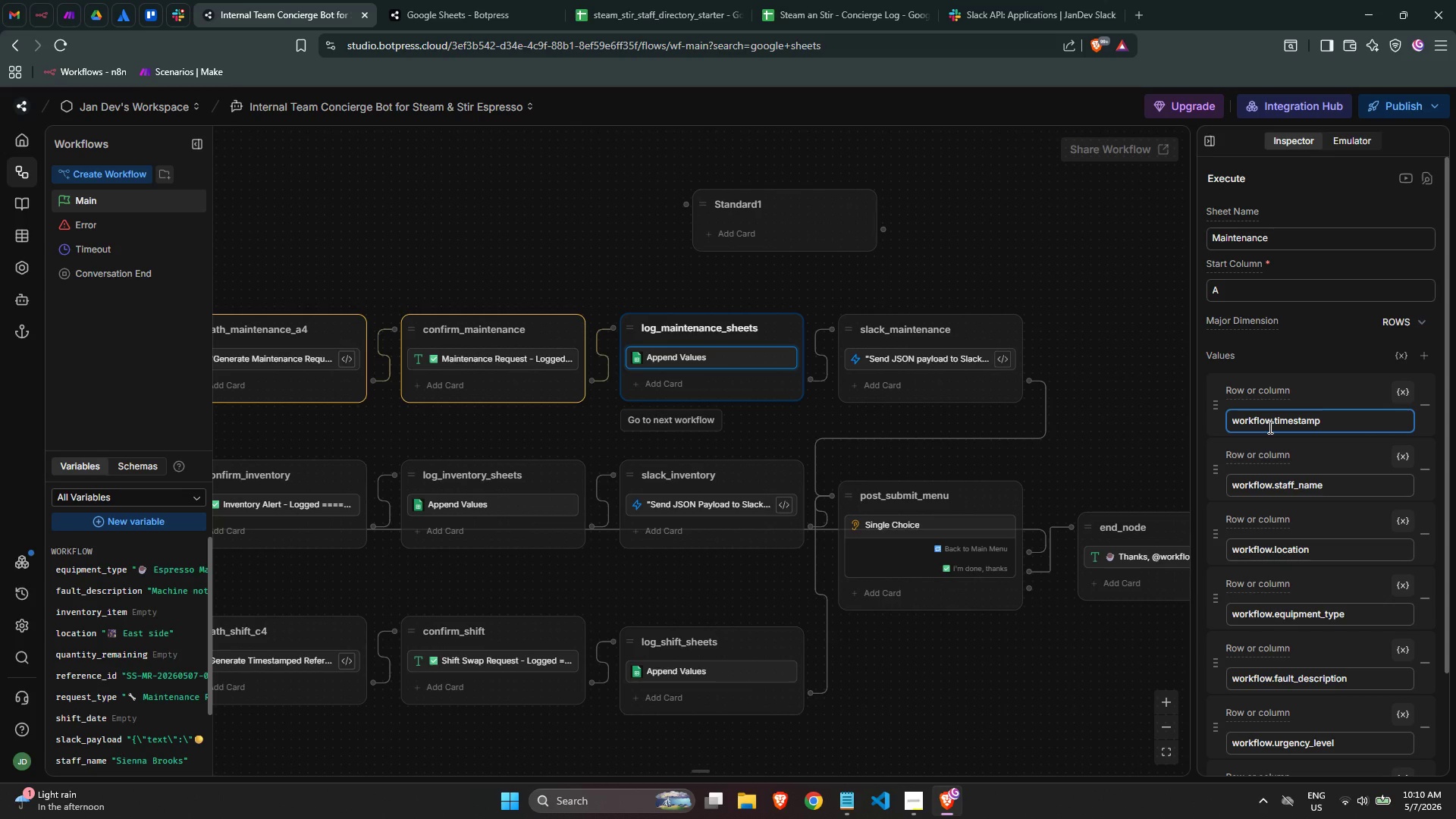 
key(ArrowLeft)
 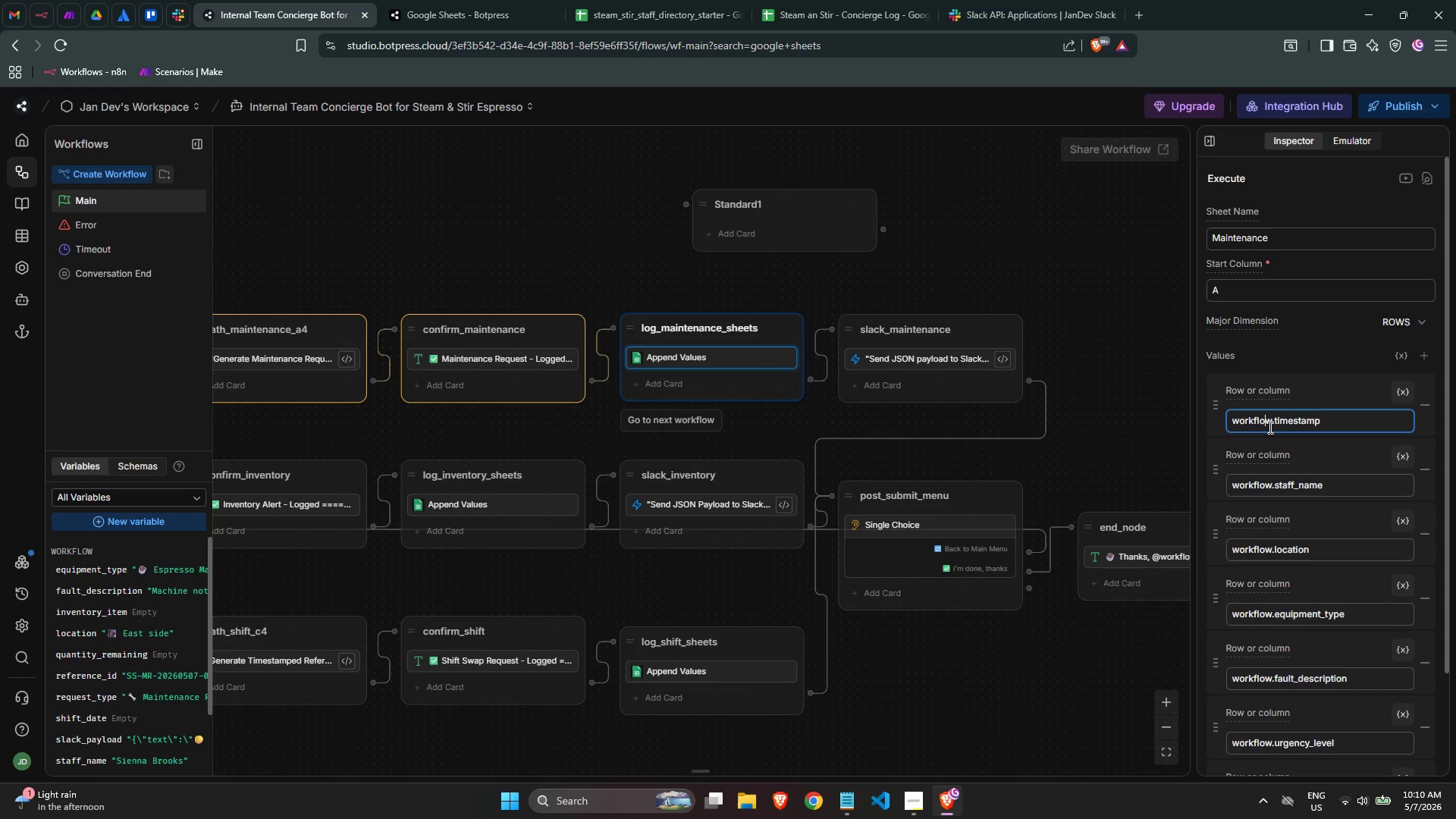 
key(Control+ControlLeft)
 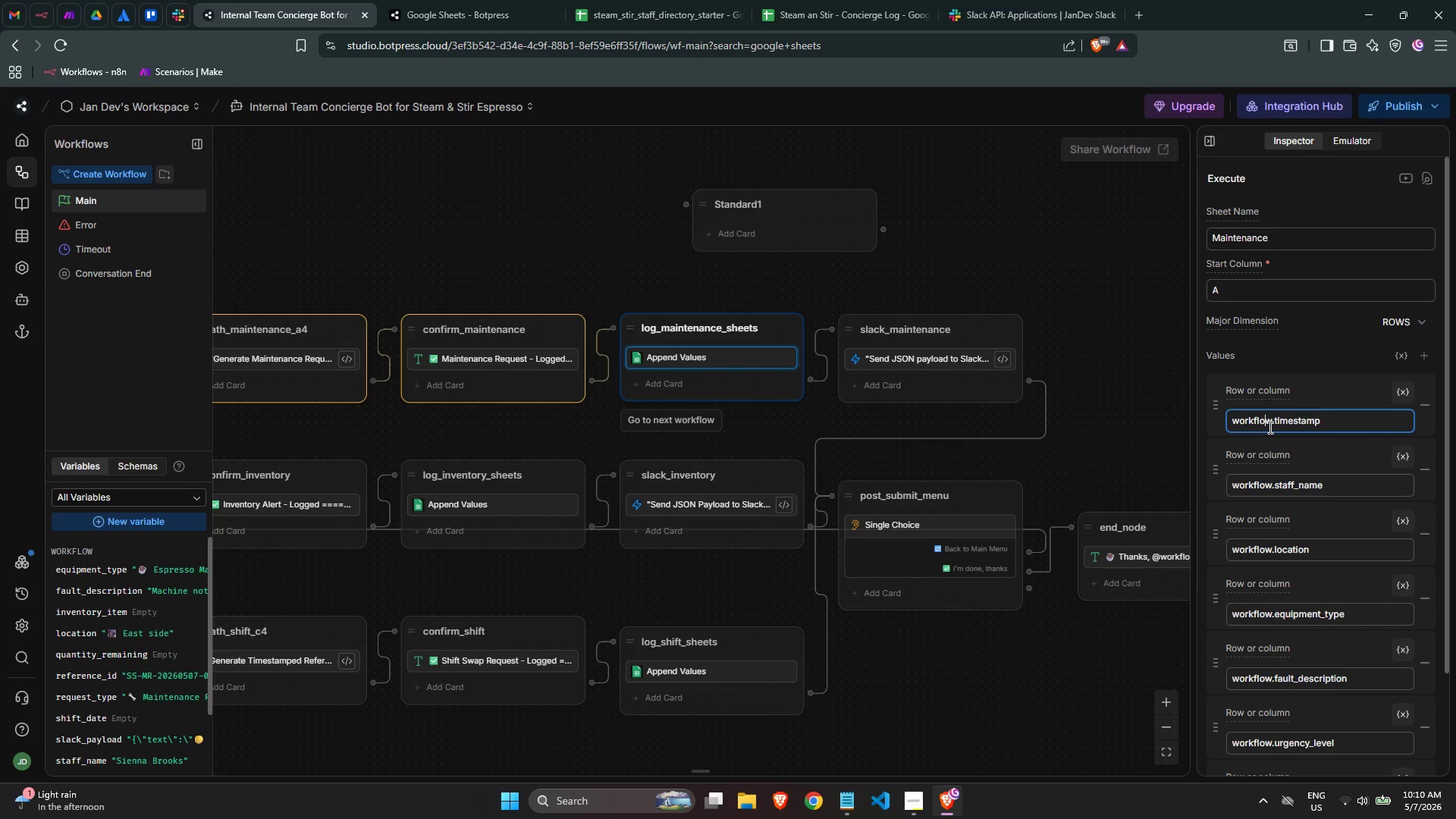 
key(ArrowLeft)
 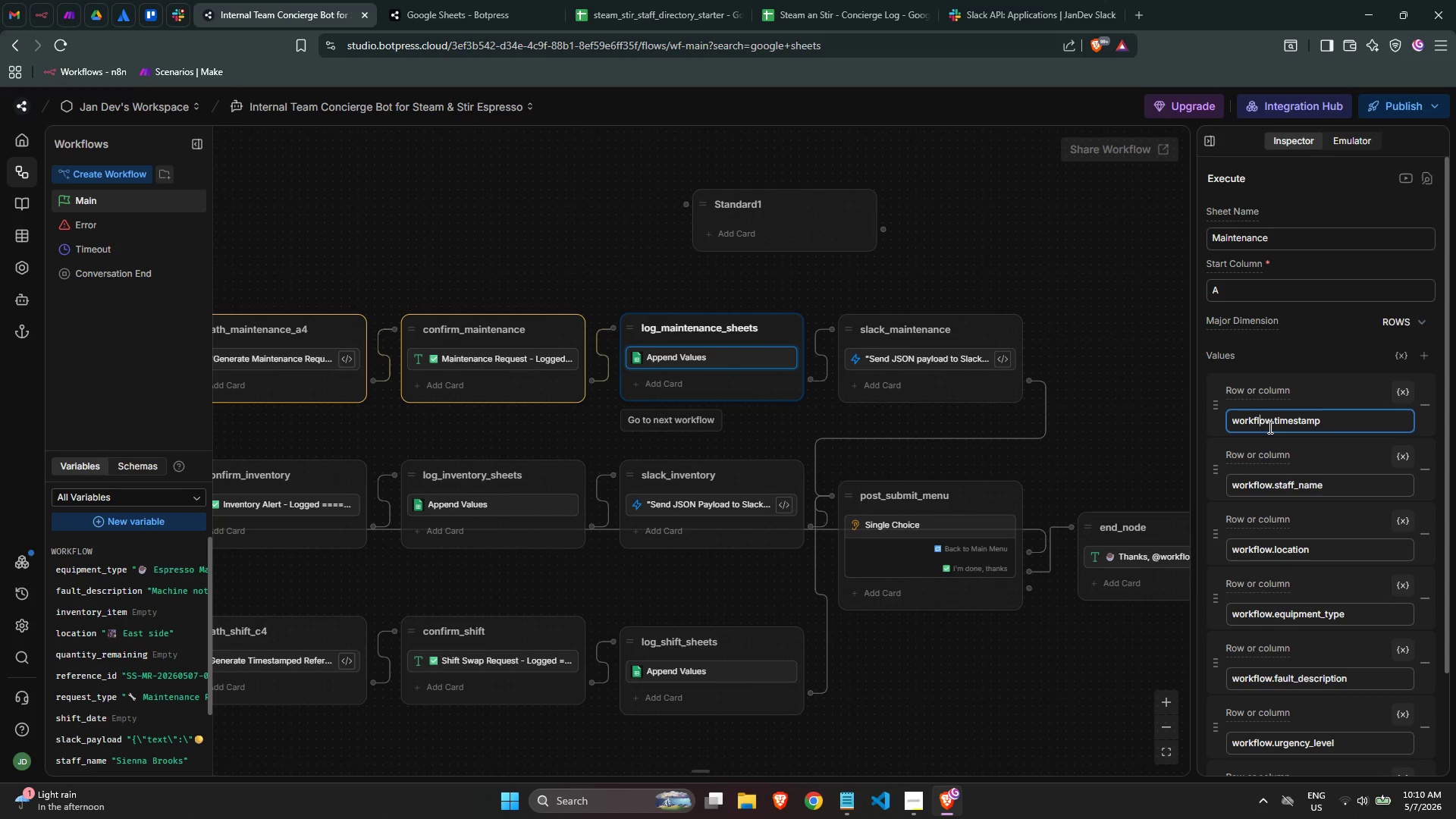 
key(ArrowLeft)
 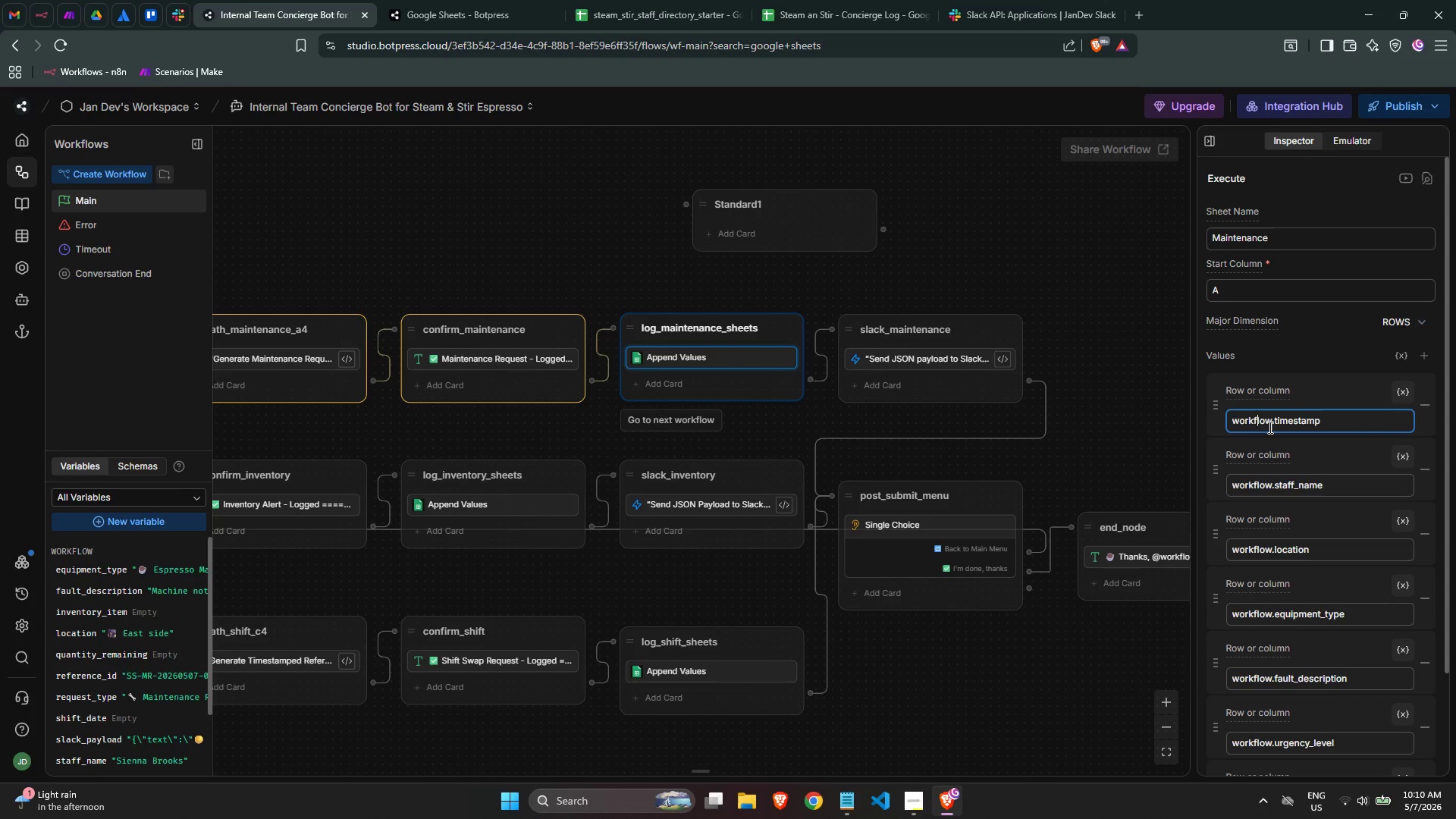 
key(ArrowLeft)
 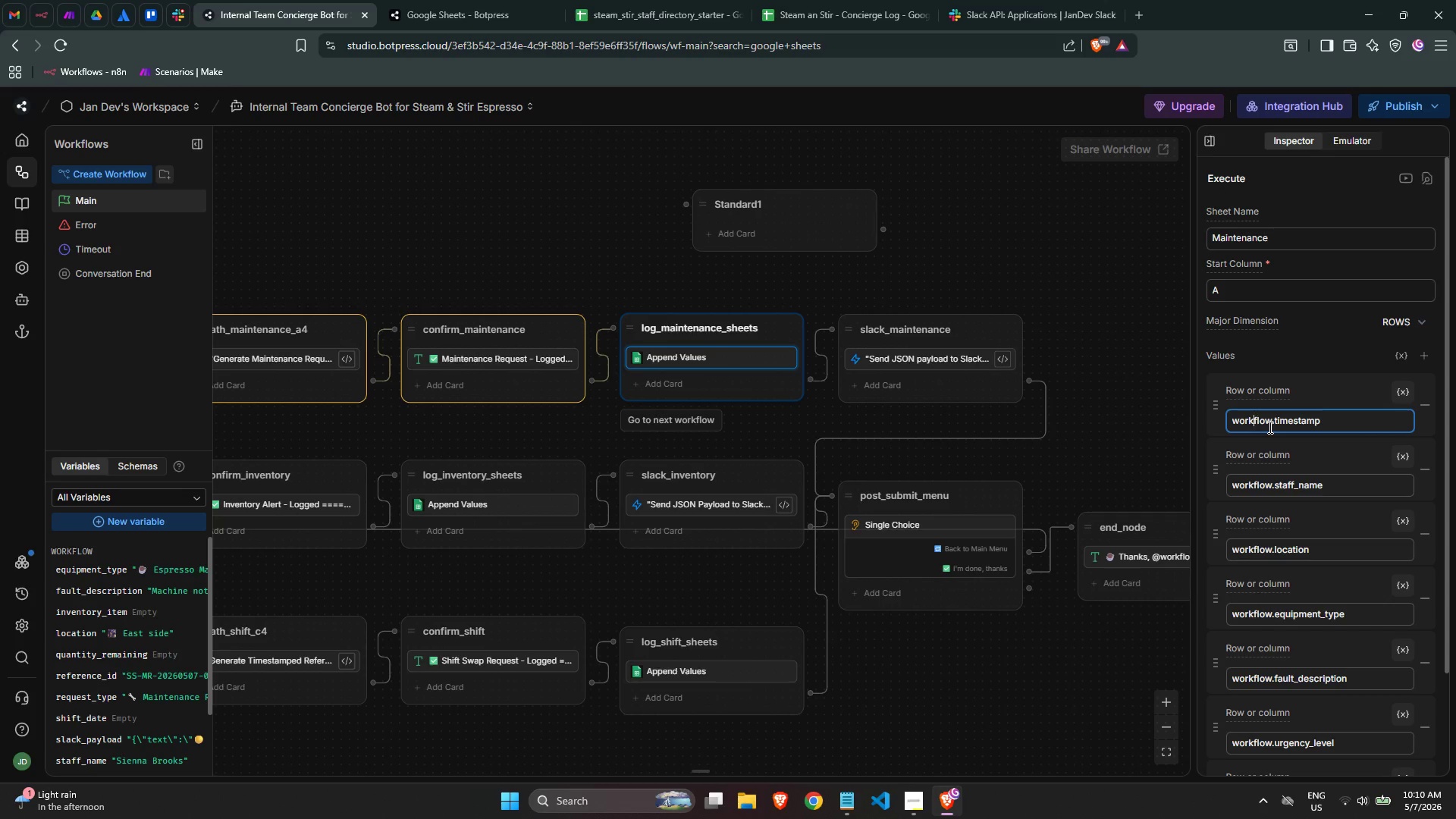 
key(ArrowLeft)
 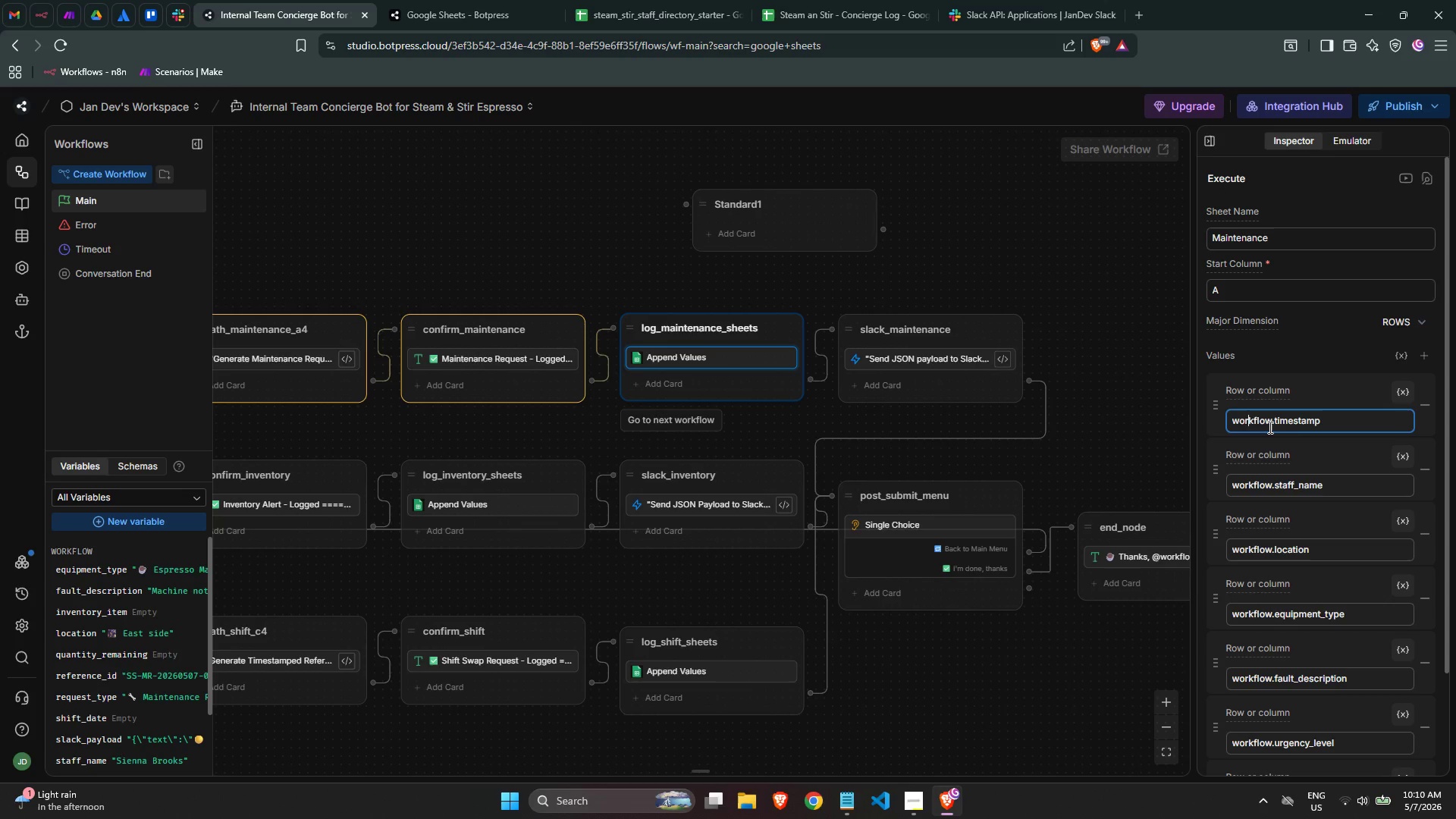 
key(BracketLeft)
 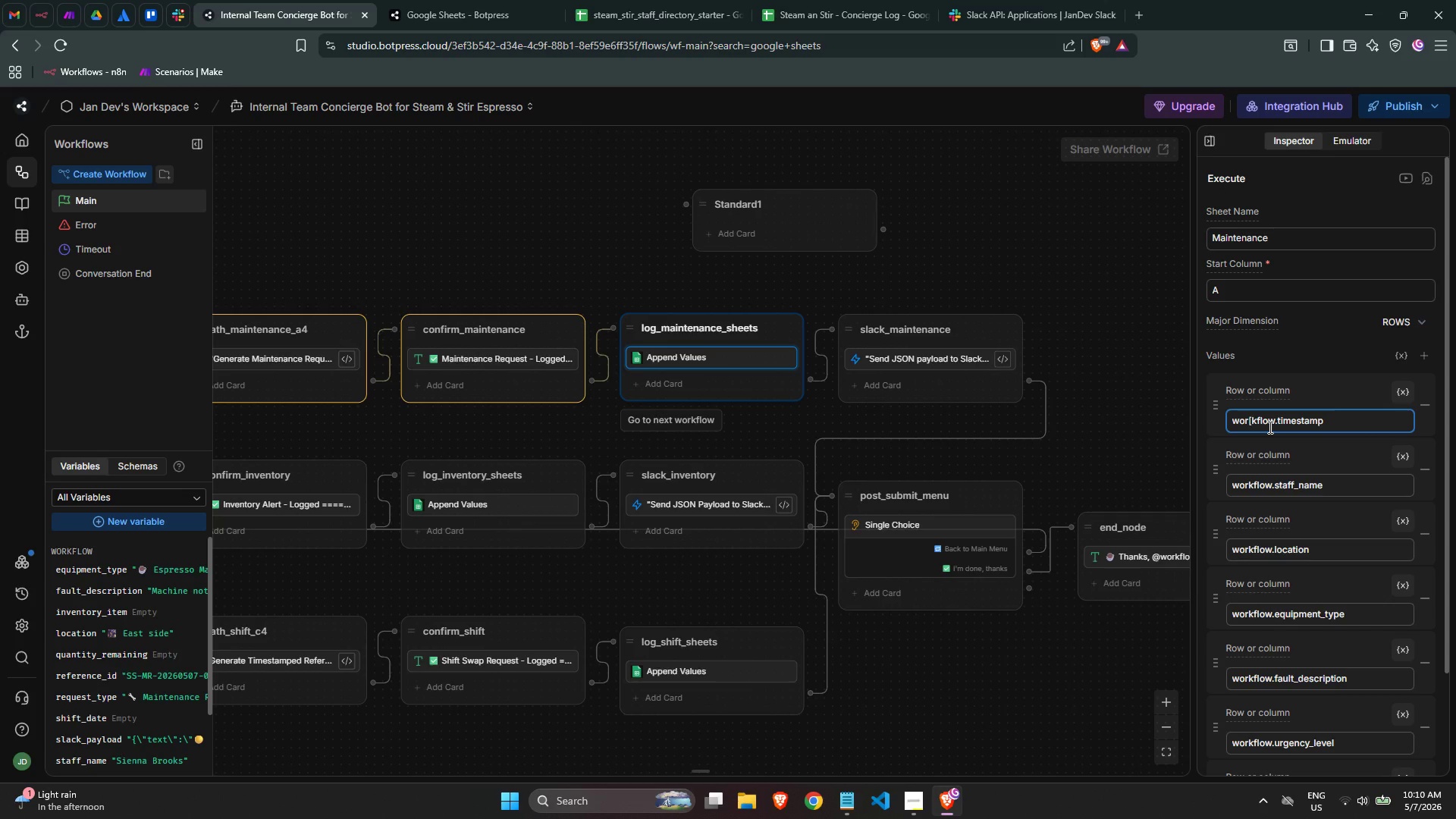 
key(Backspace)
 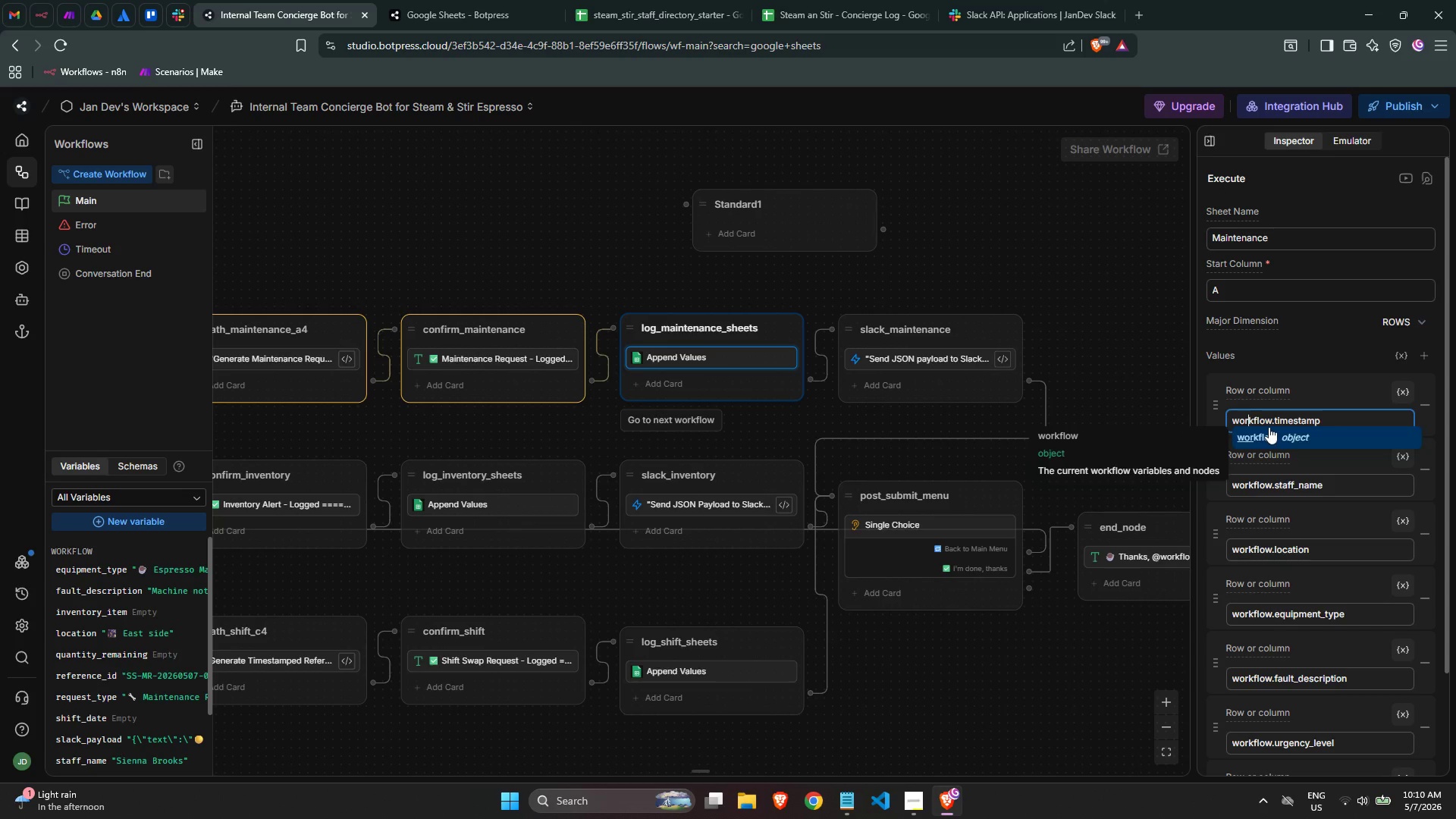 
key(Control+ArrowLeft)
 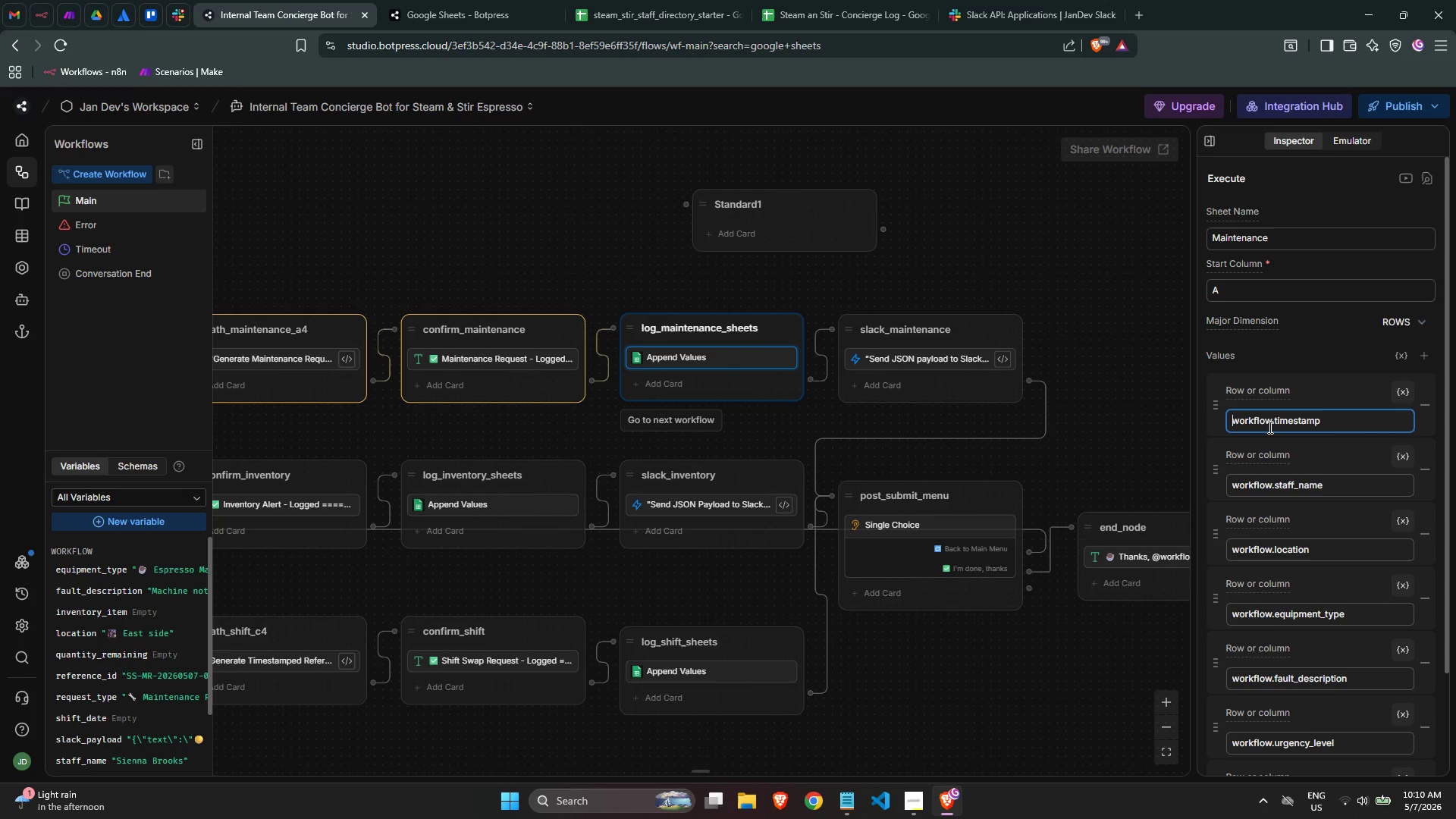 
key(Control+ArrowLeft)
 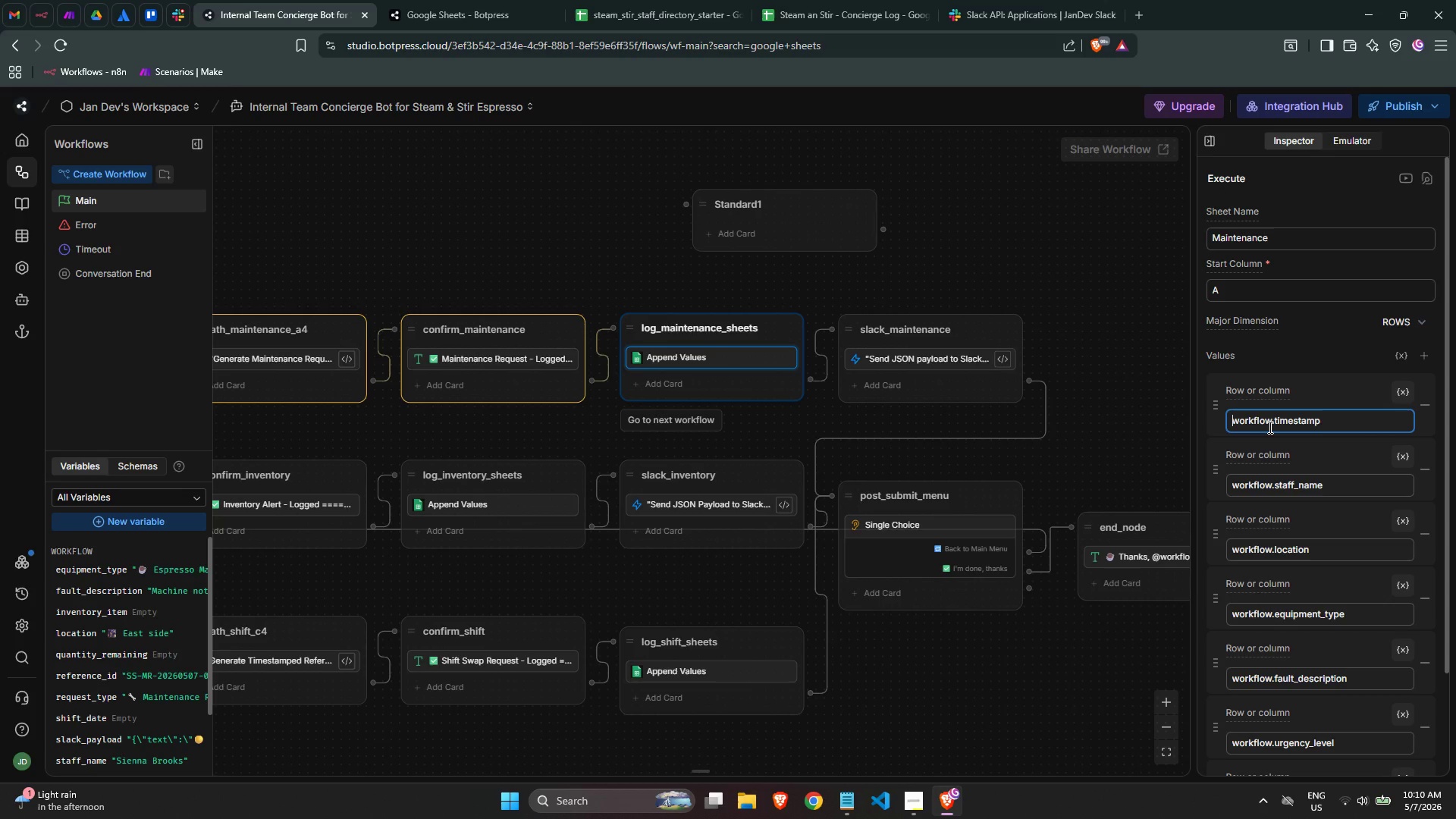 
key(Control+ArrowLeft)
 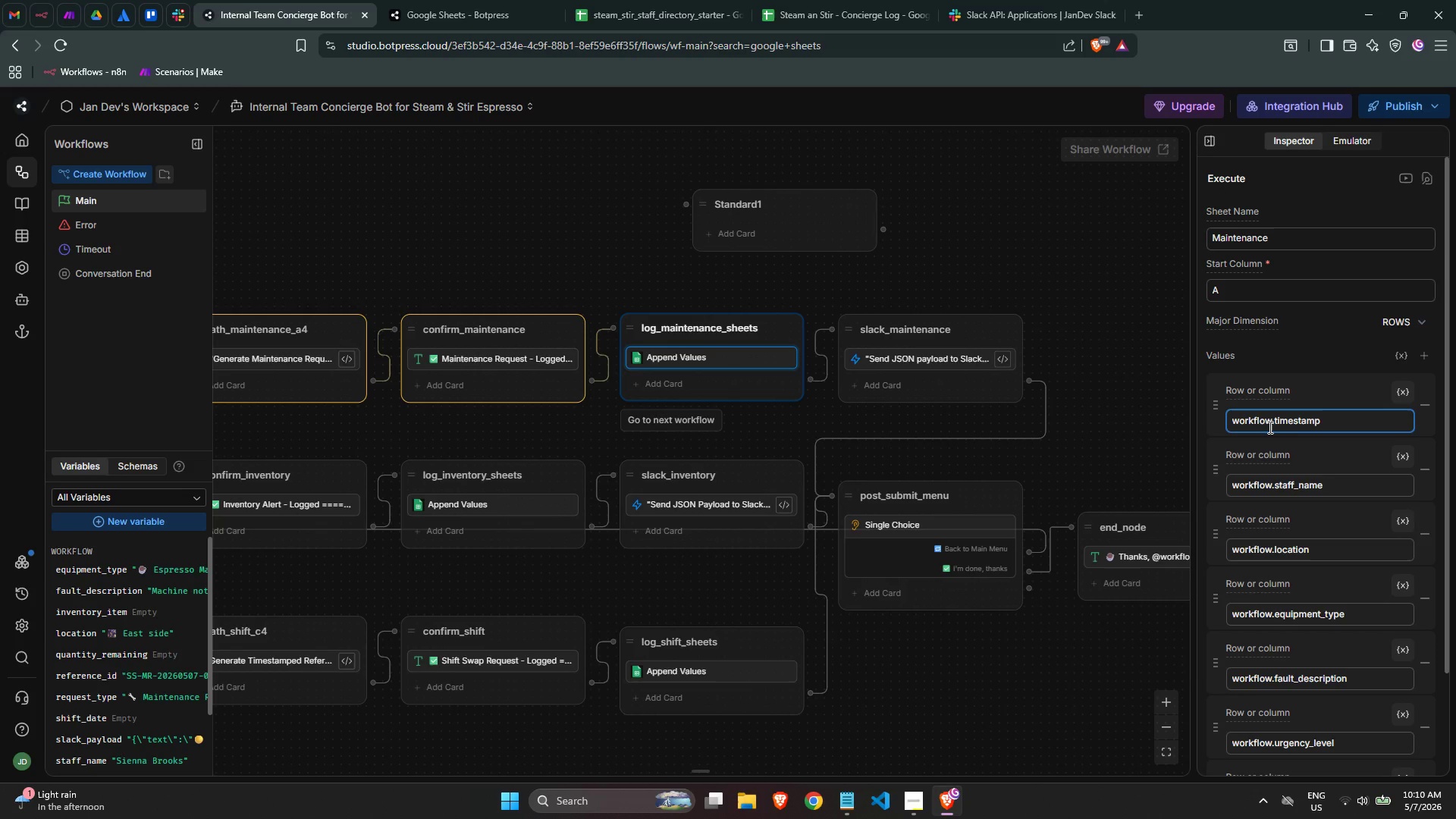 
key(BracketLeft)
 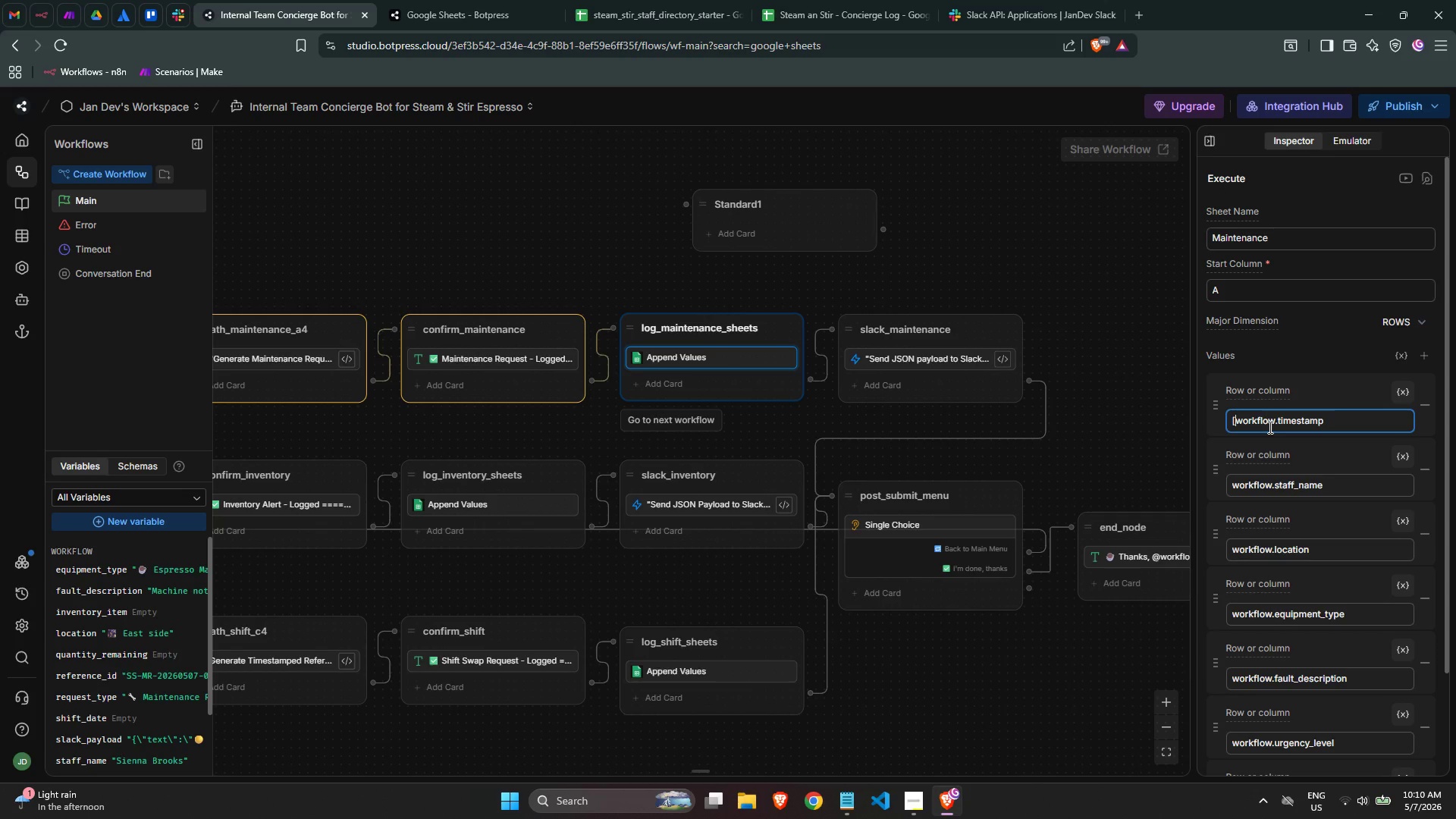 
key(Control+ArrowRight)
 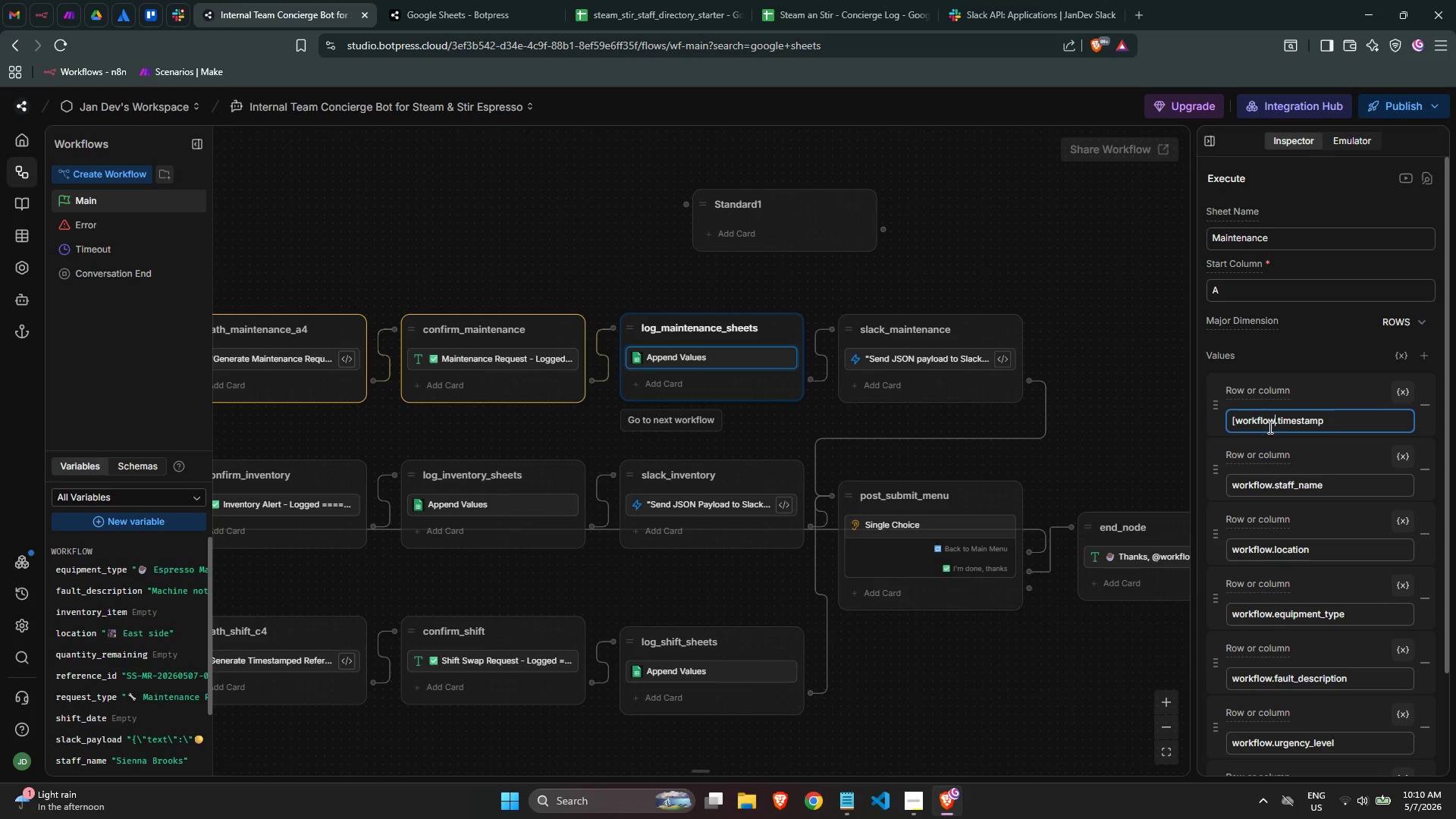 
key(Control+ArrowRight)
 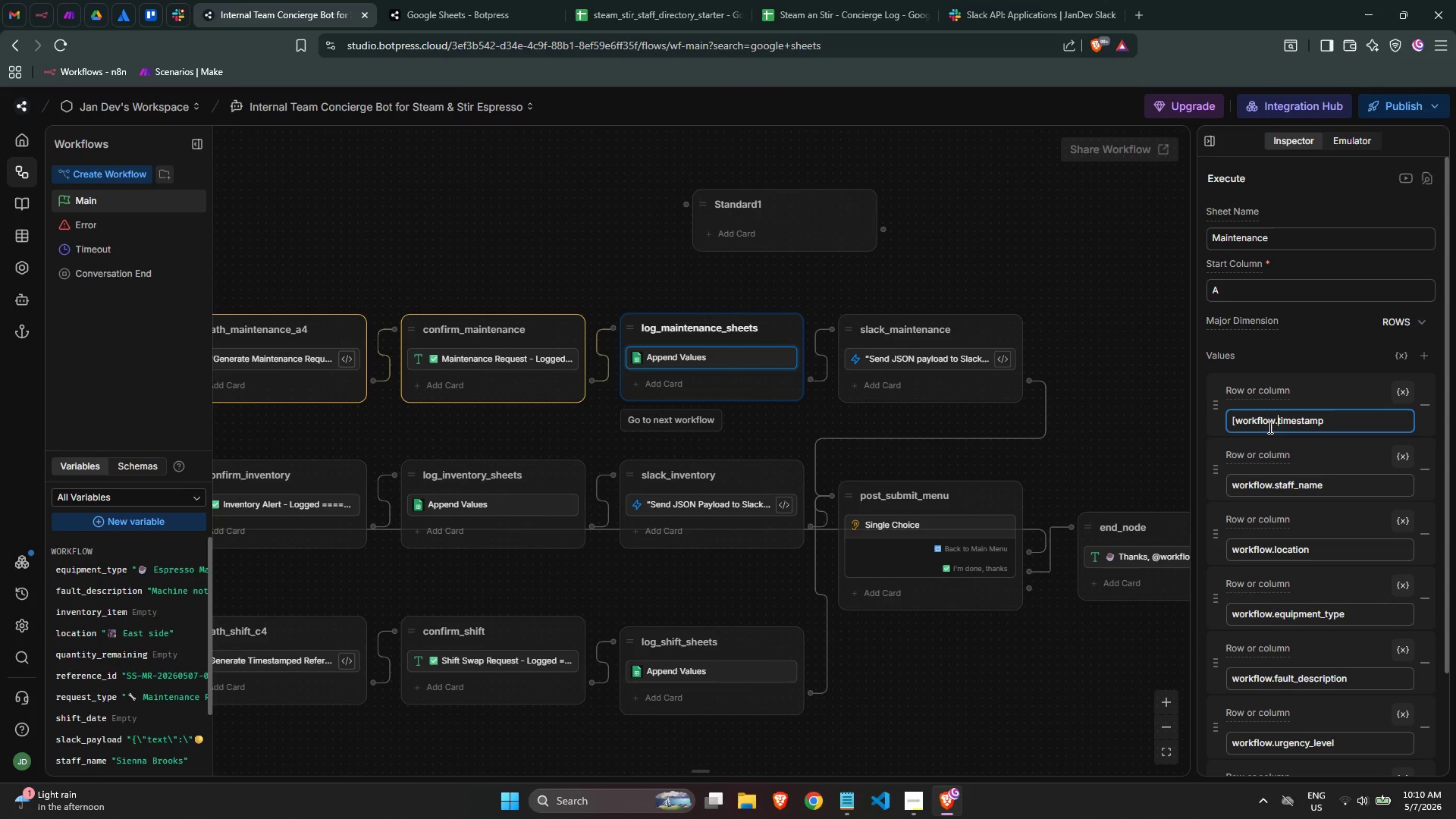 
key(Control+ArrowRight)
 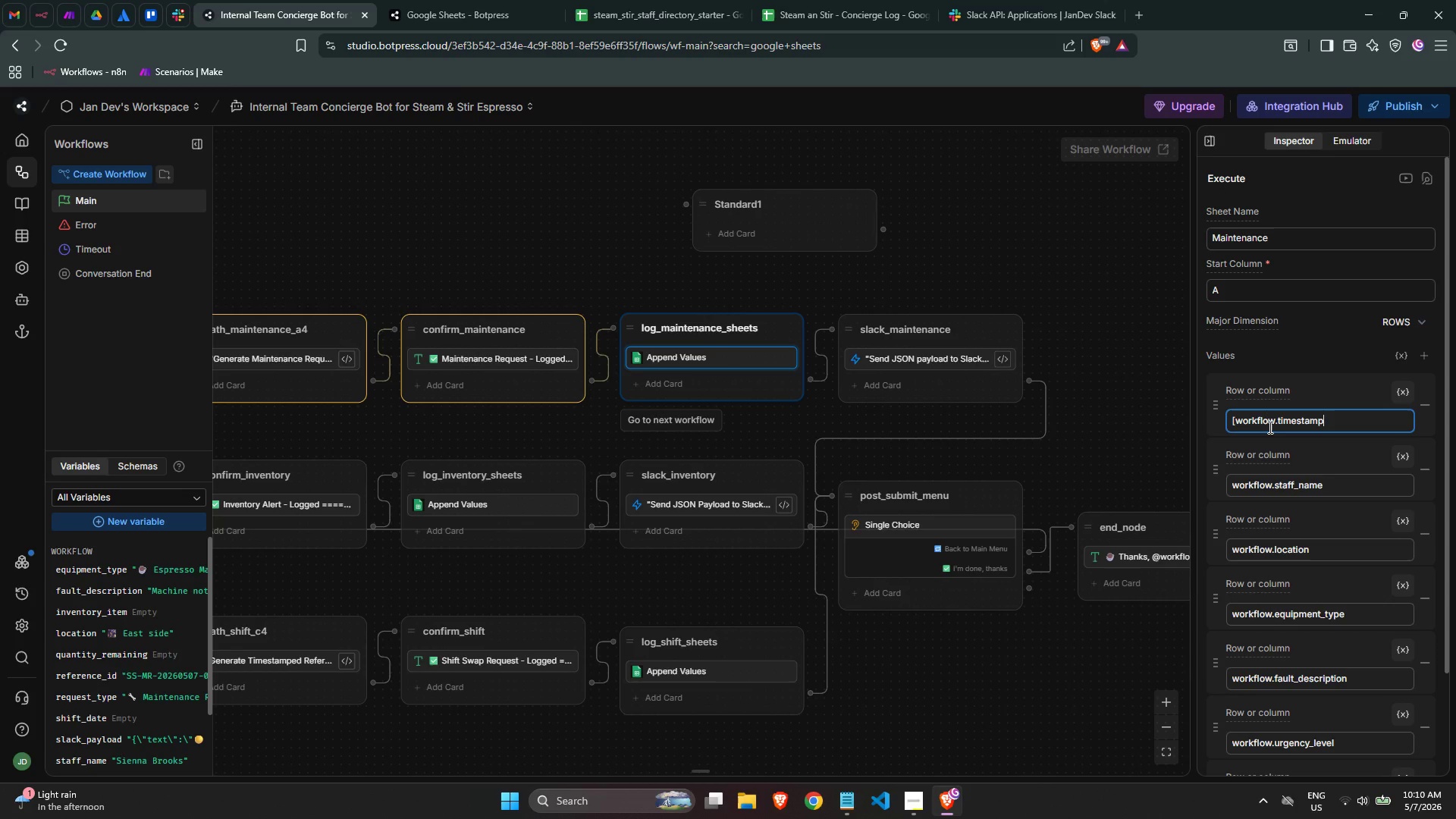 
key(ArrowRight)
 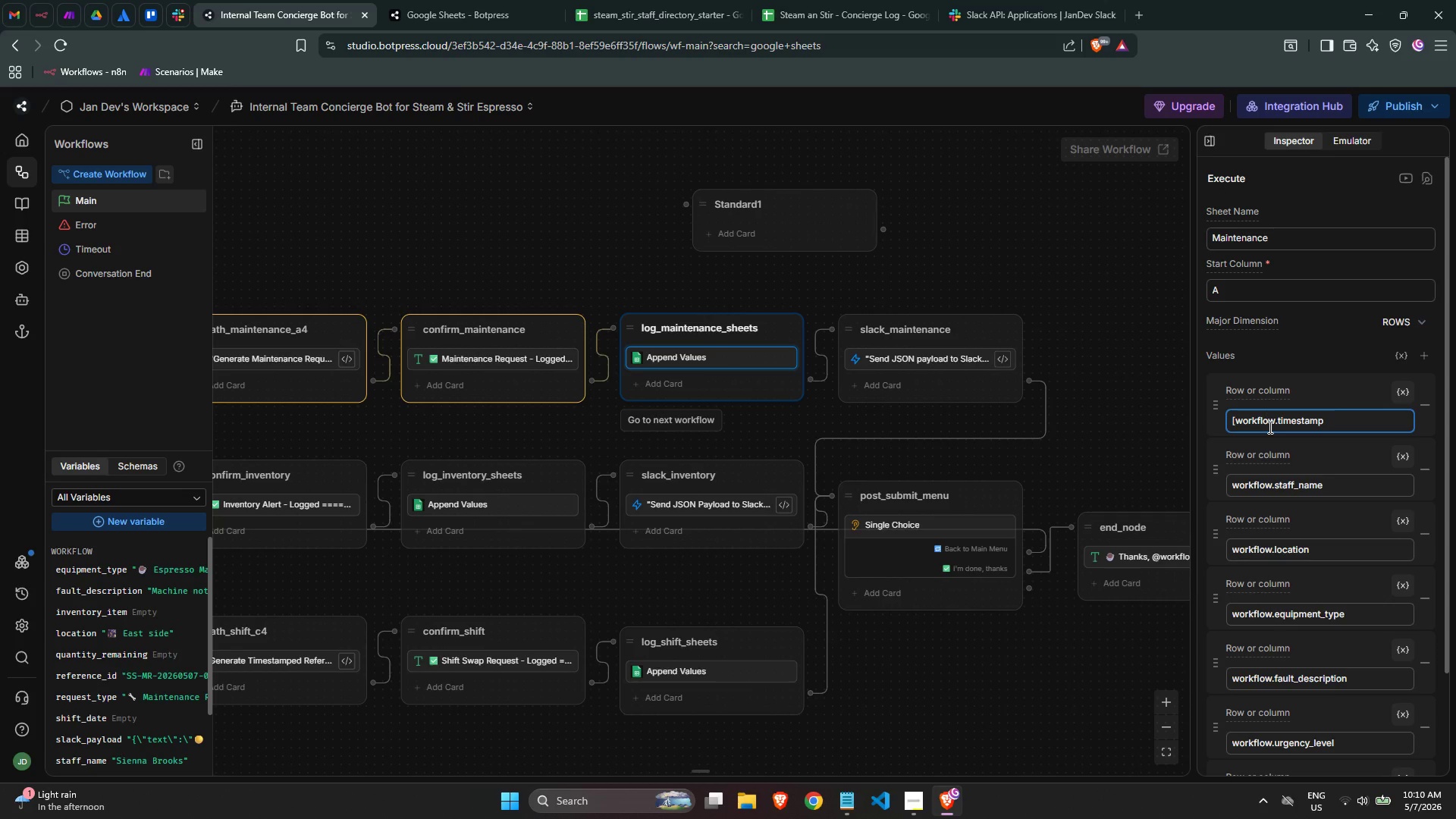 
key(Comma)
 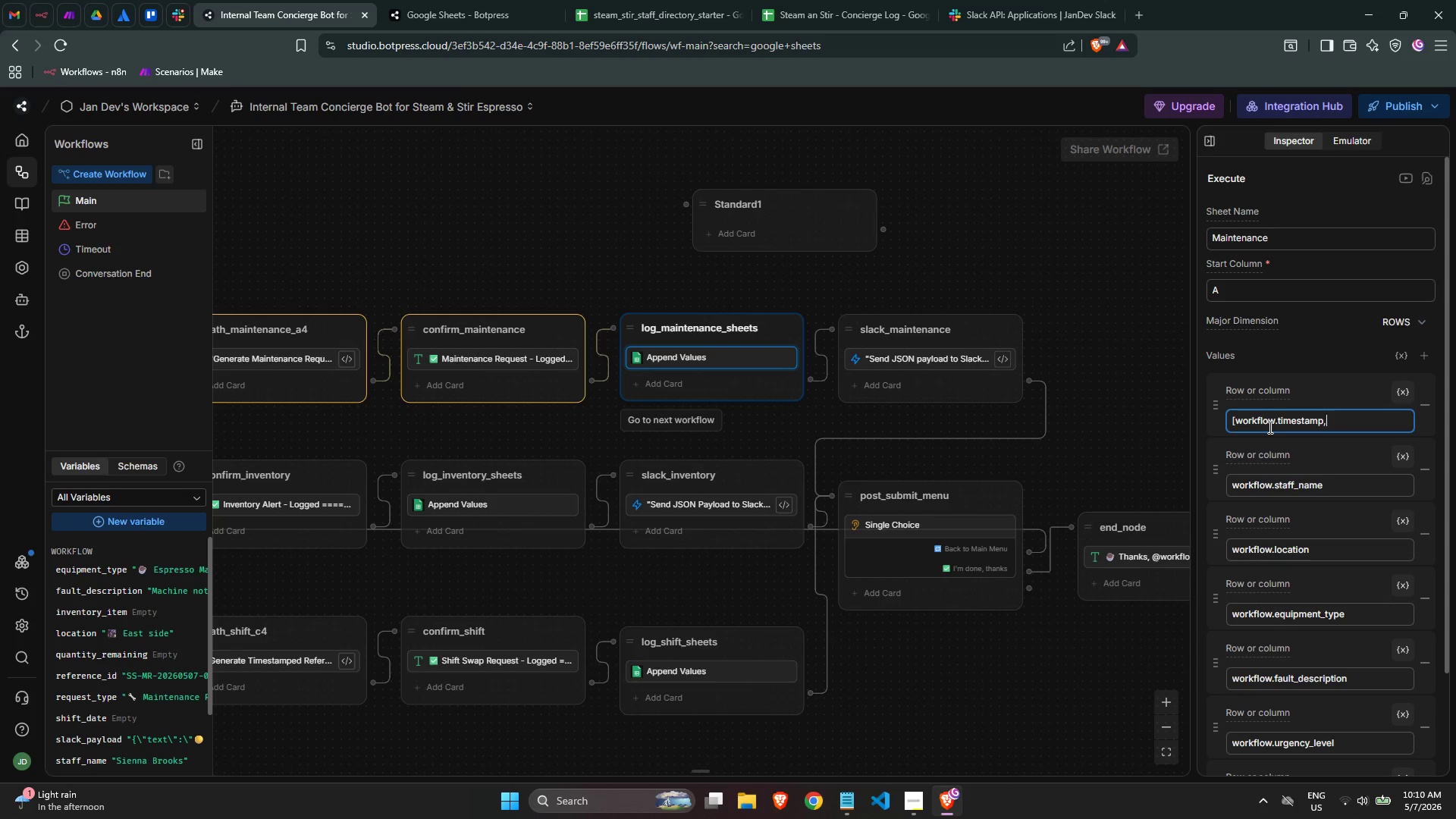 
key(Space)
 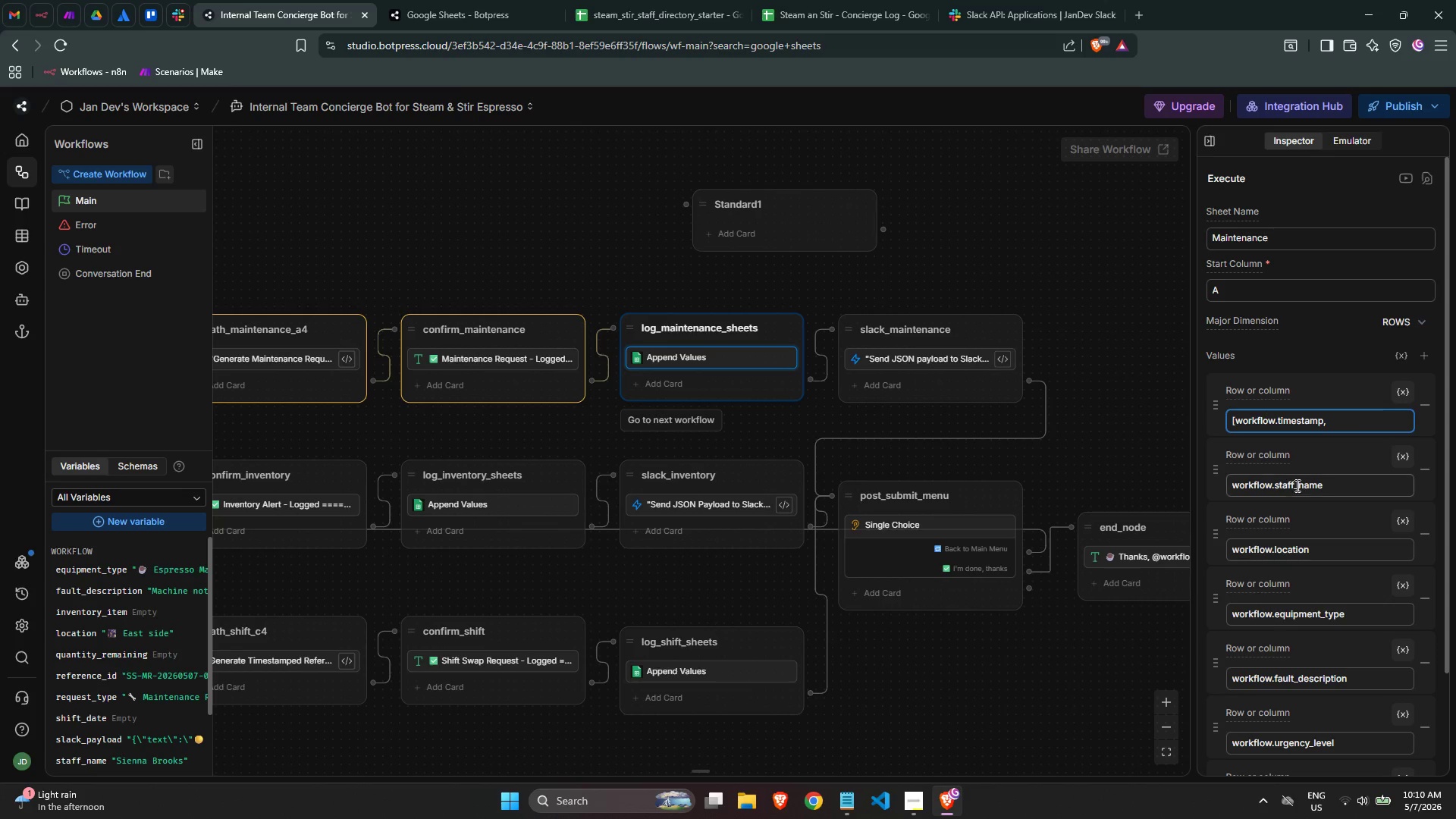 
double_click([1313, 491])
 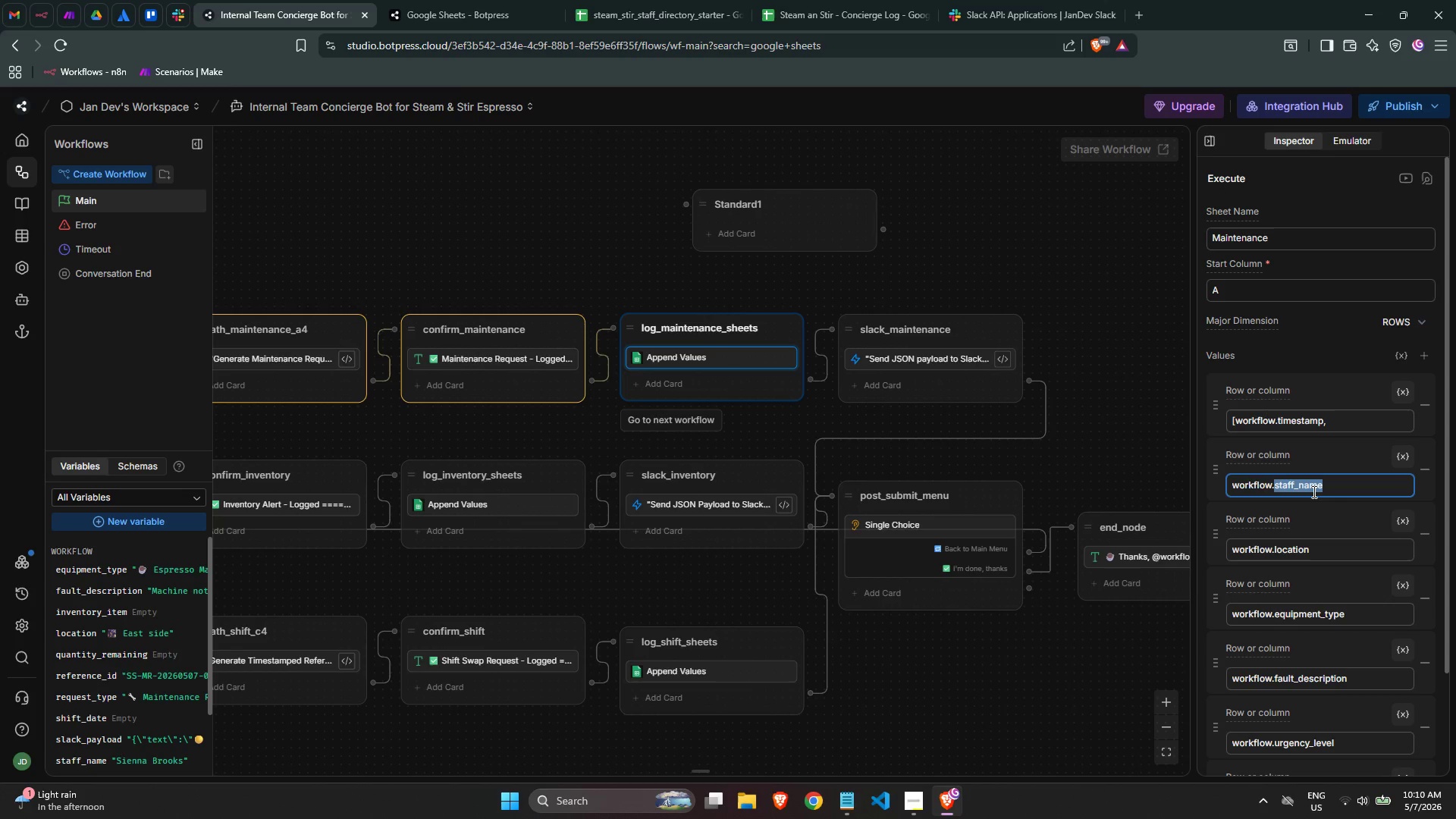 
triple_click([1313, 491])
 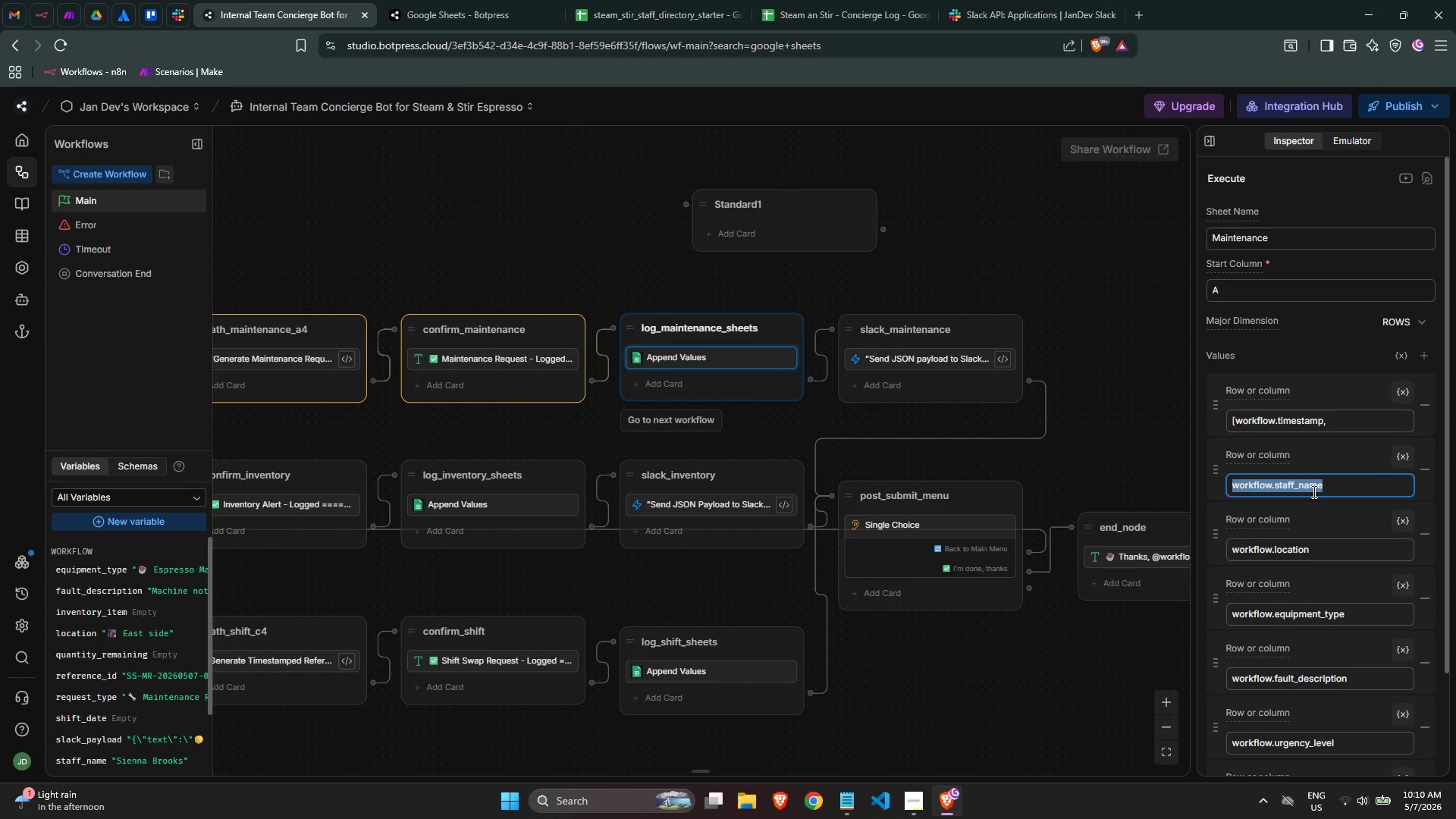 
key(Control+C)
 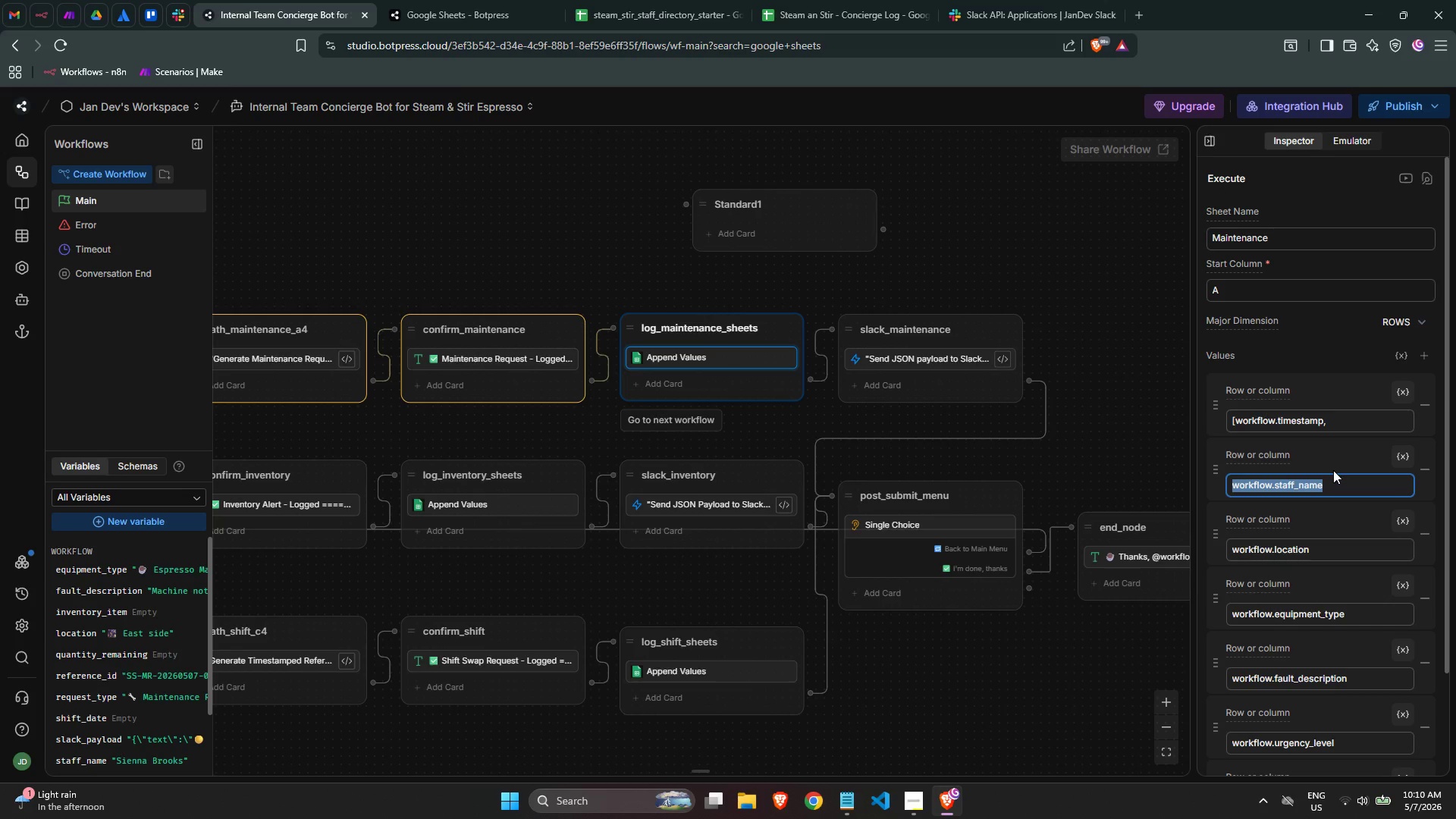 
key(Control+C)
 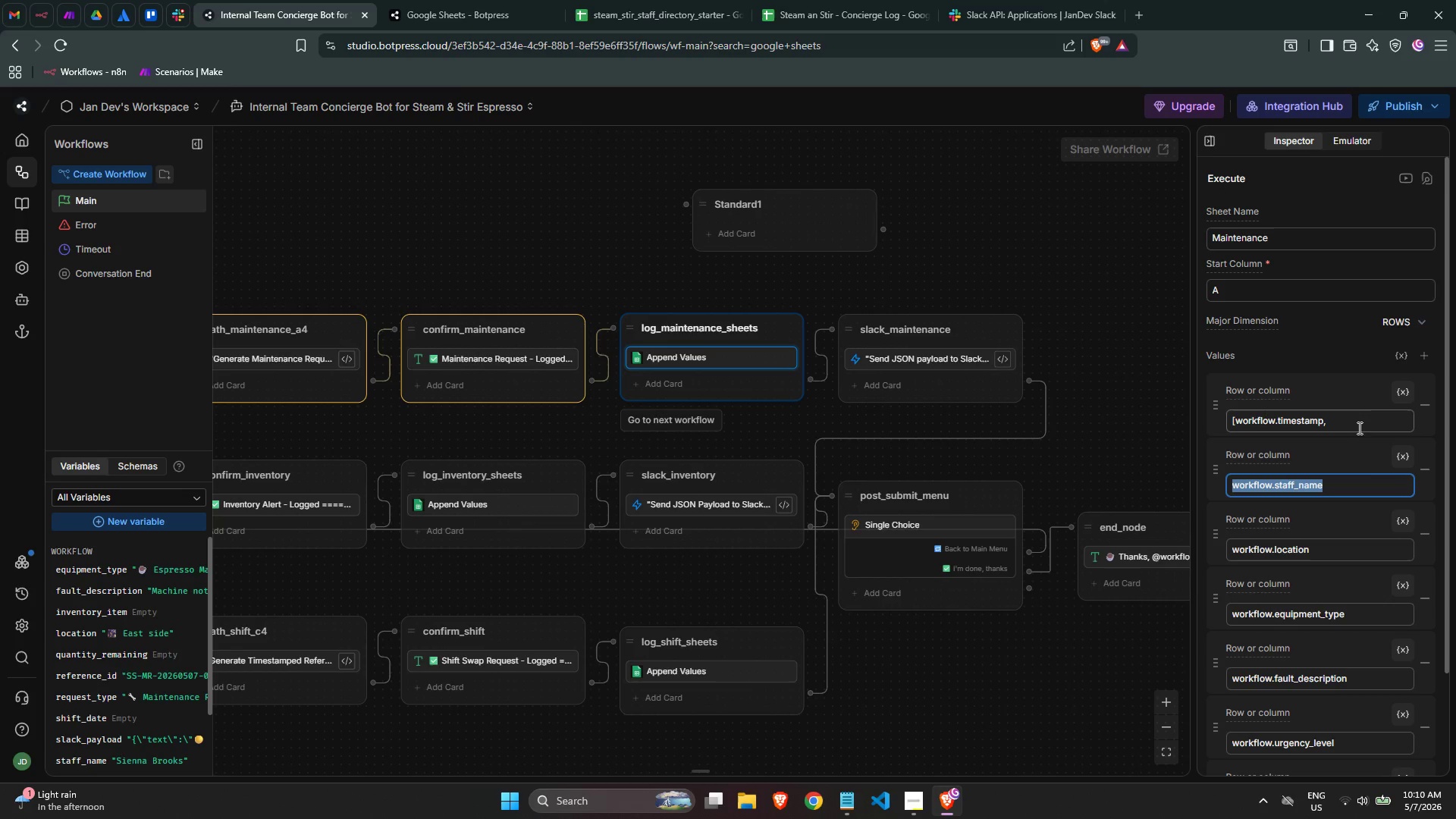 
key(Control+C)
 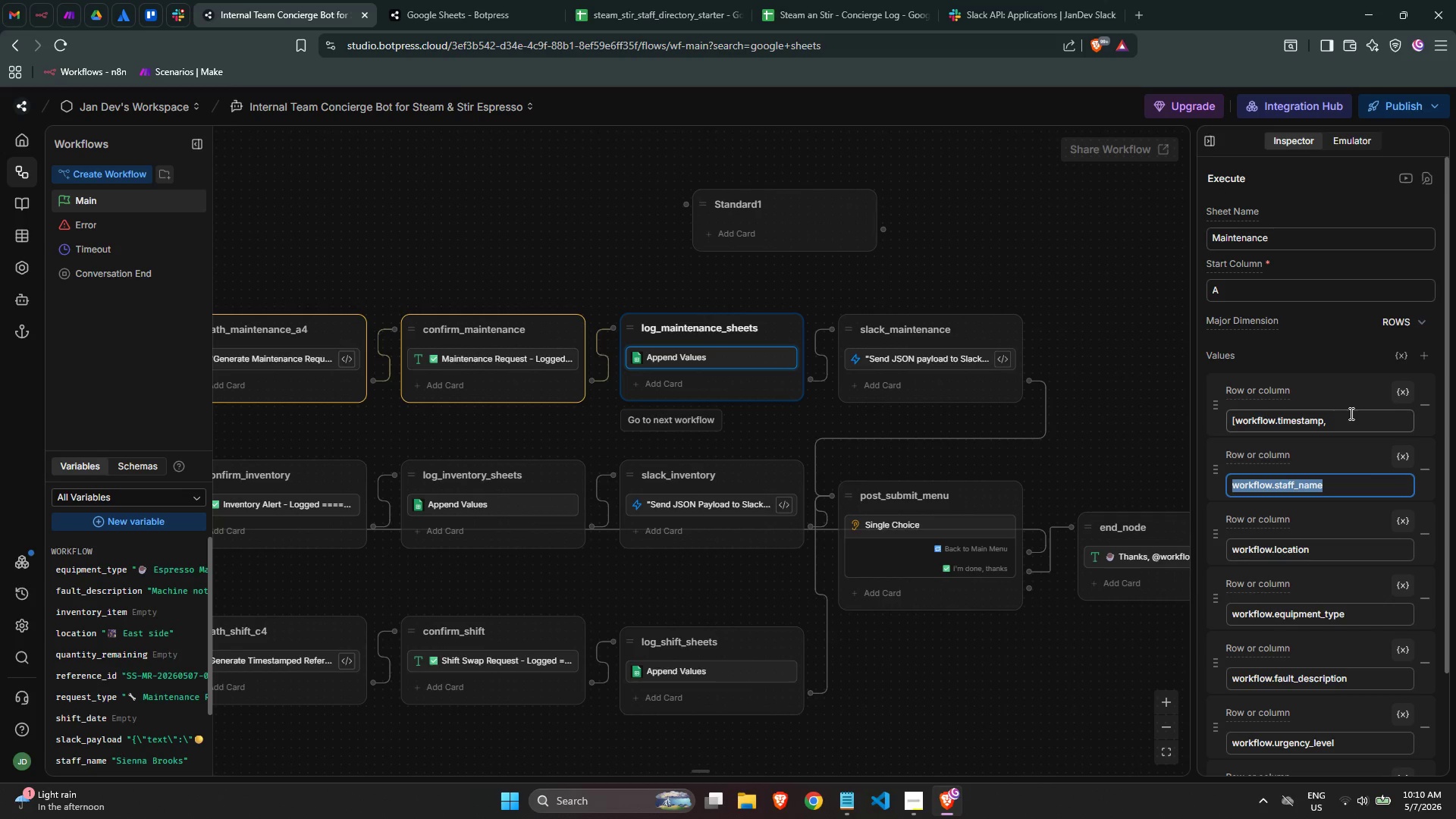 
left_click([1350, 413])
 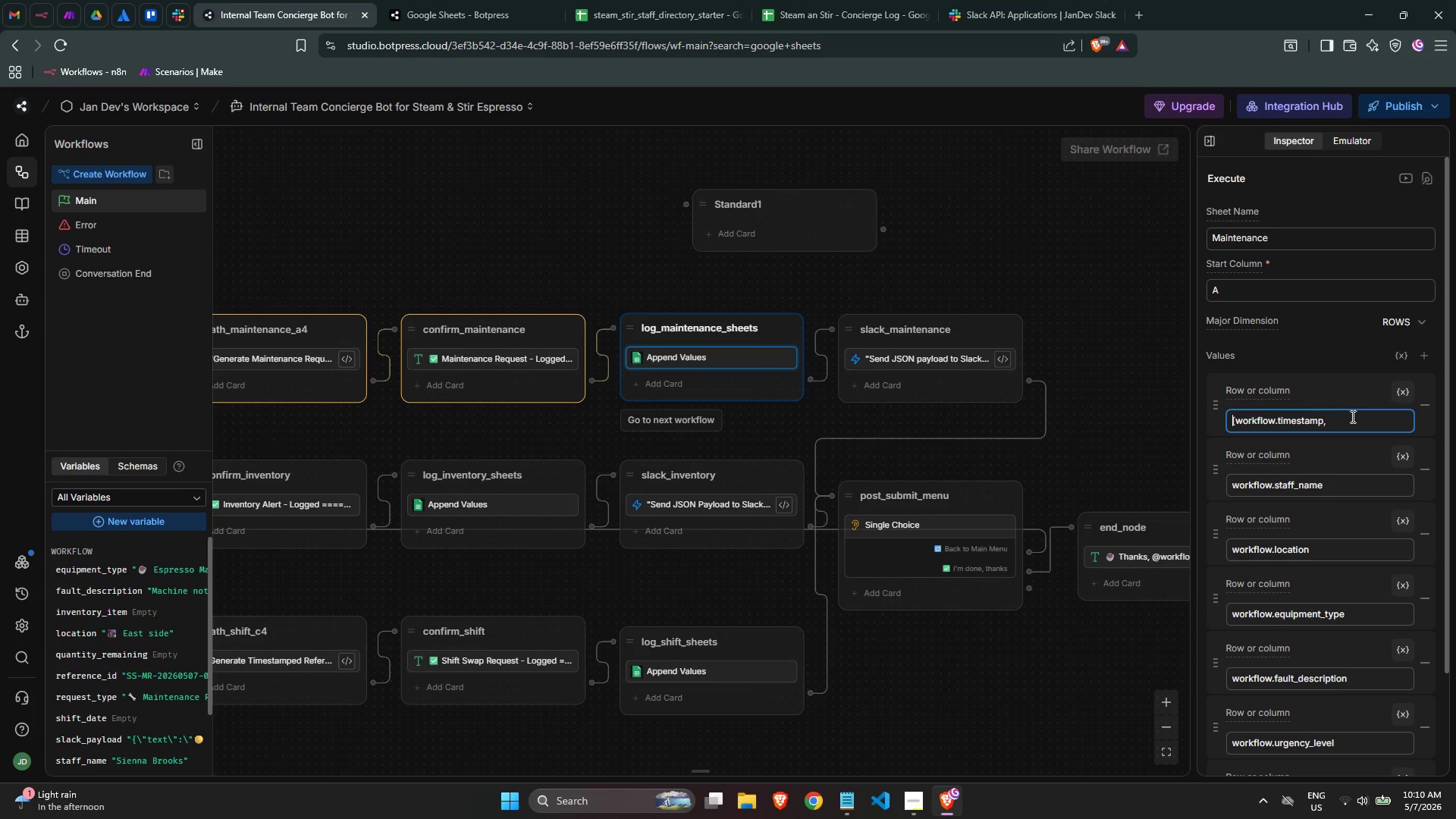 
left_click([1351, 420])
 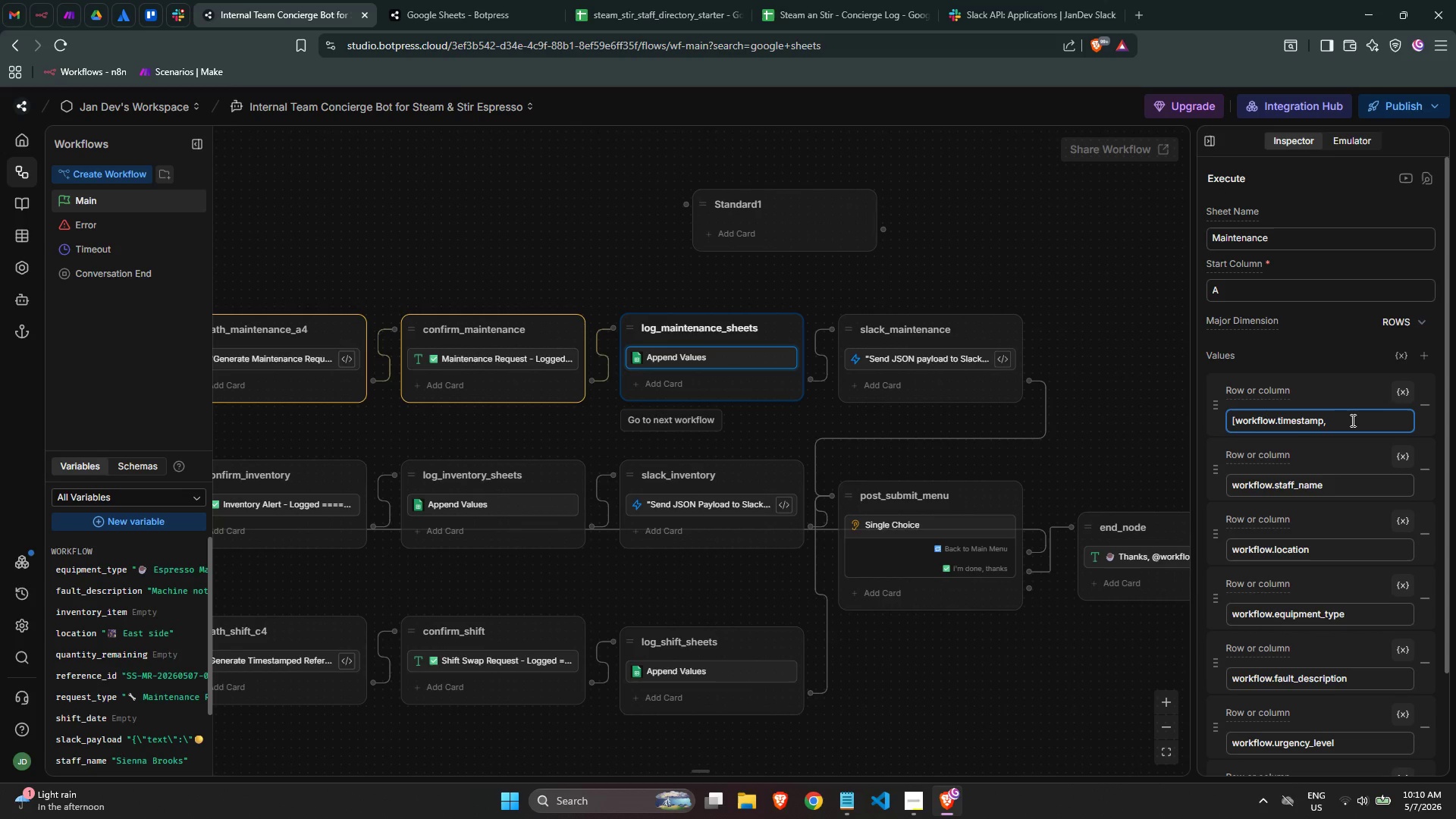 
key(Control+ControlLeft)
 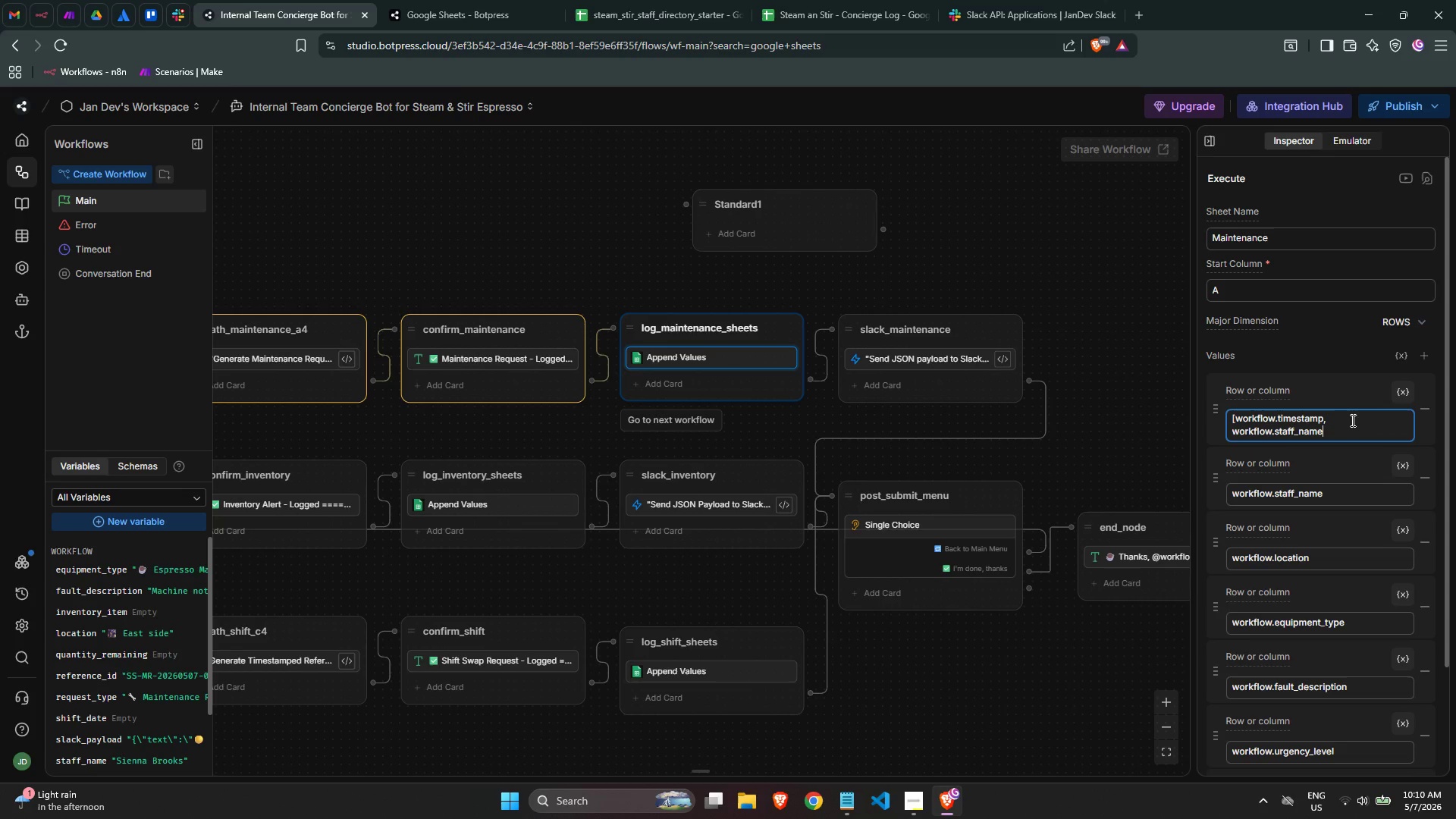 
key(Control+V)
 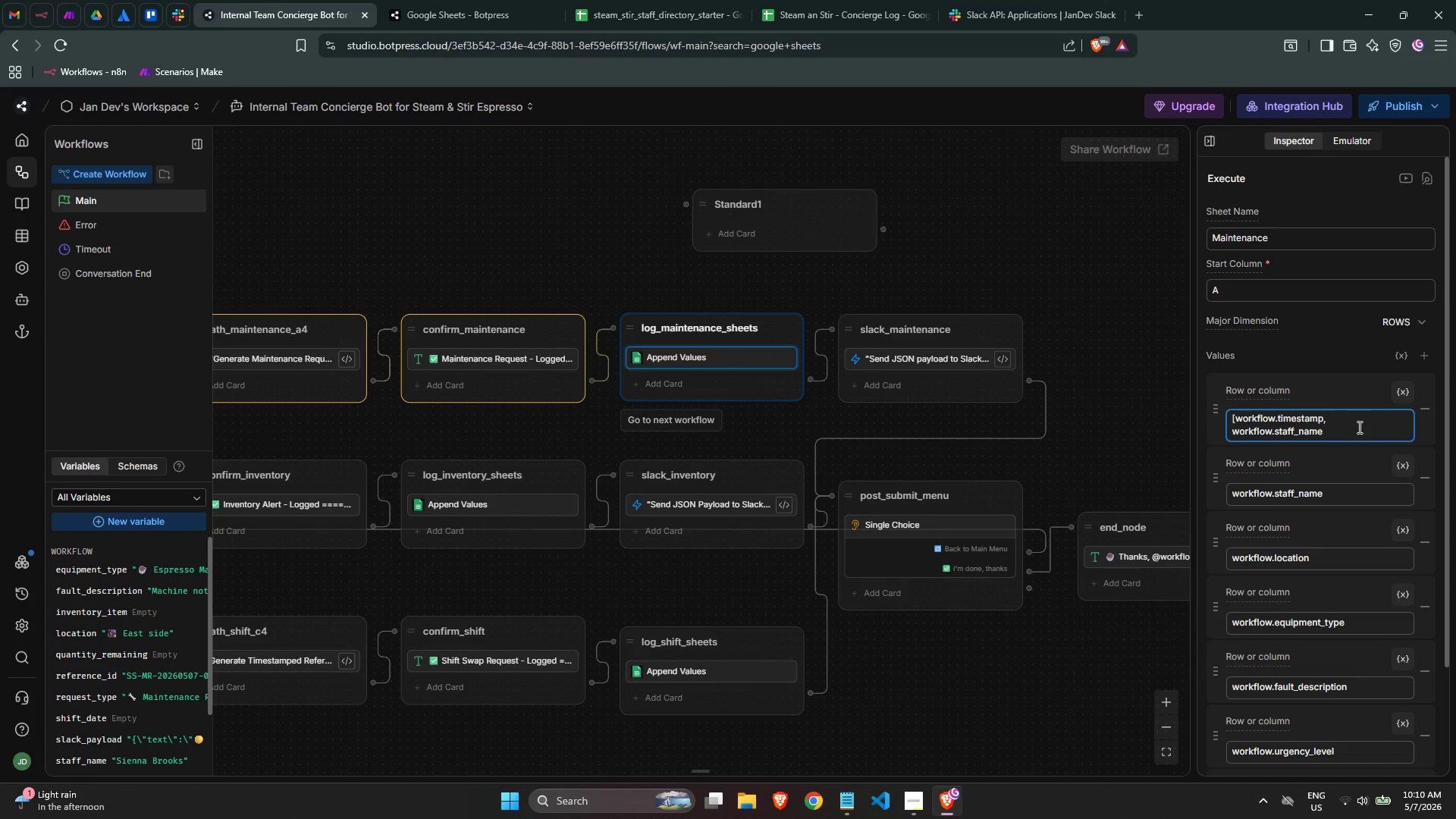 
key(Comma)
 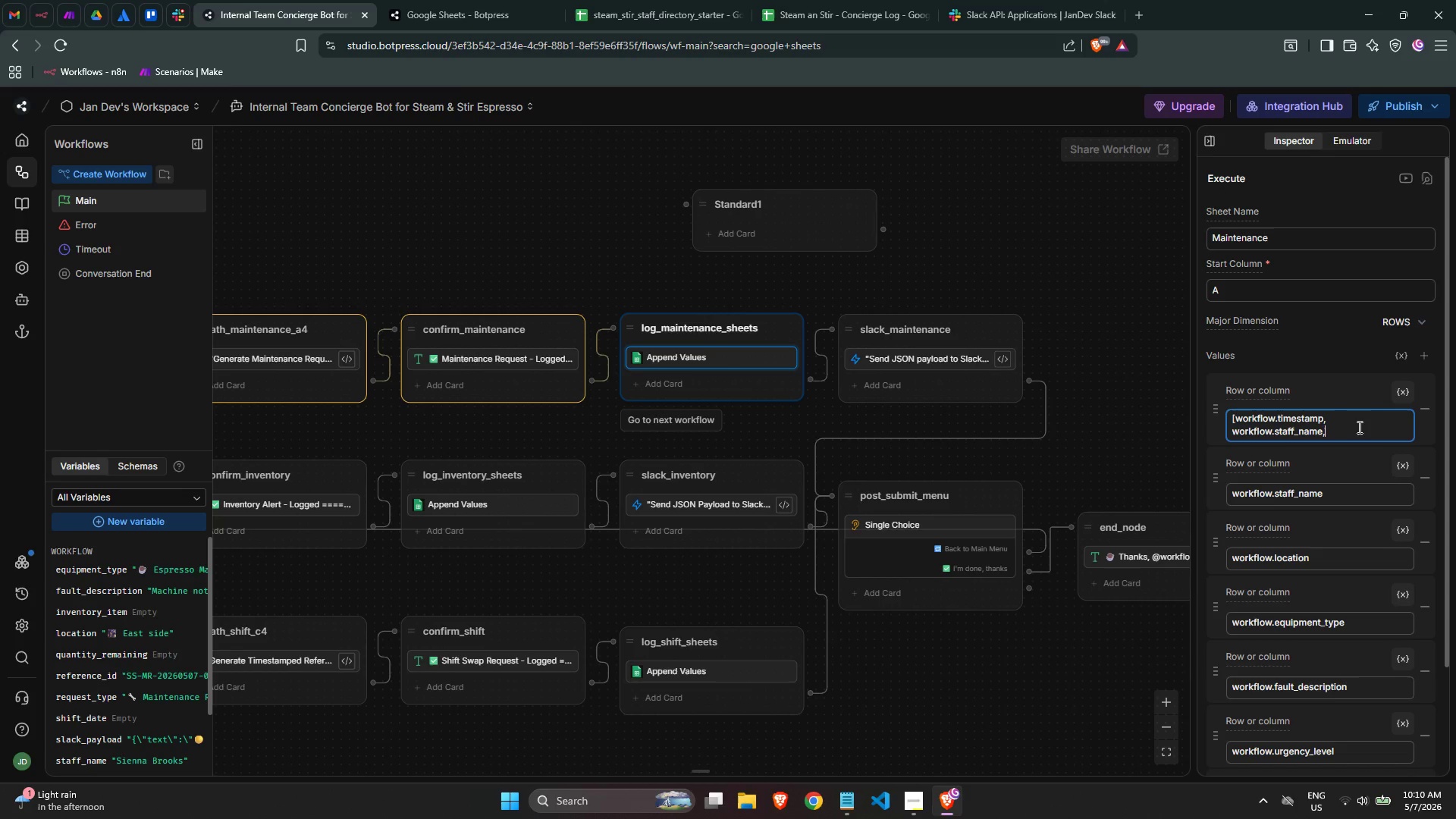 
key(Space)
 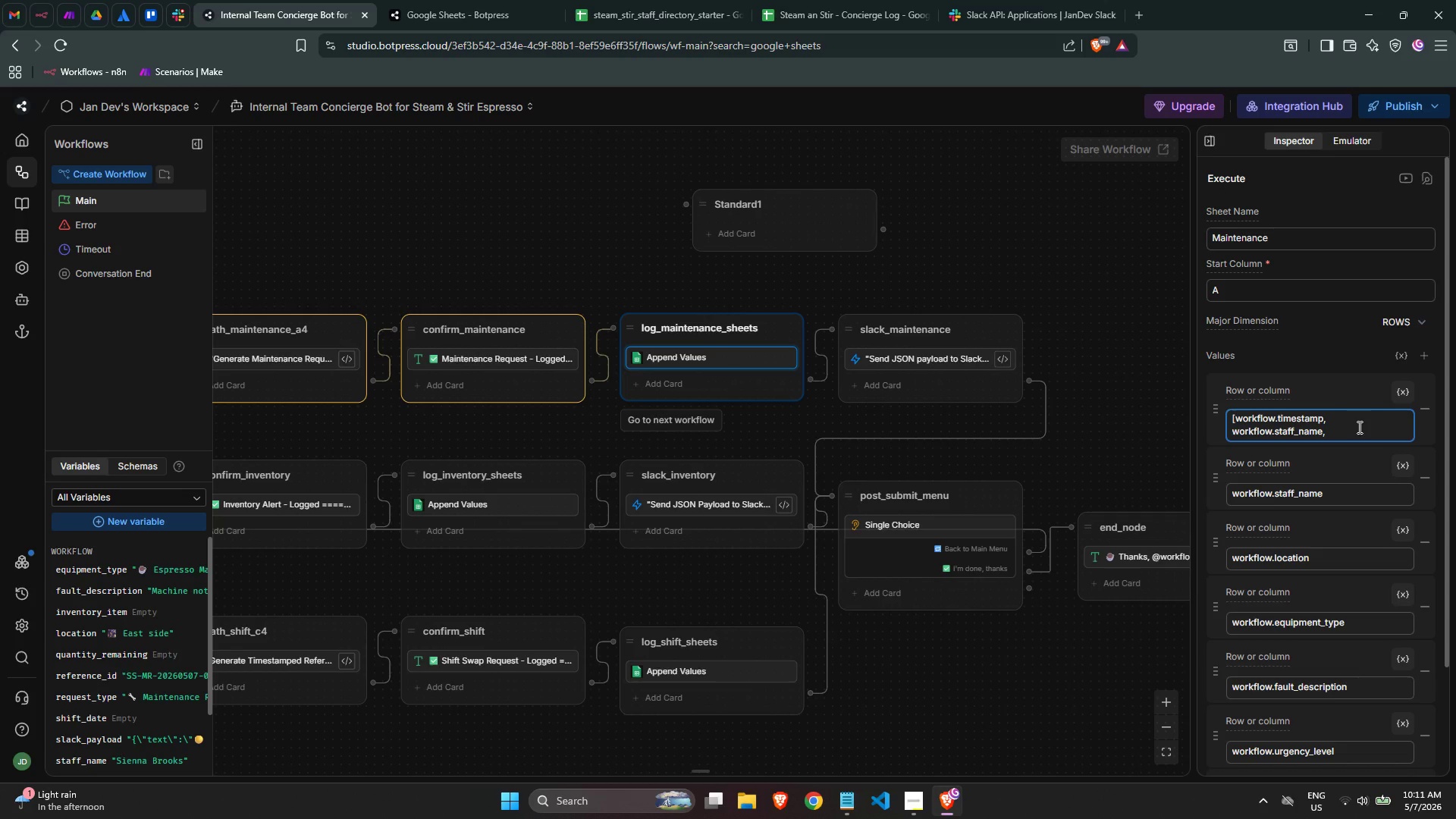 
wait(29.92)
 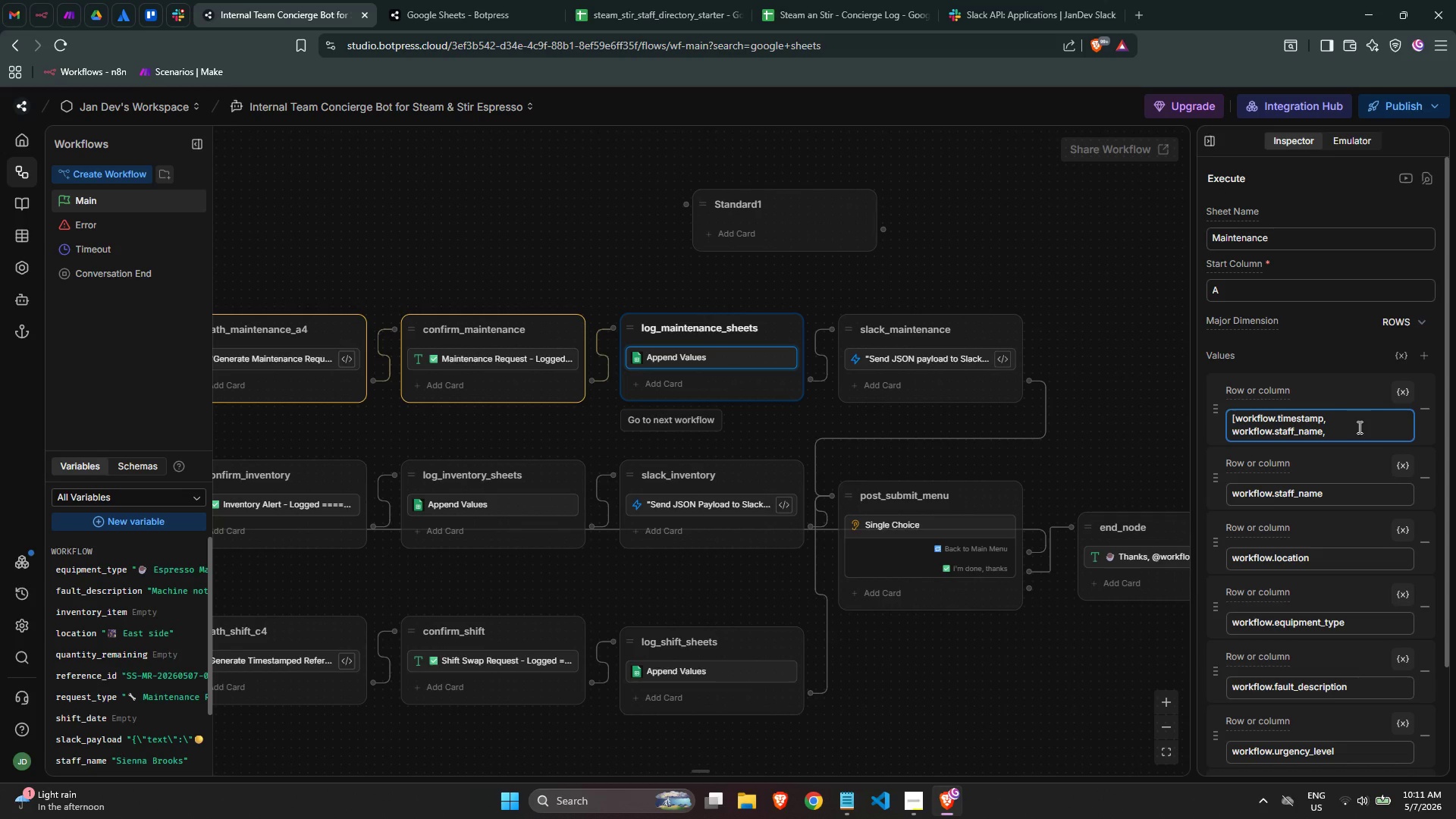 
double_click([1330, 554])
 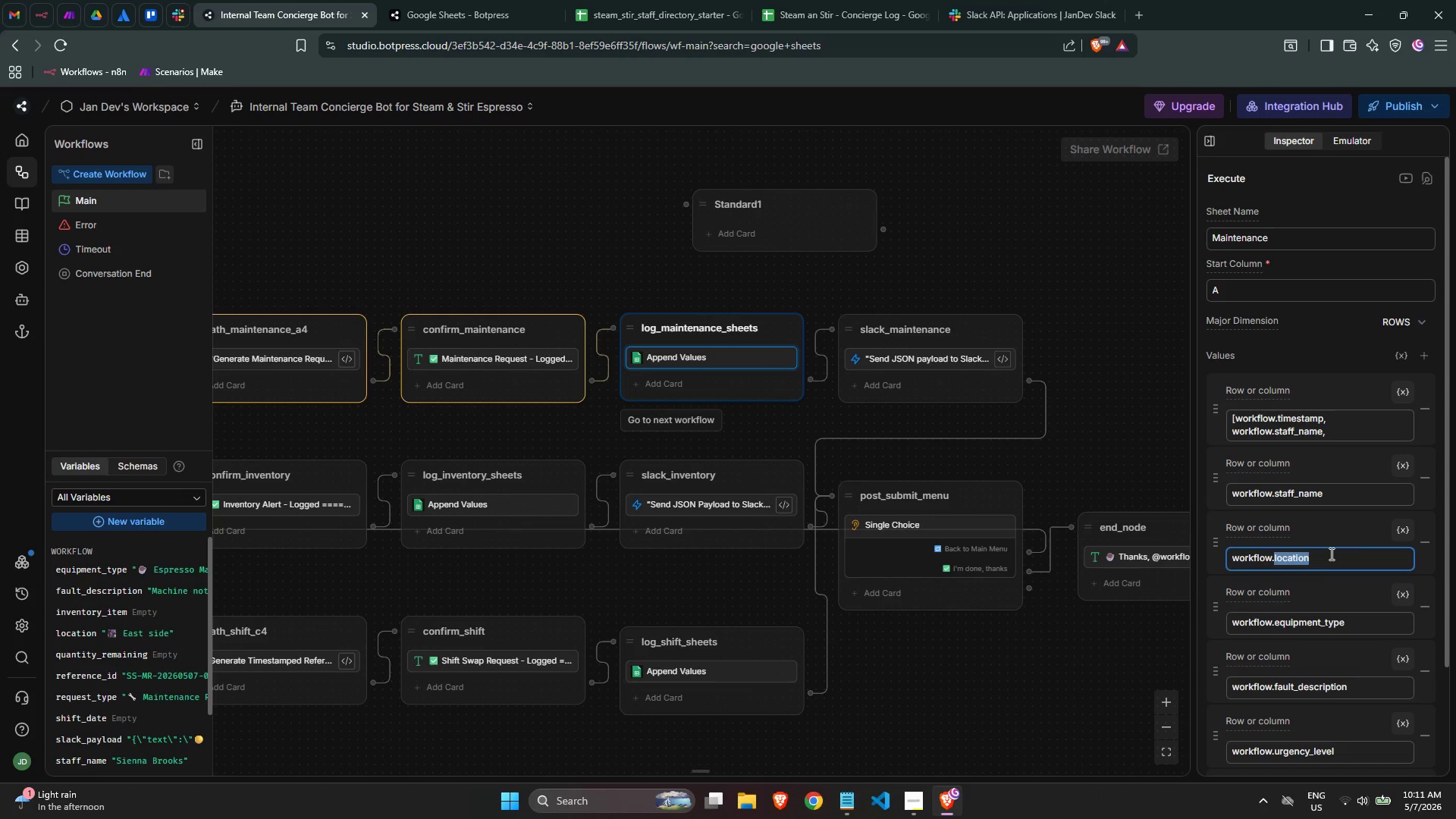 
triple_click([1330, 554])
 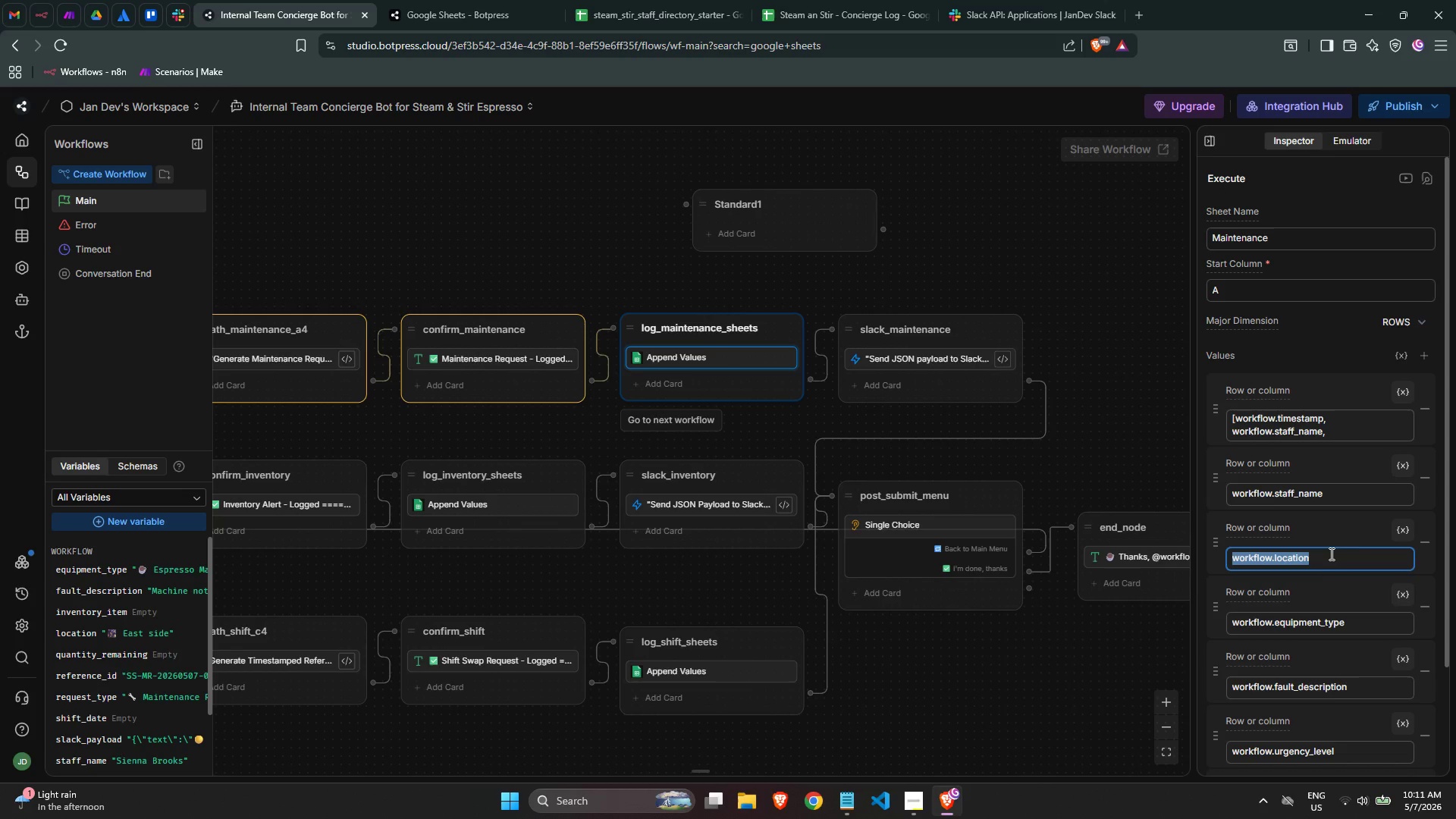 
key(Control+C)
 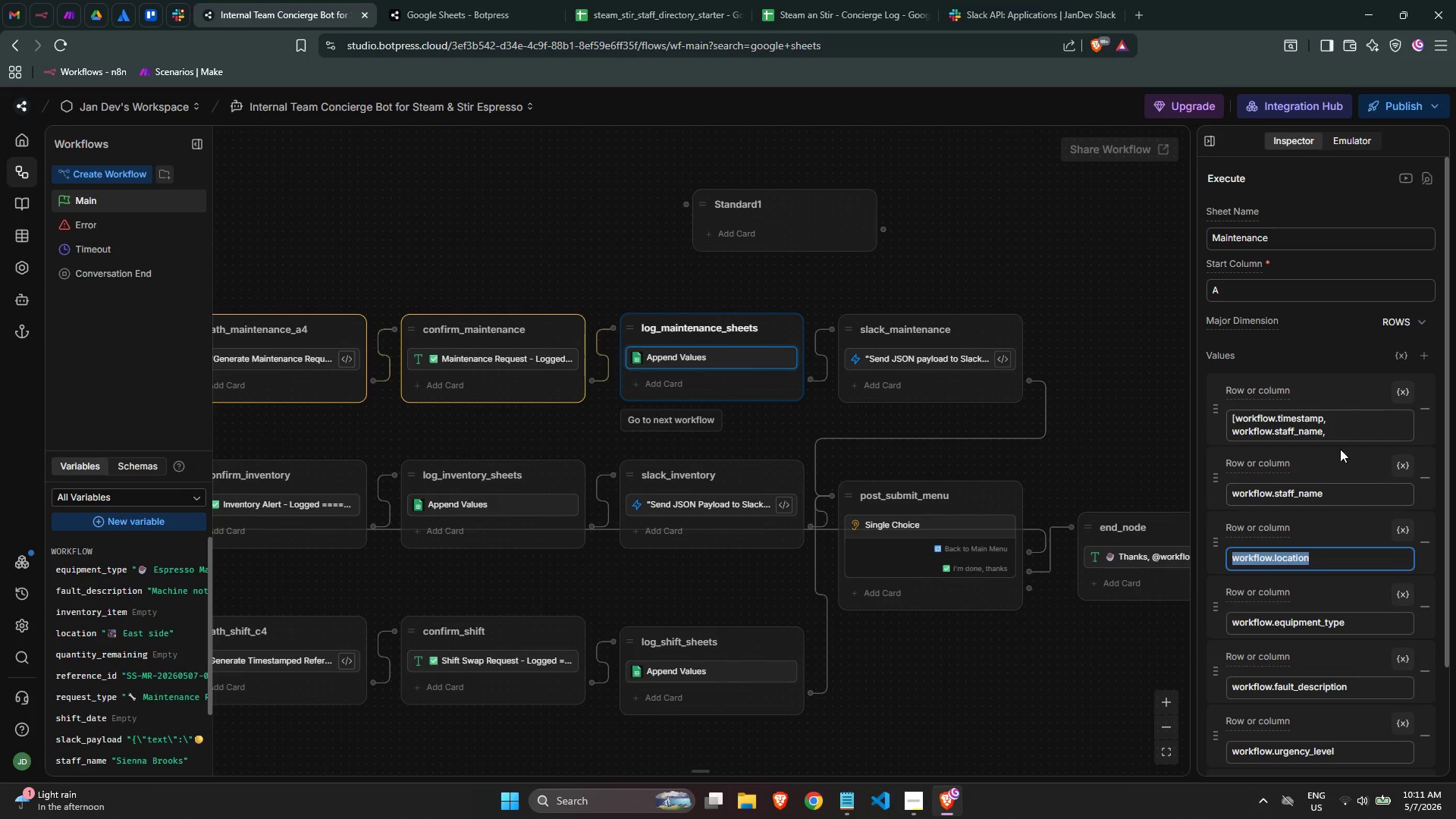 
key(Control+C)
 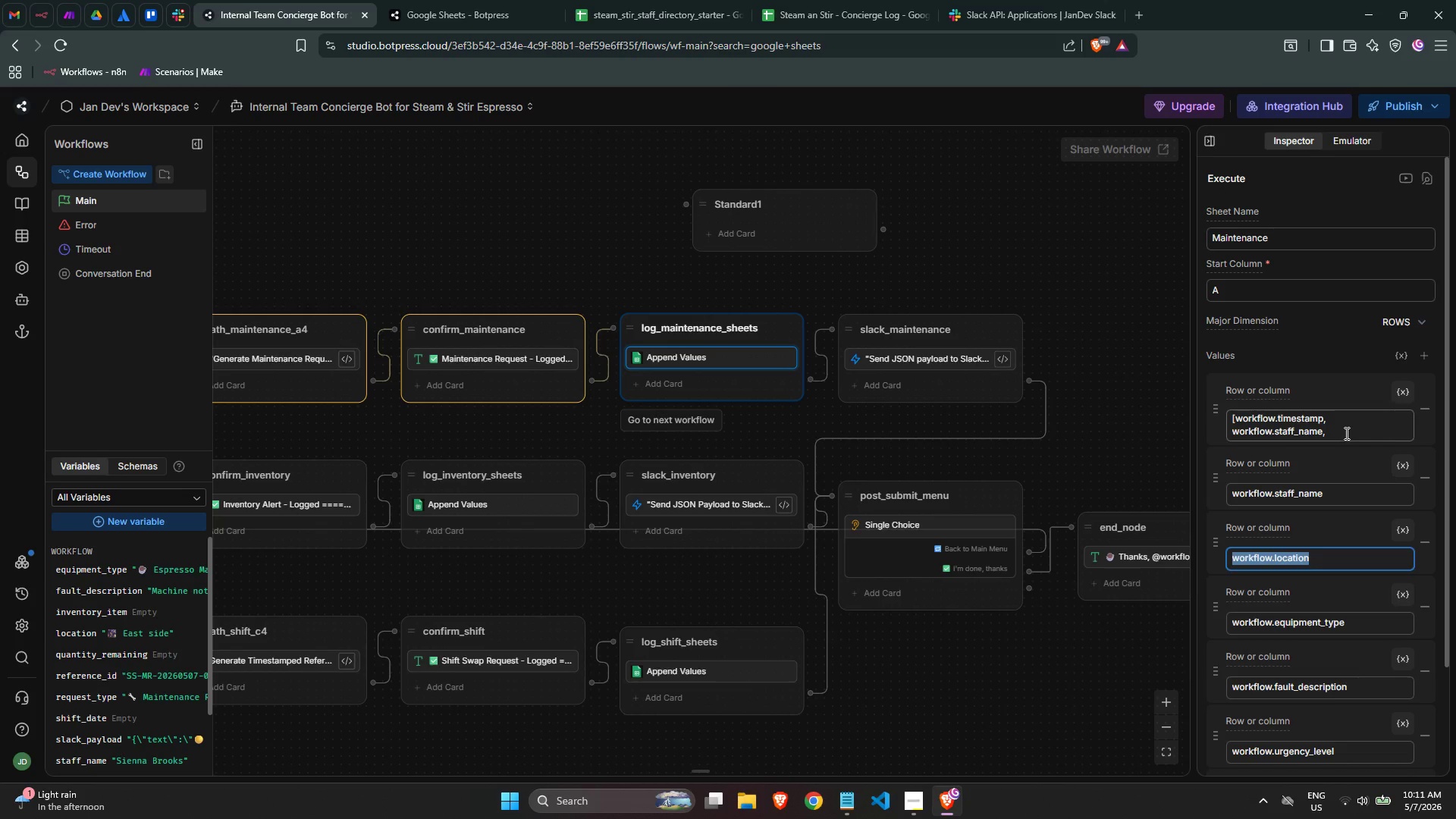 
left_click([1345, 433])
 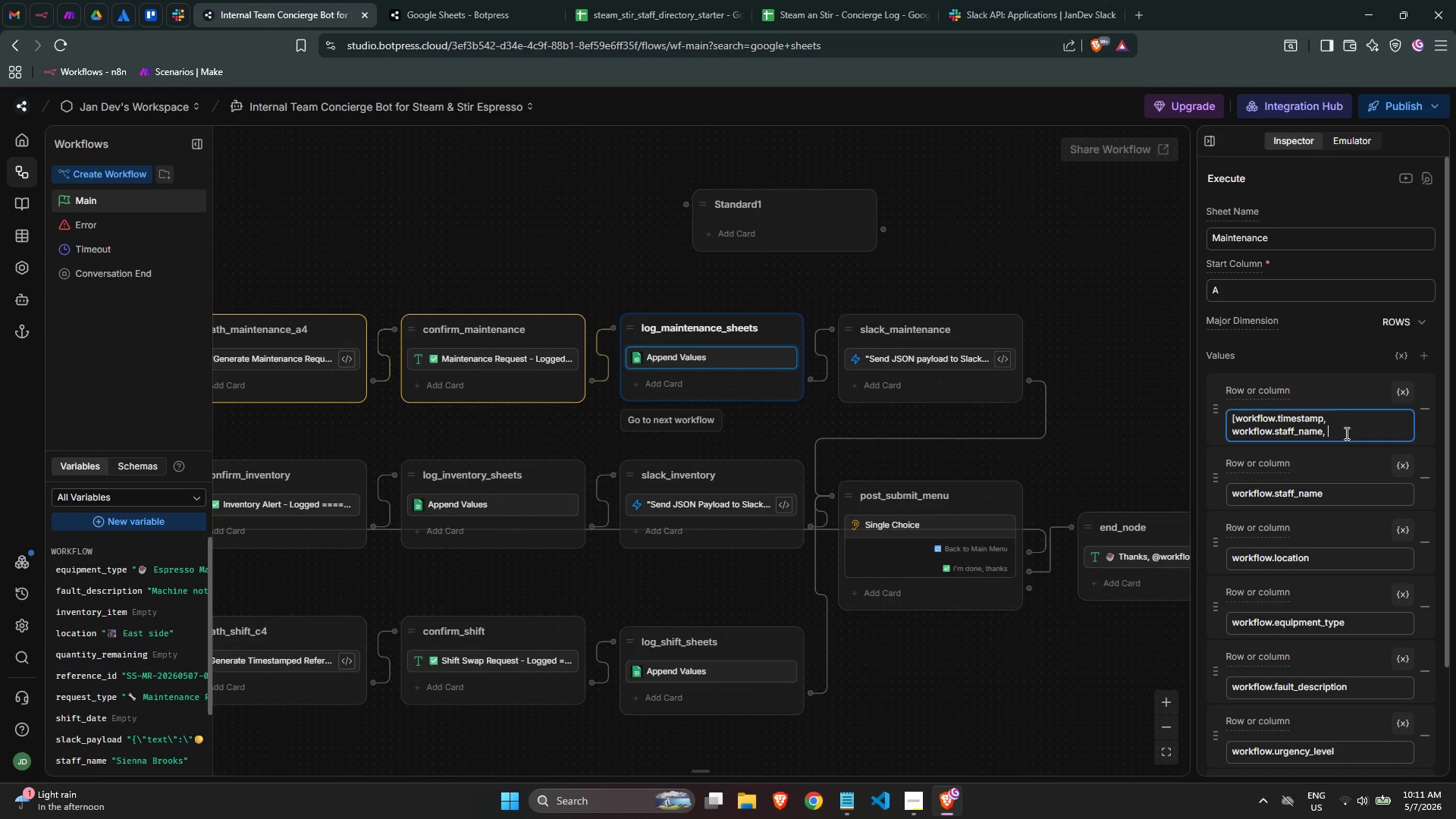 
key(Control+ControlLeft)
 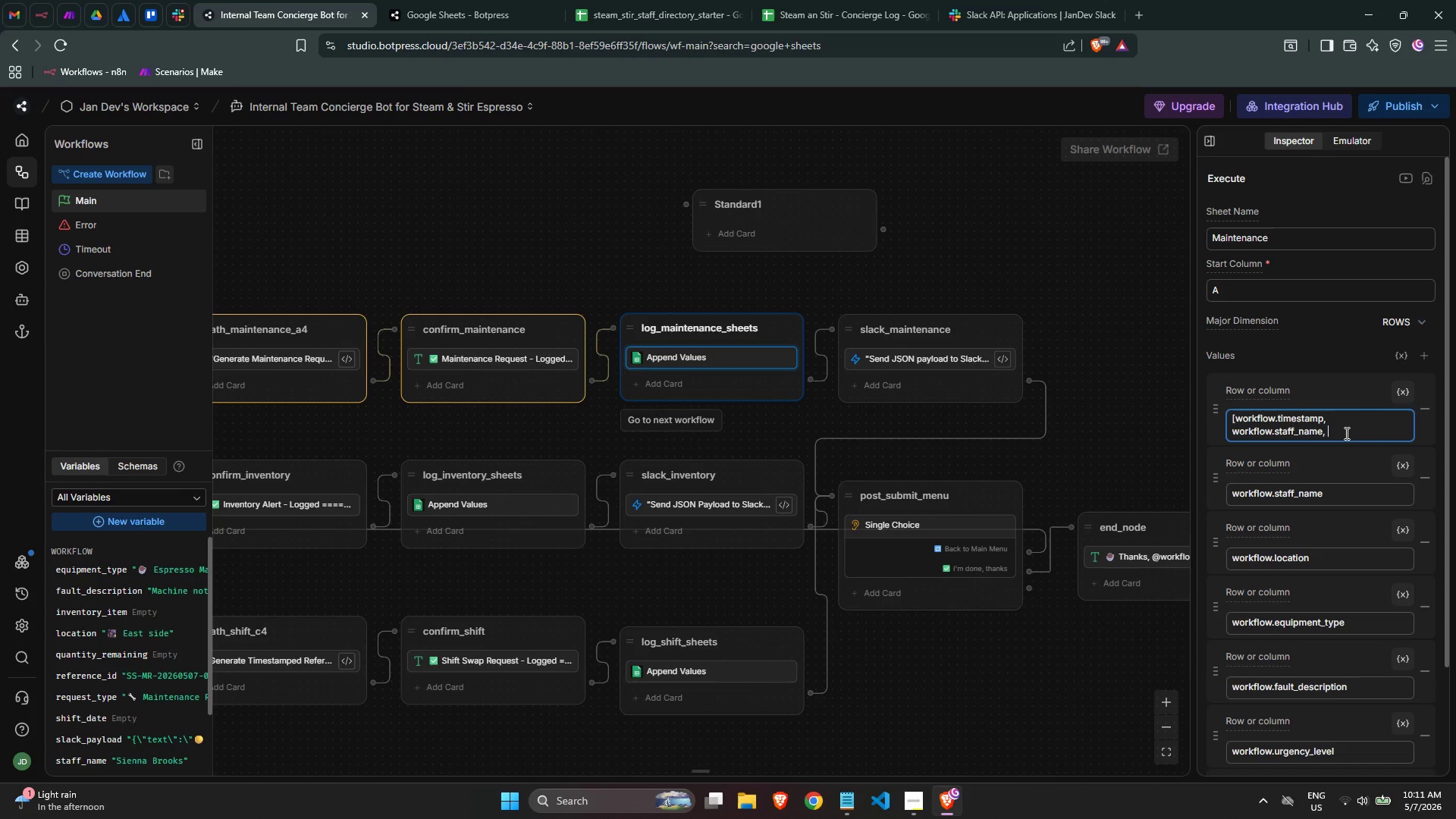 
key(Control+V)
 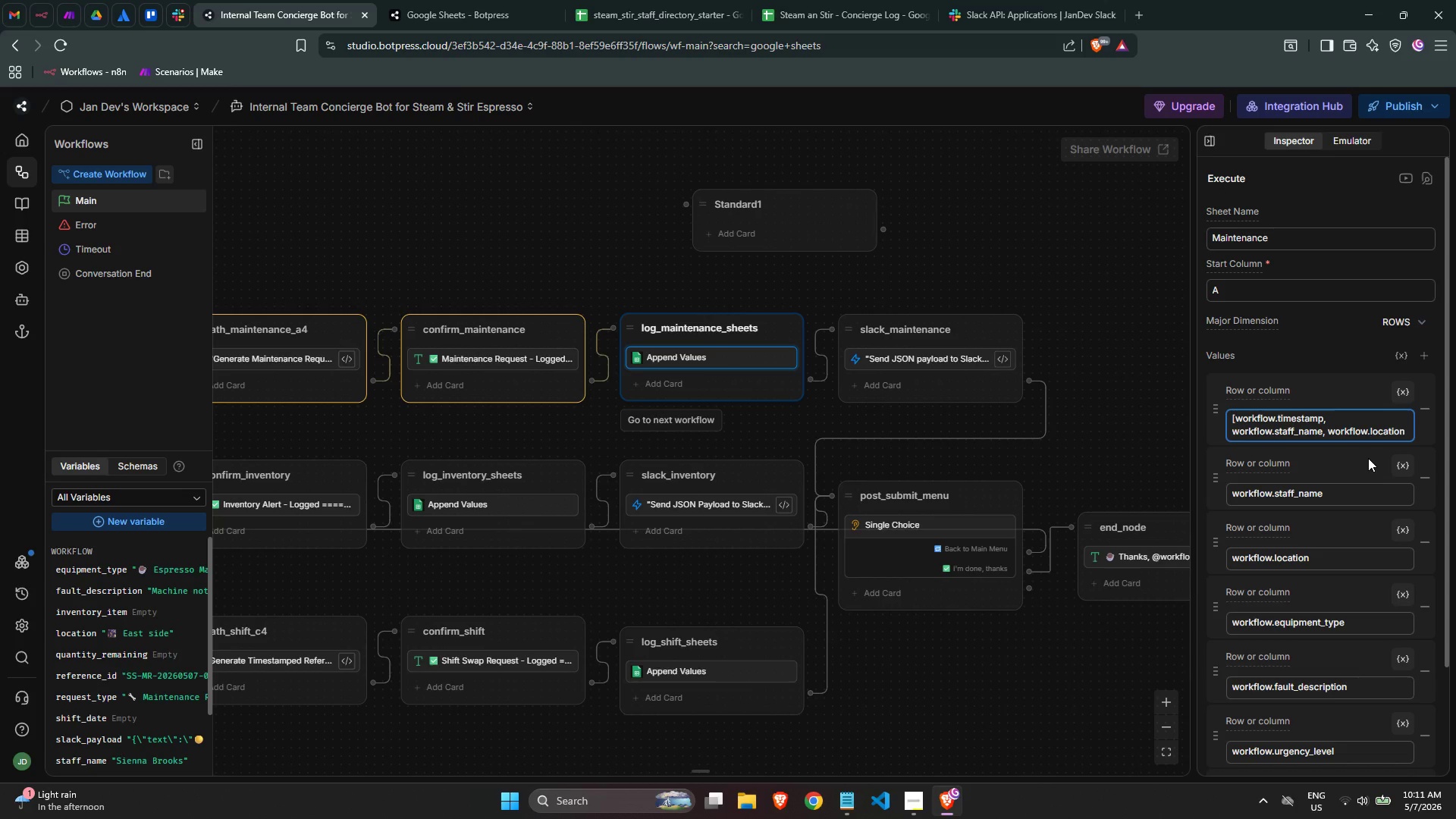 
key(Comma)
 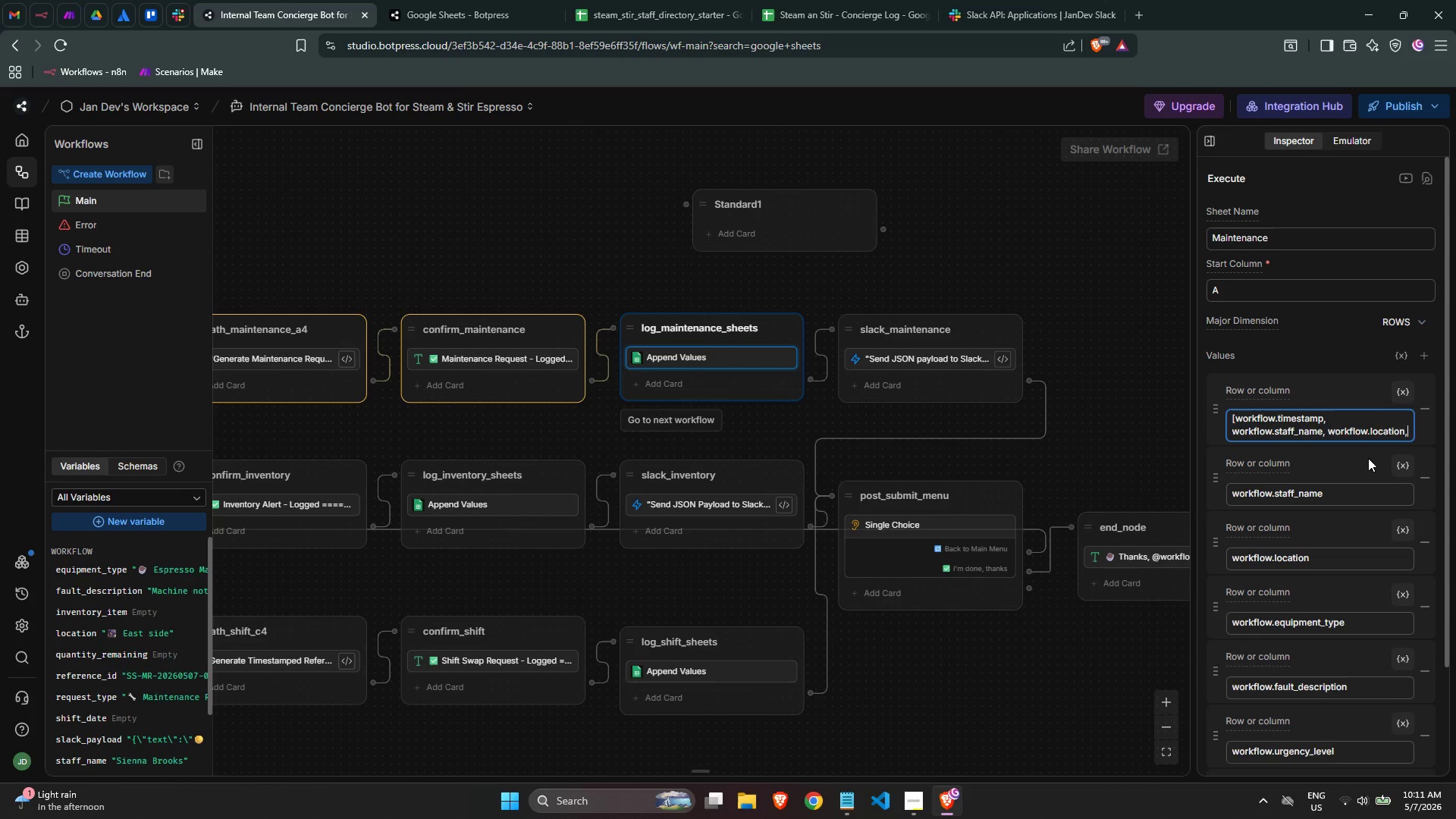 
key(Space)
 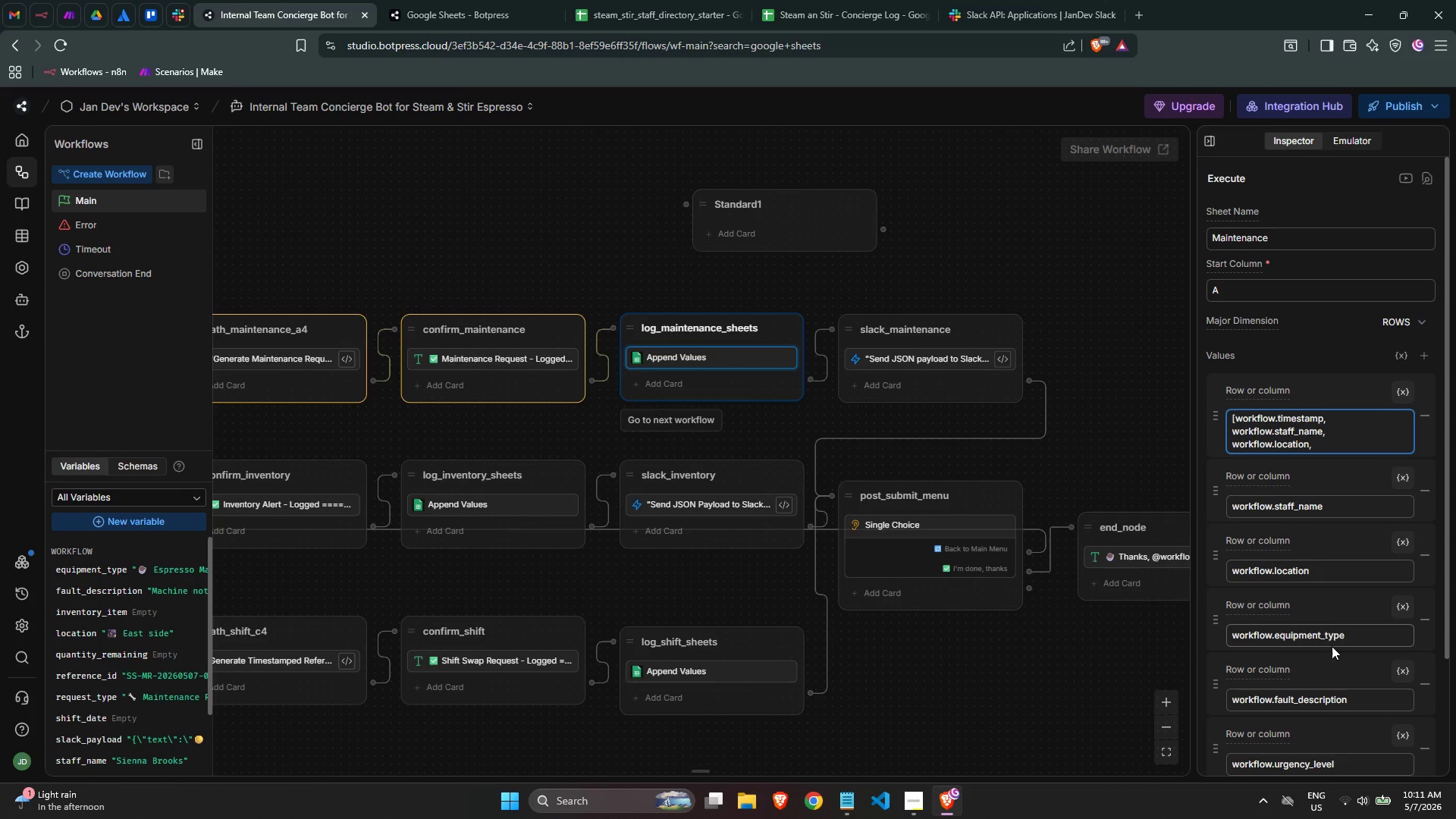 
double_click([1333, 639])
 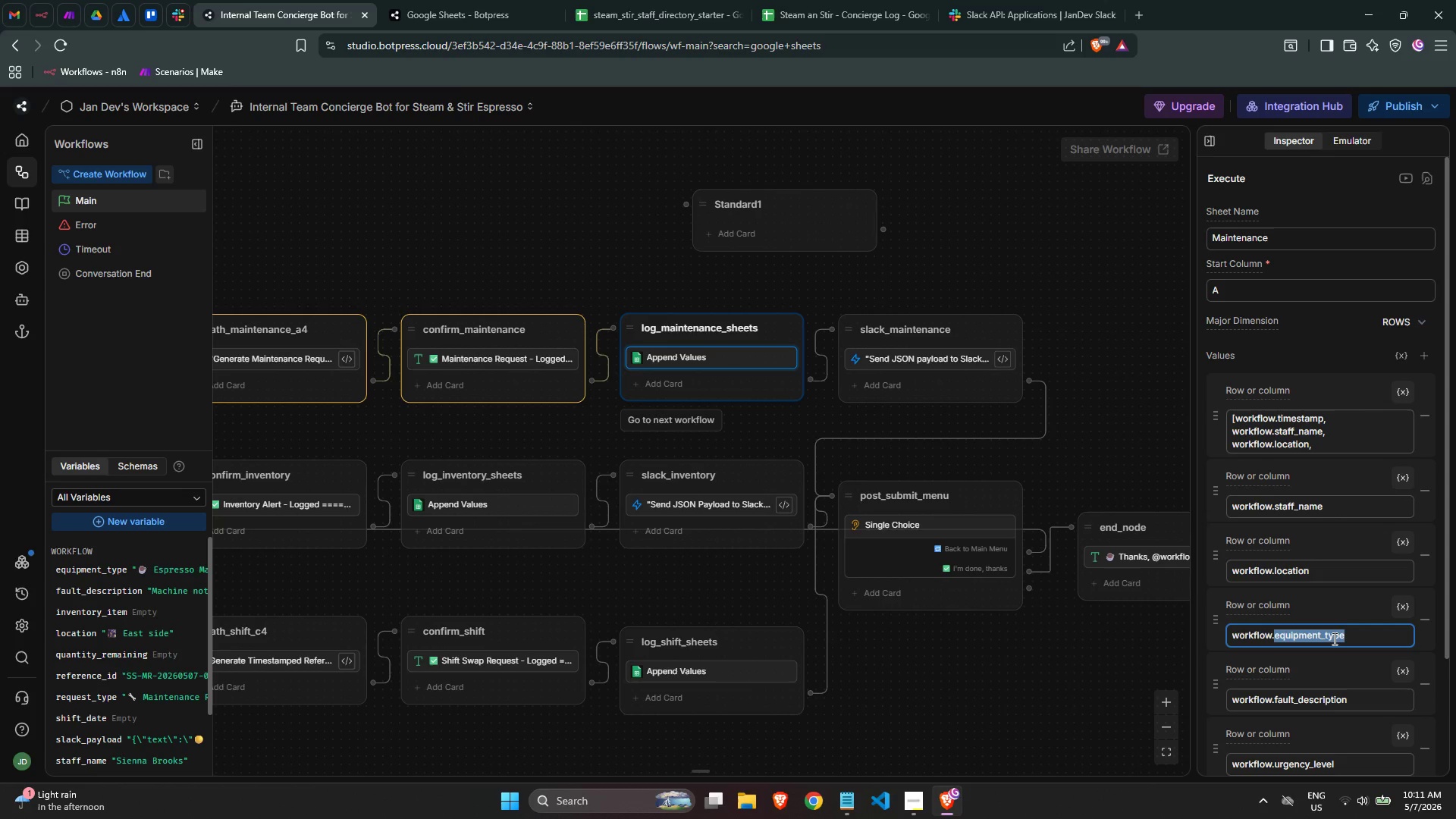 
triple_click([1333, 639])
 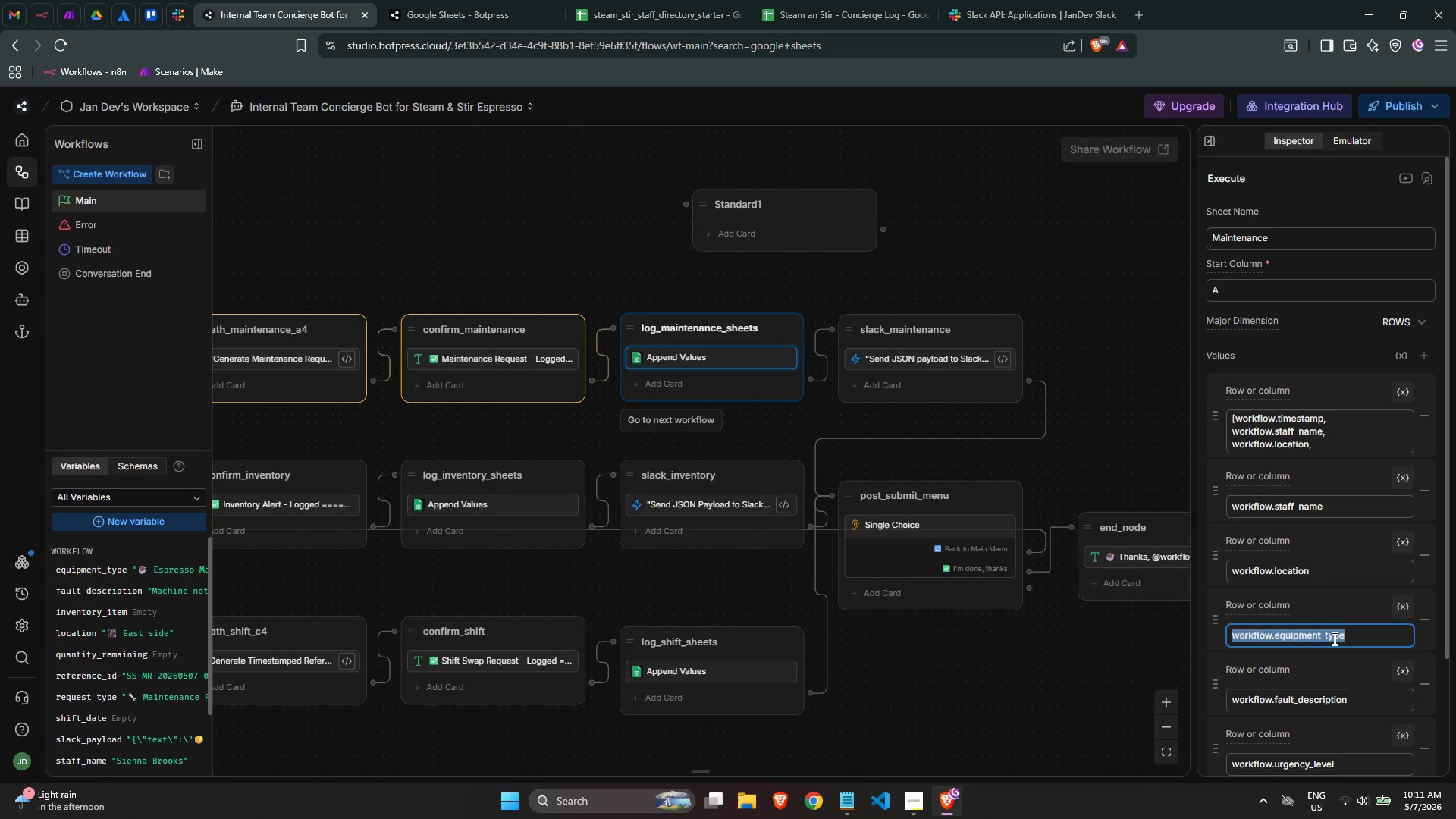 
key(Control+C)
 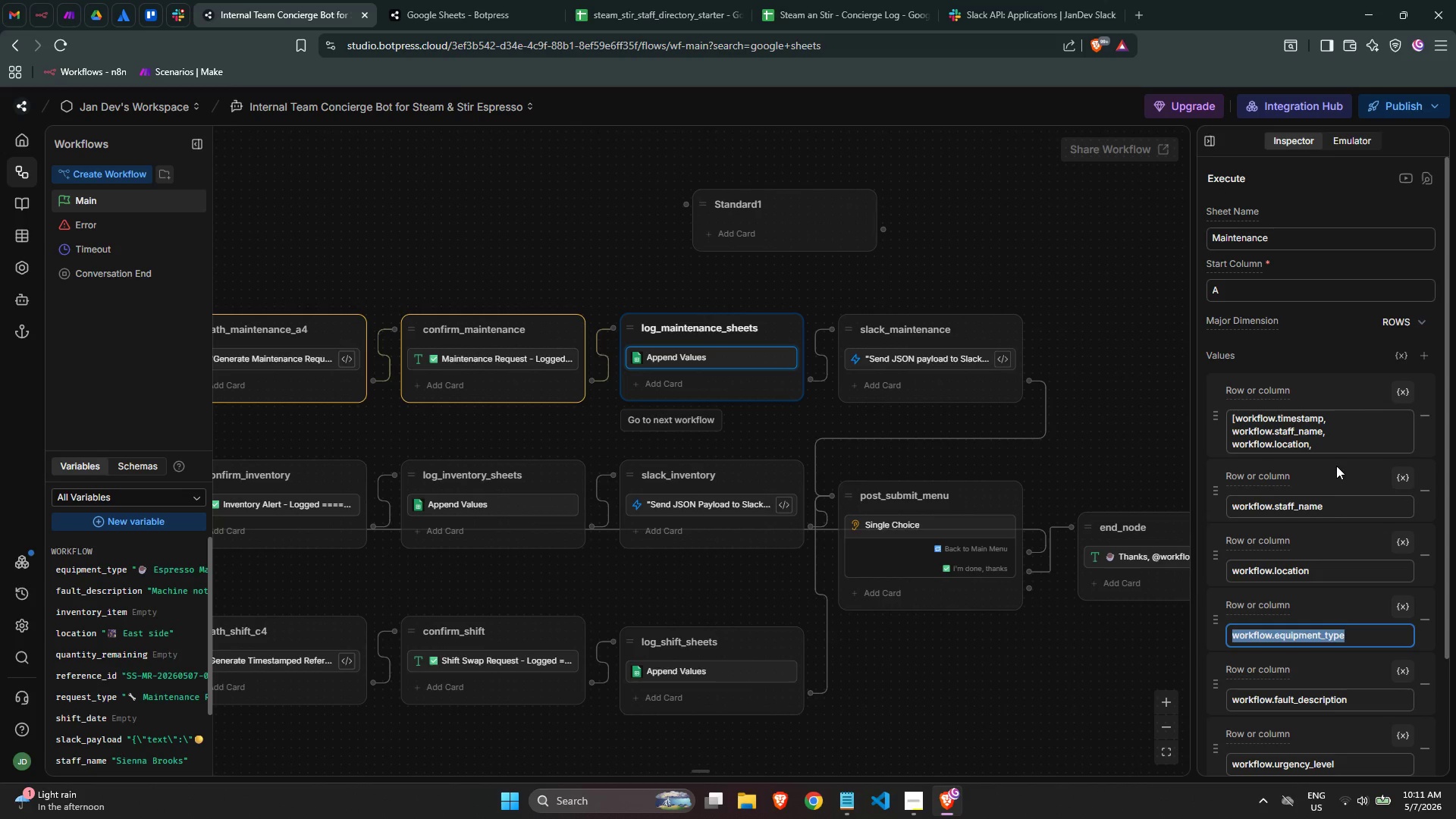 
key(Control+C)
 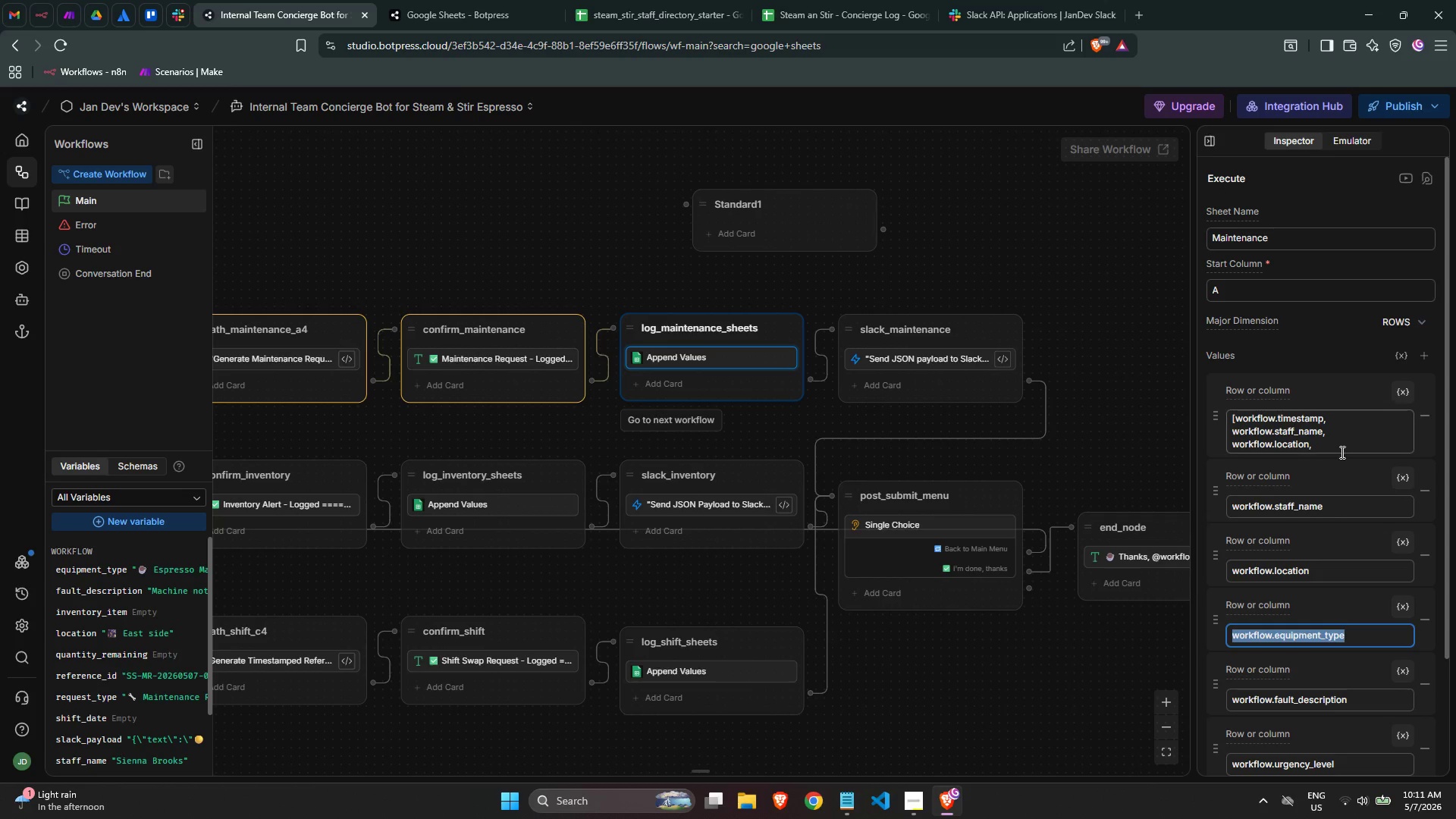 
left_click([1341, 452])
 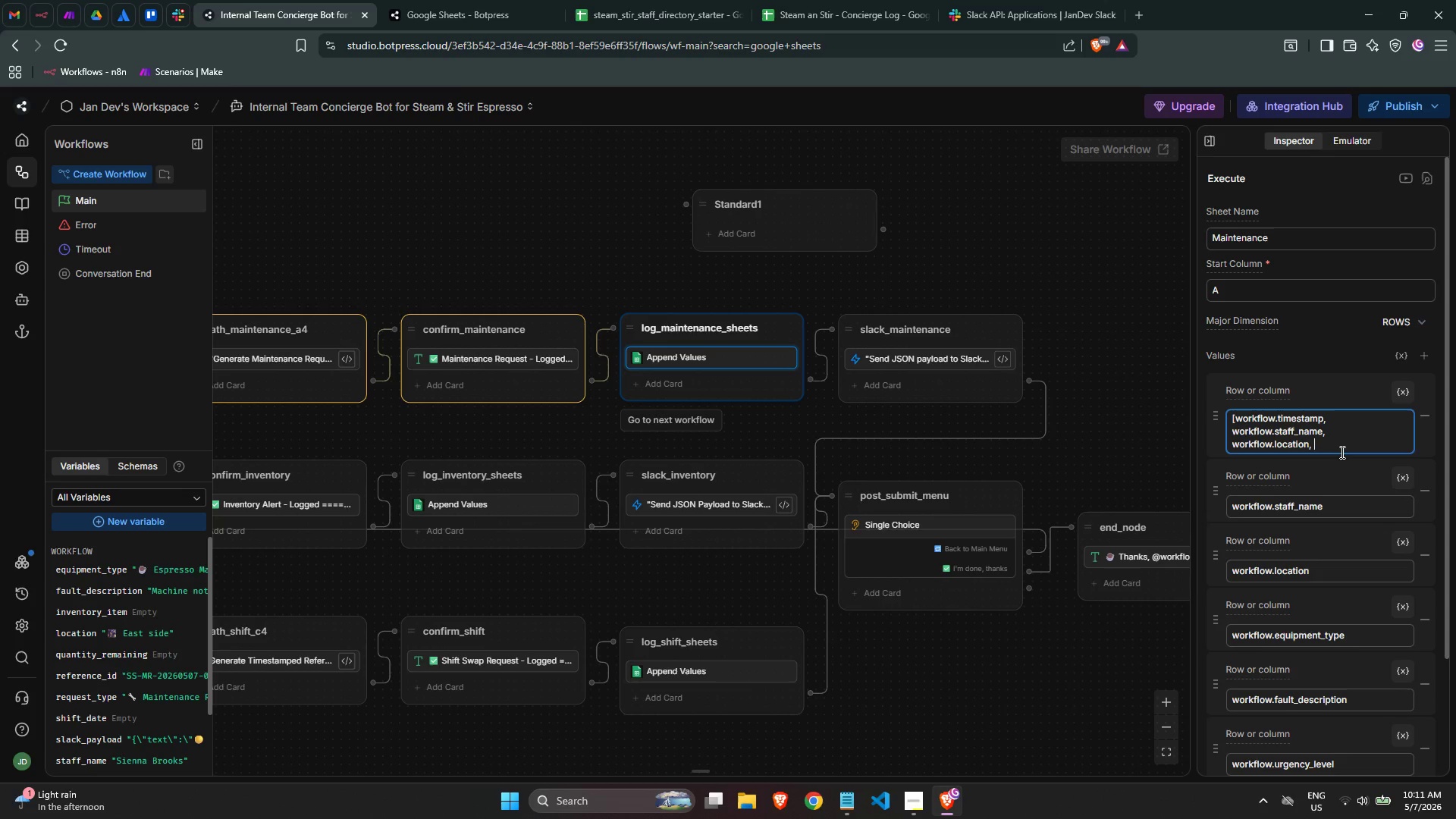 
key(Control+ControlLeft)
 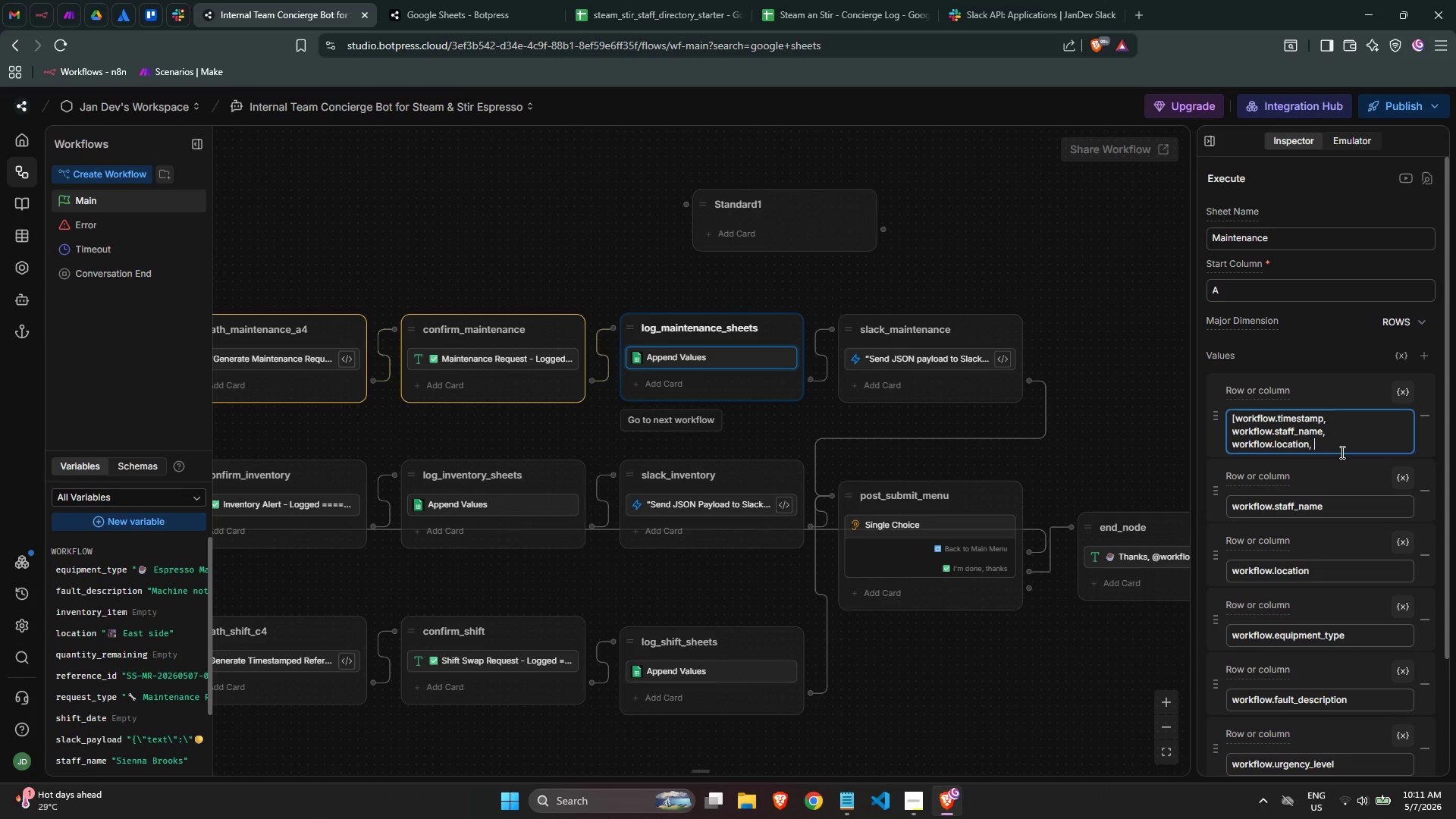 
key(Control+V)
 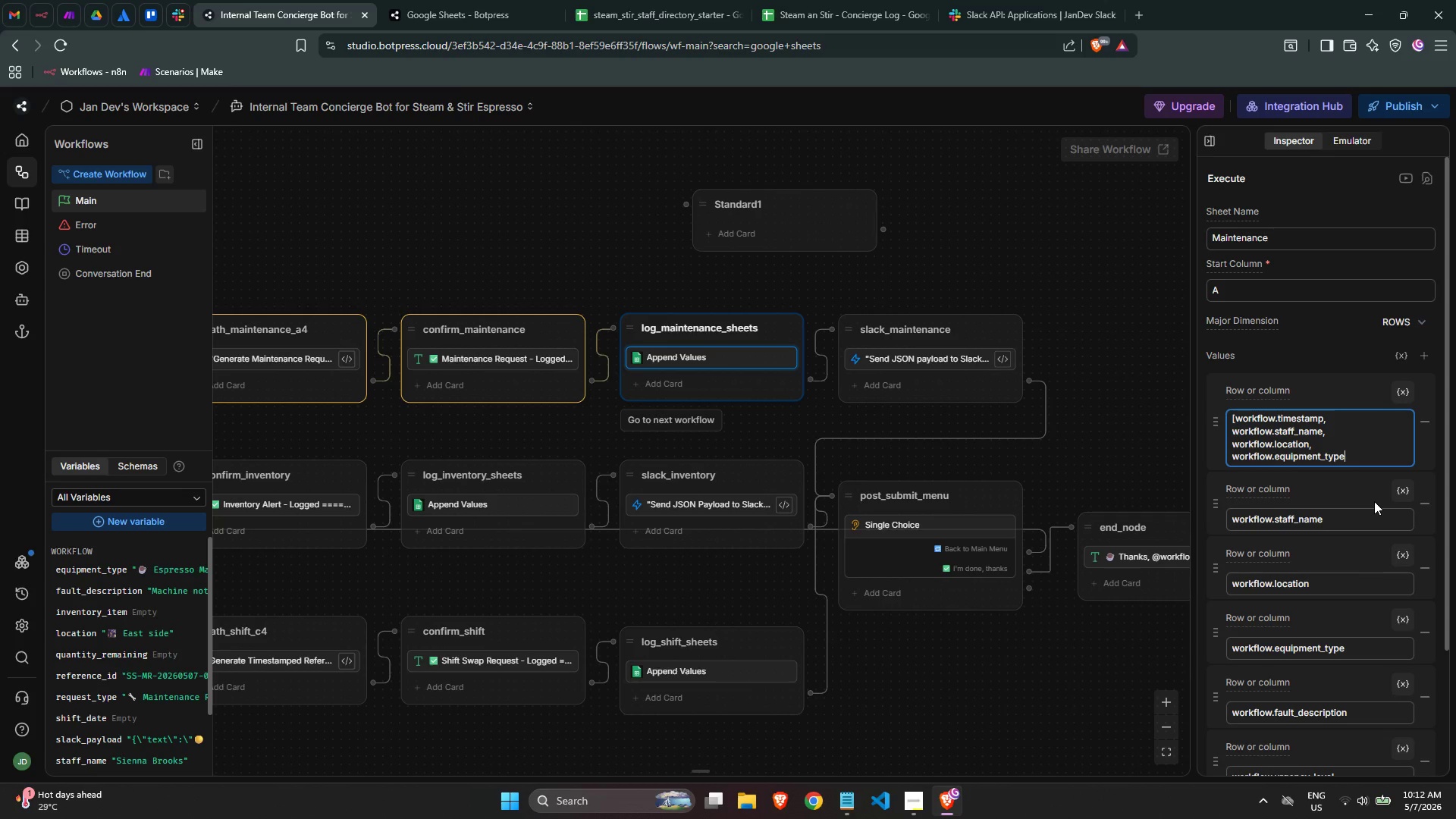 
wait(42.16)
 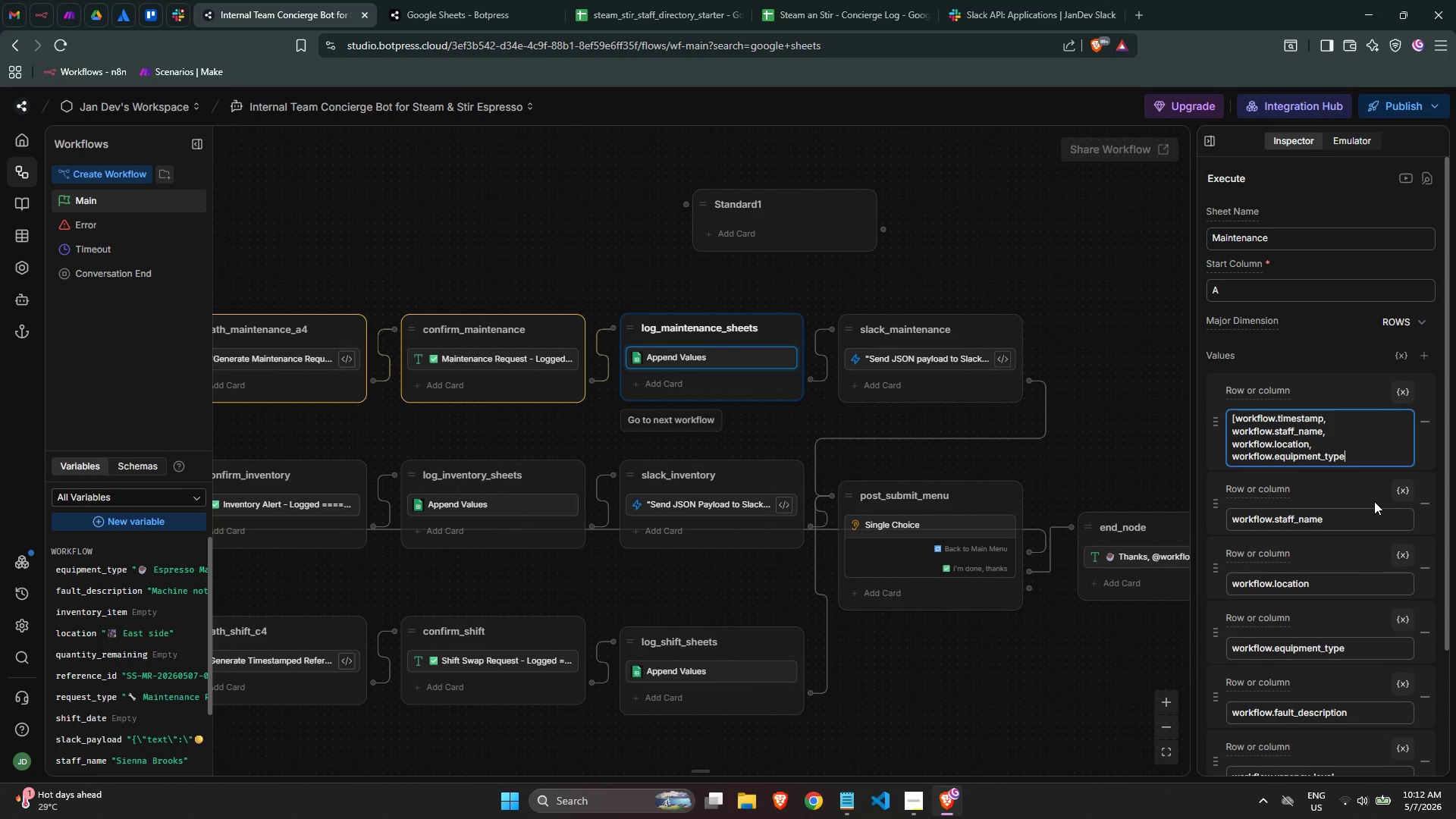 
key(Comma)
 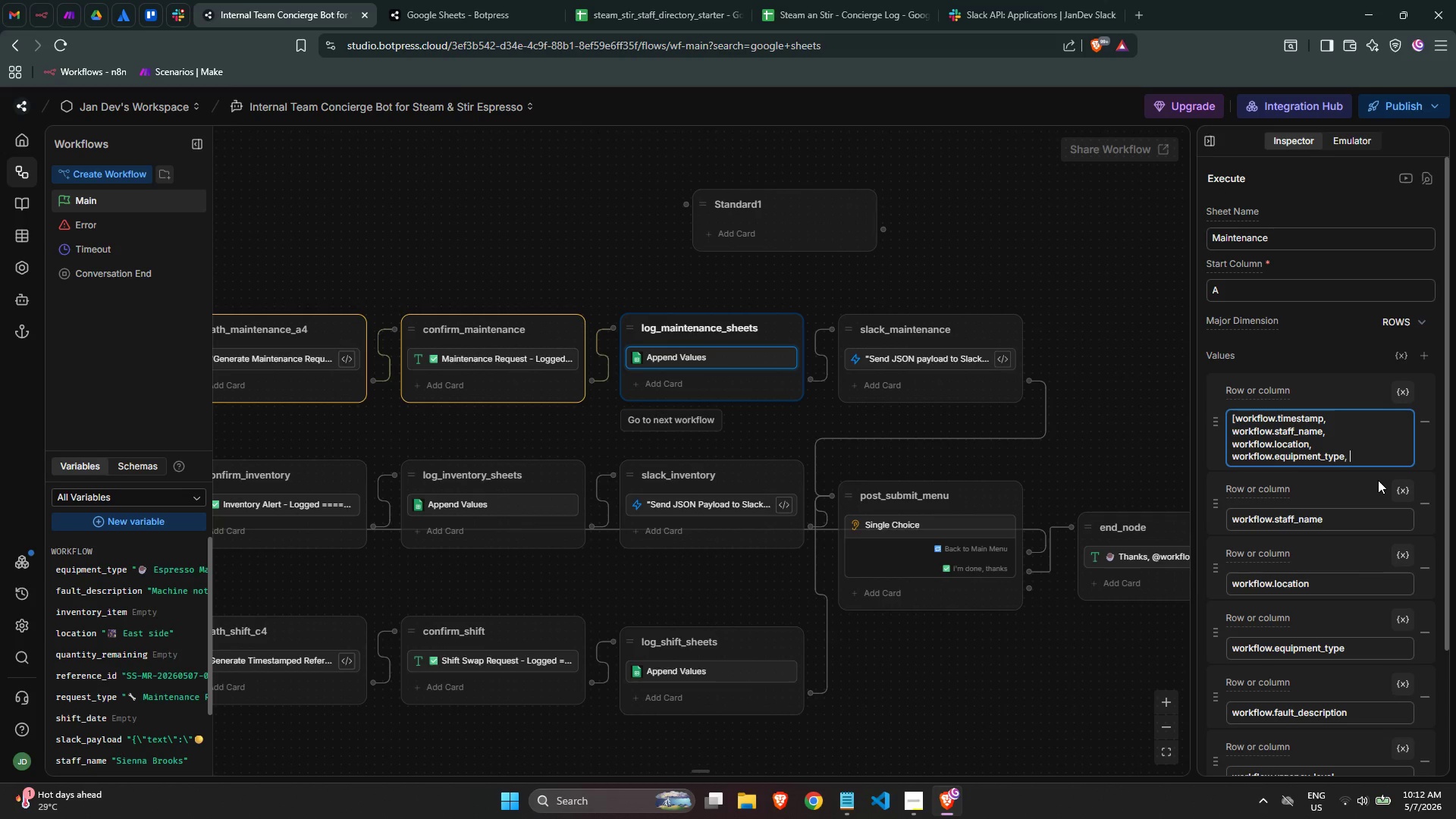 
key(Space)
 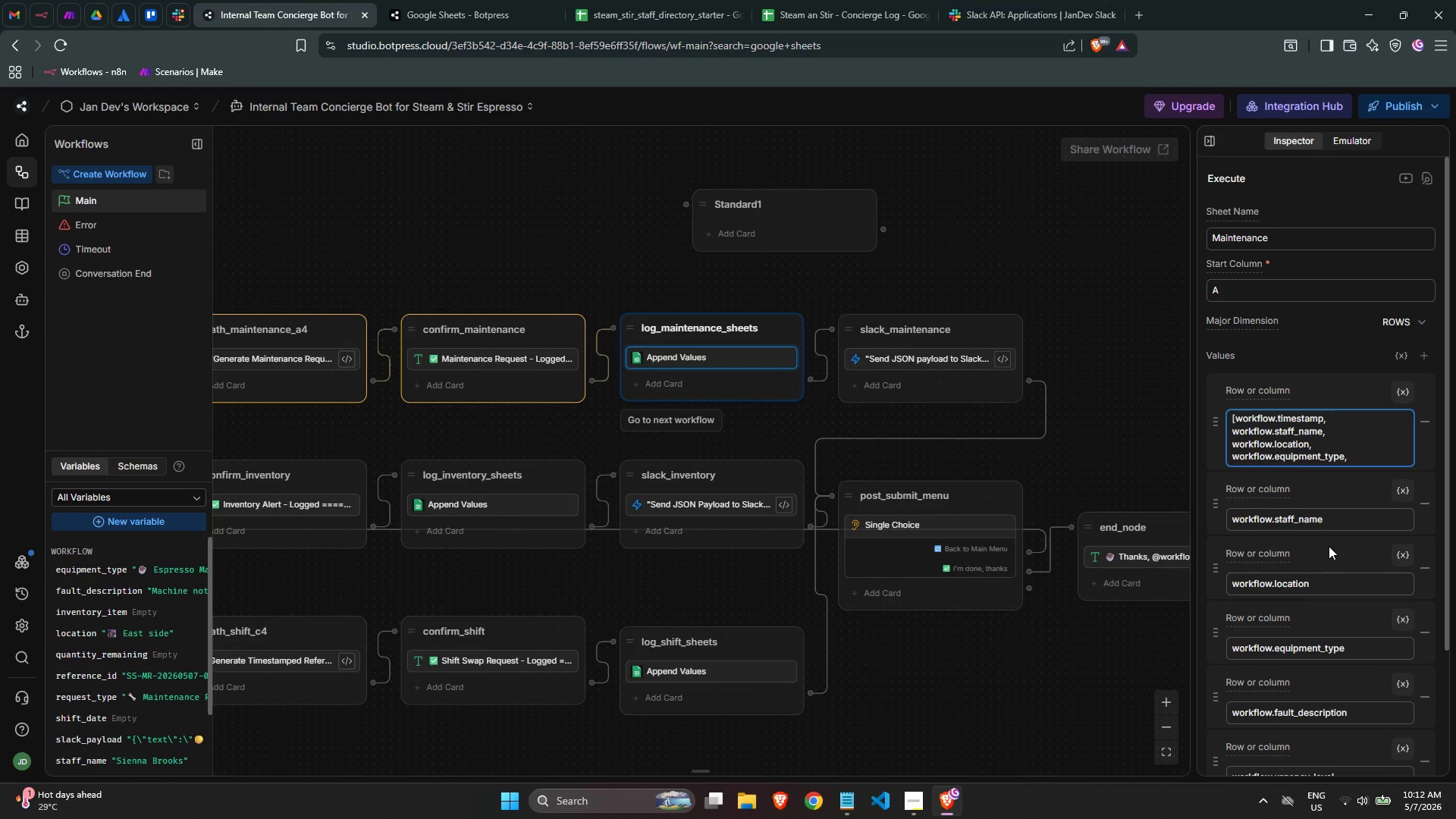 
wait(6.8)
 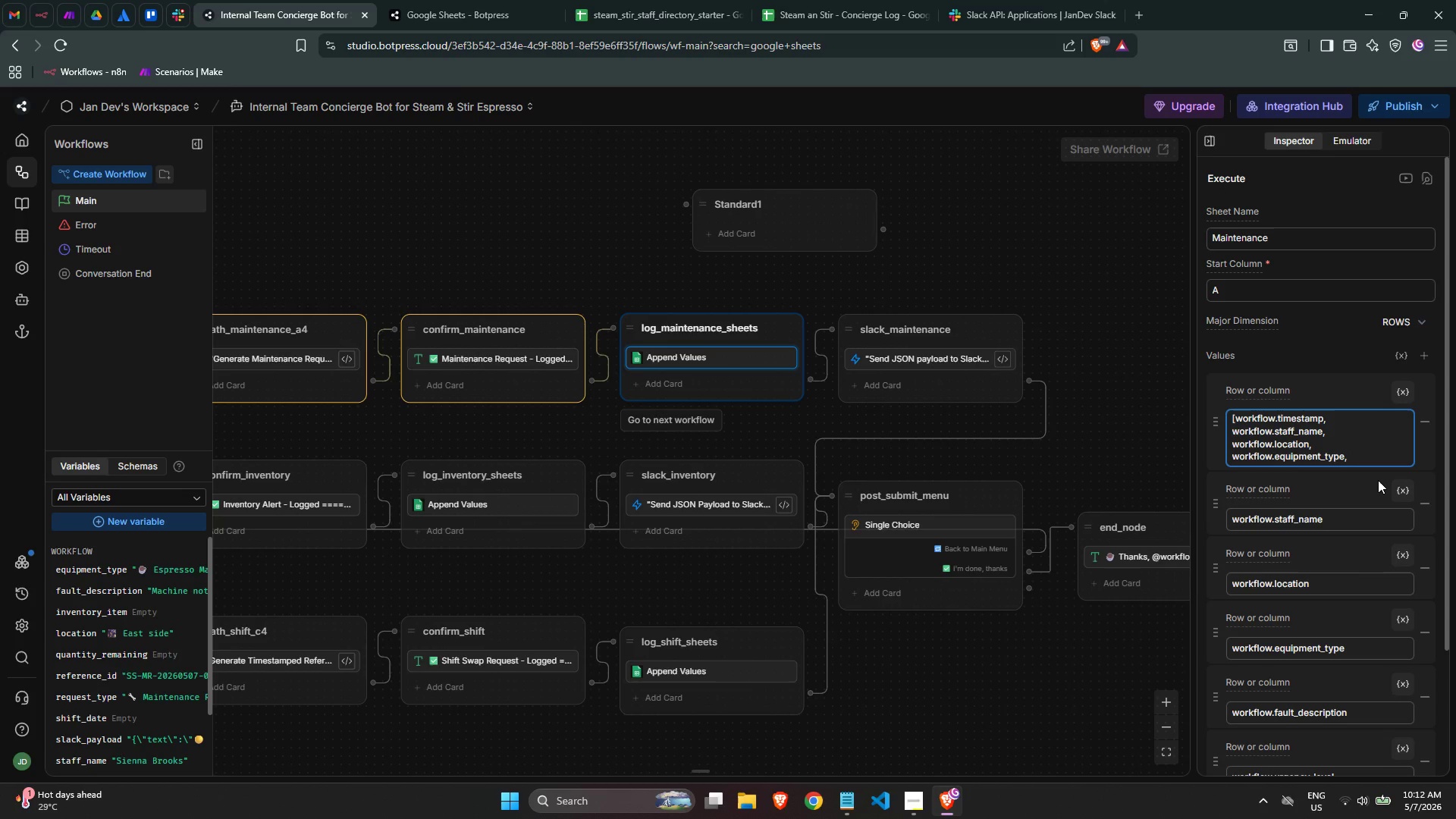 
left_click([1429, 506])
 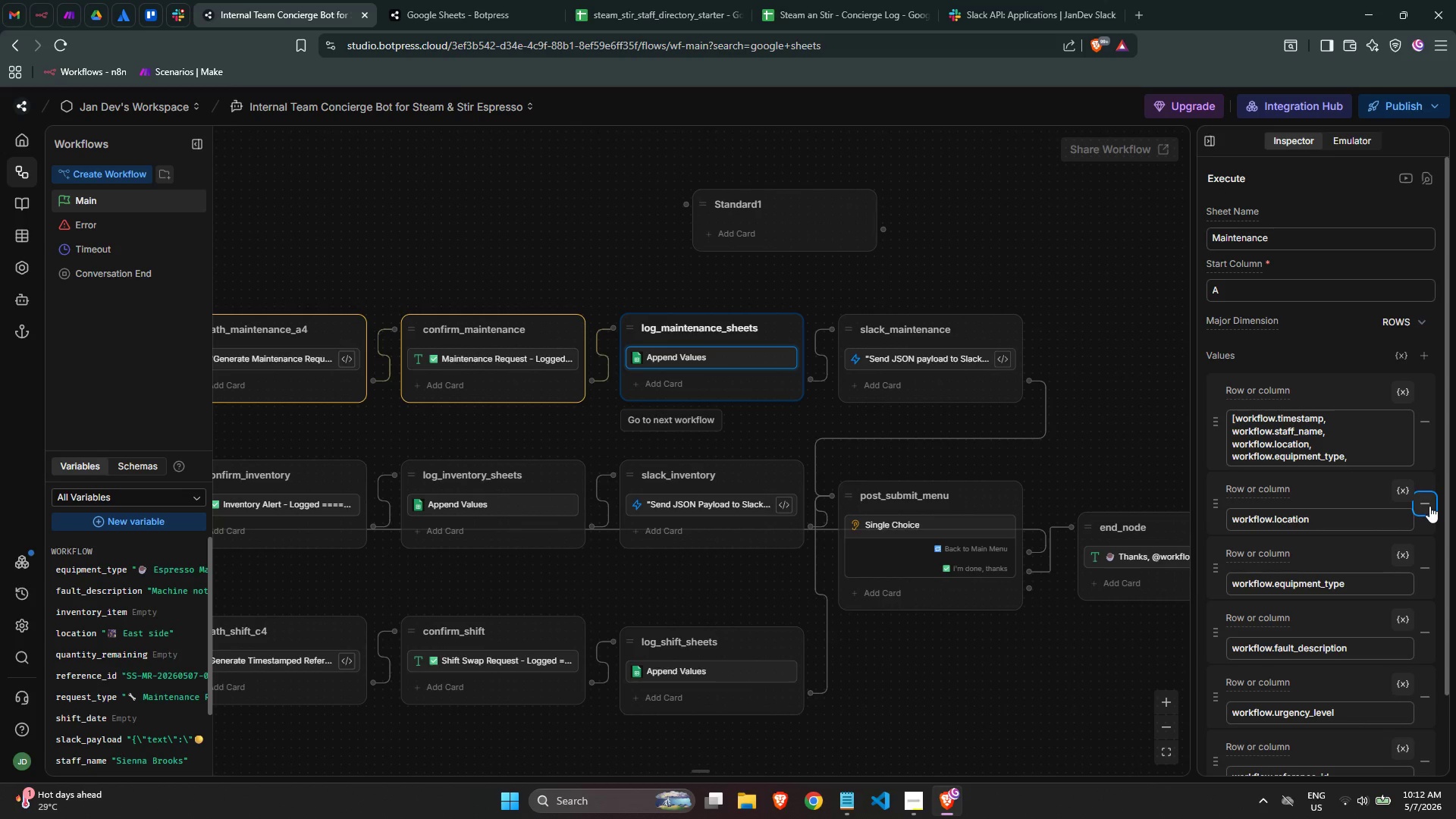 
left_click([1429, 506])
 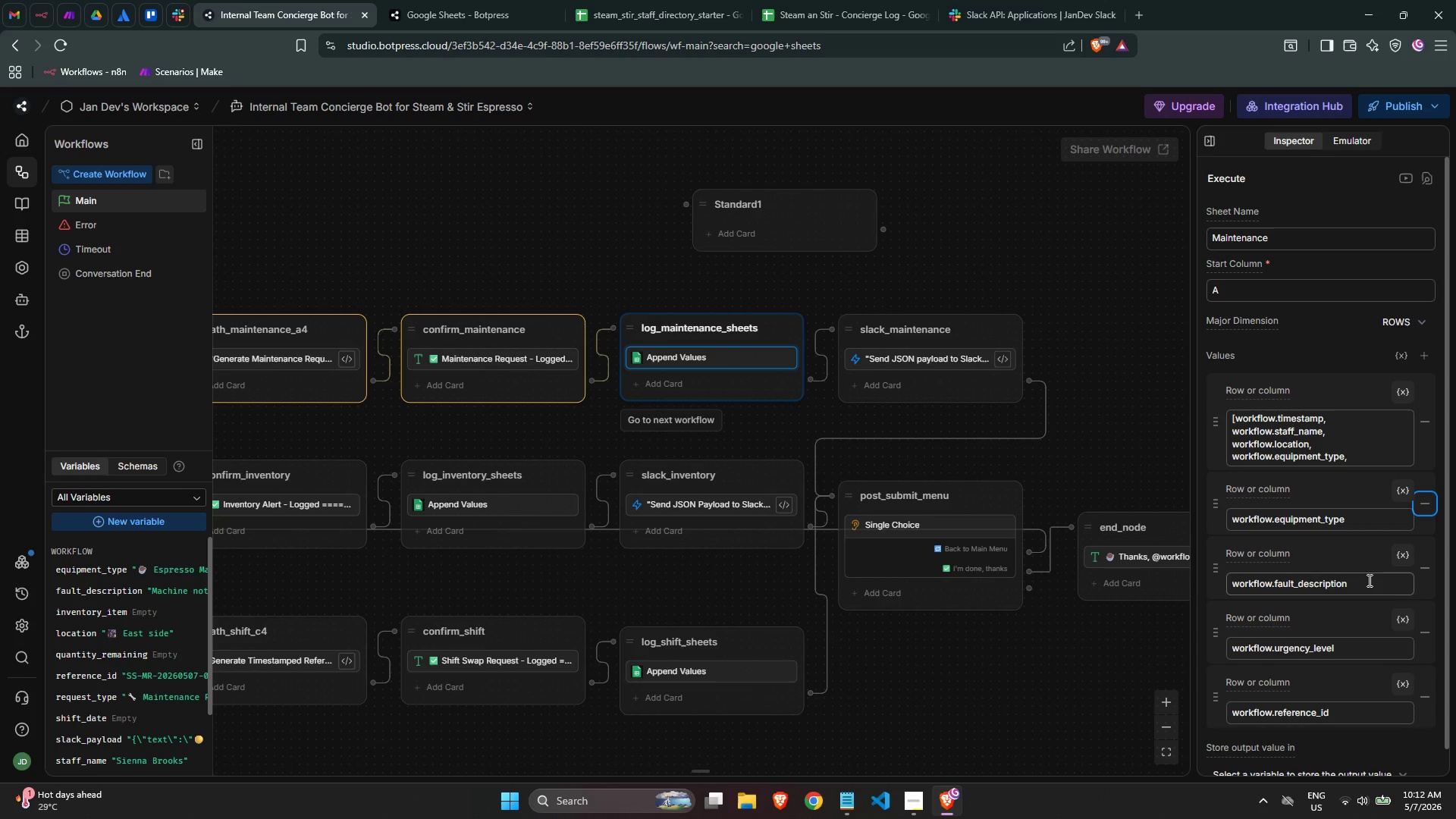 
double_click([1362, 588])
 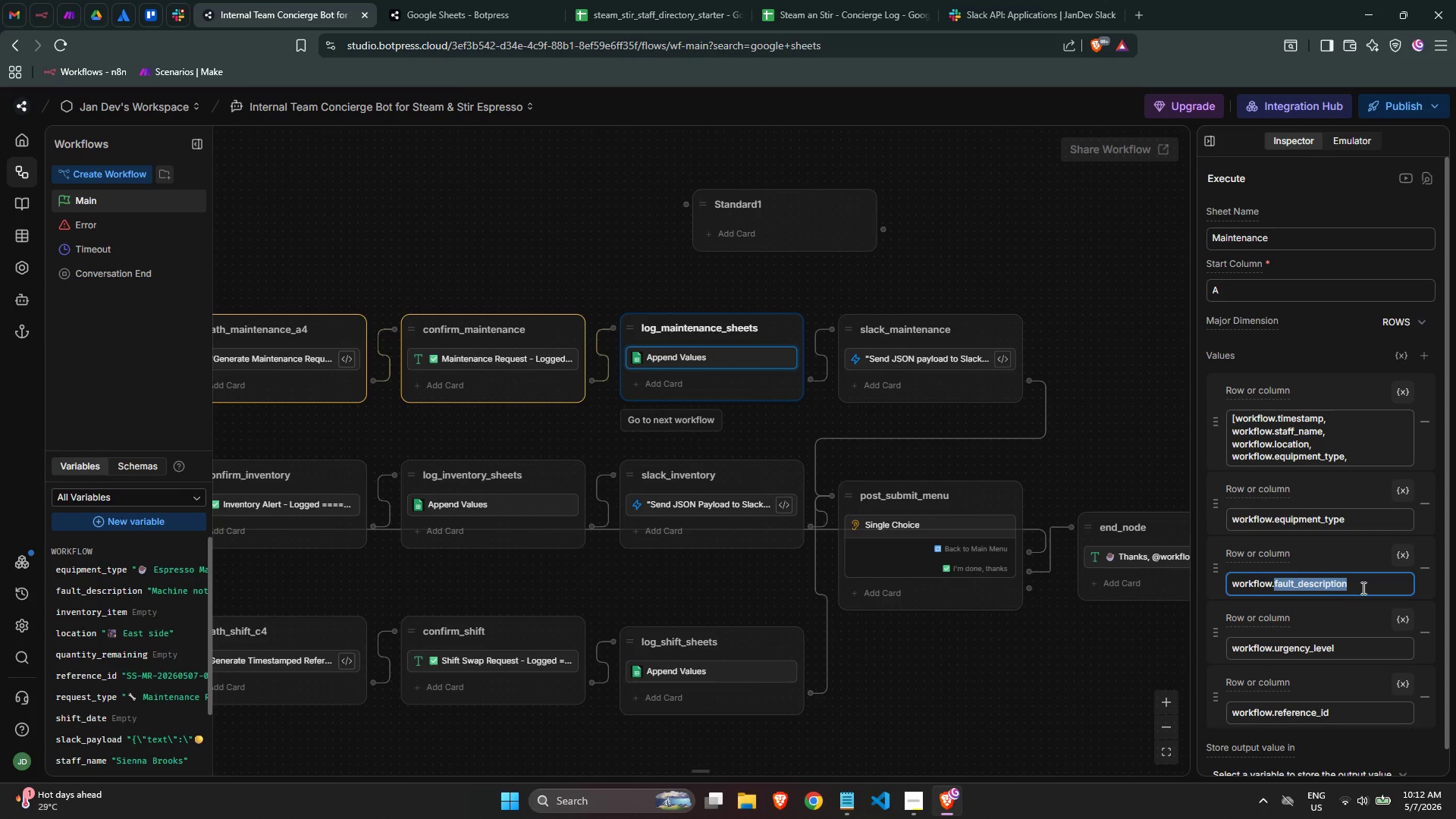 
triple_click([1362, 588])
 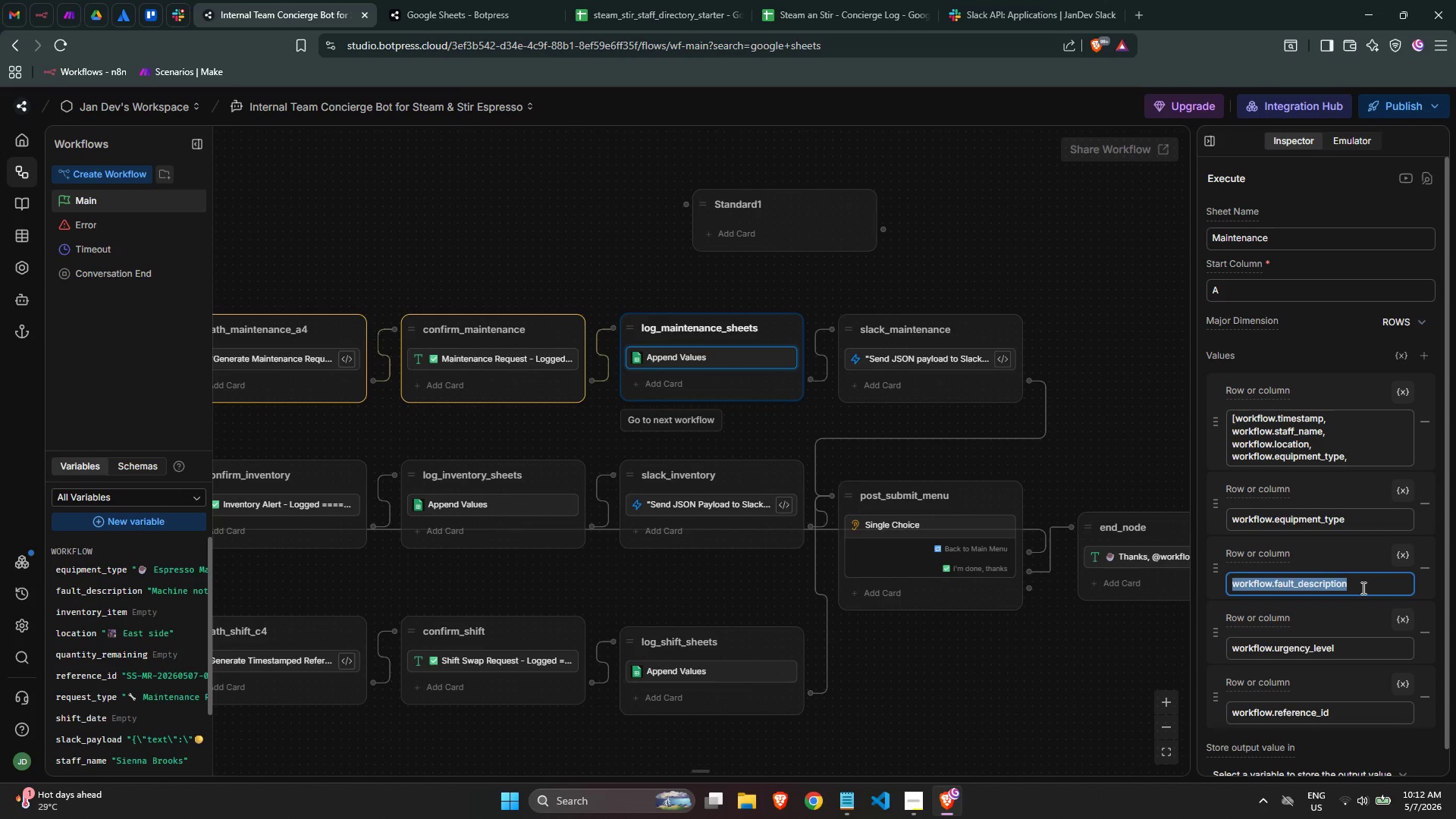 
key(Control+C)
 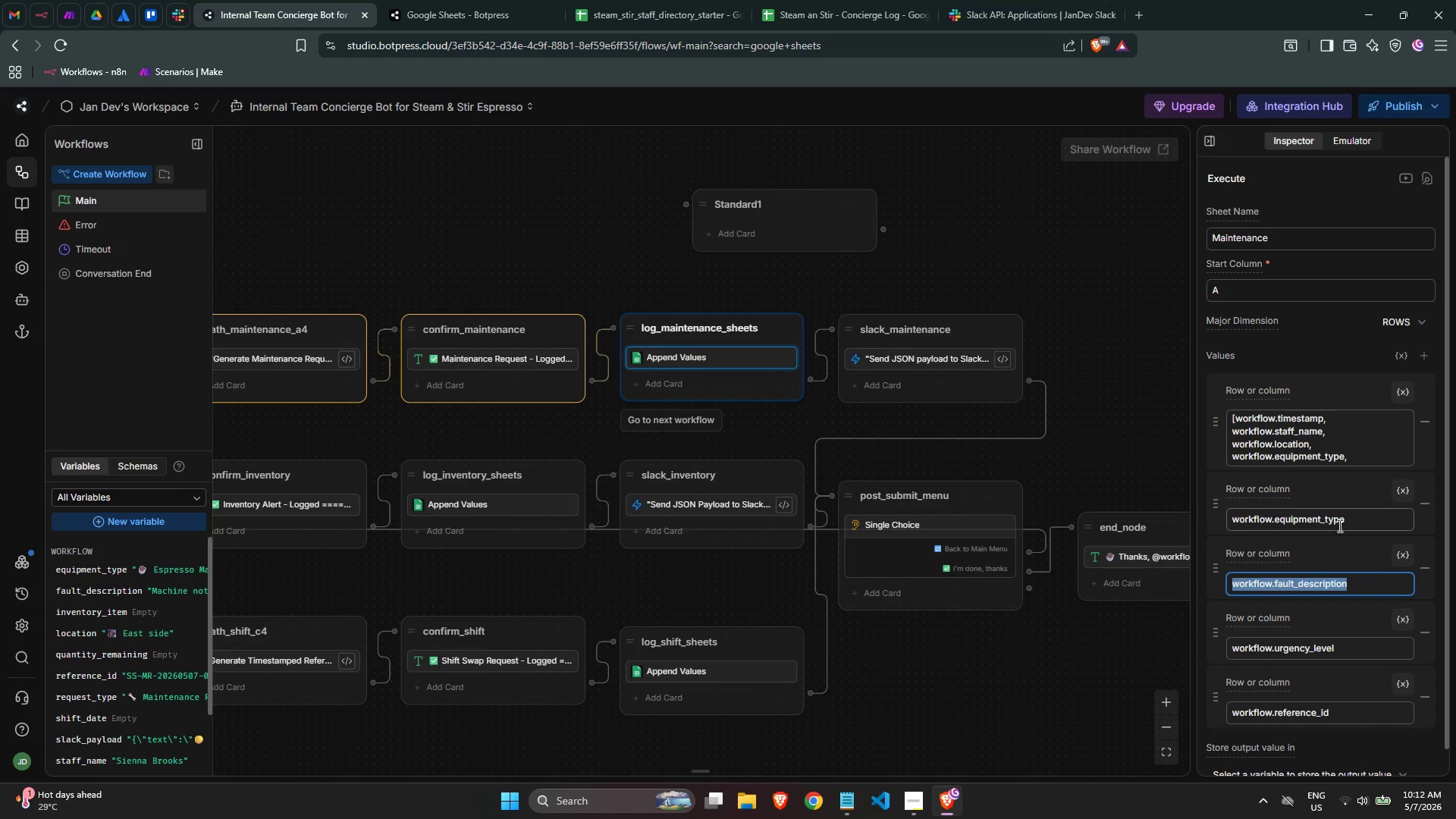 
key(Control+C)
 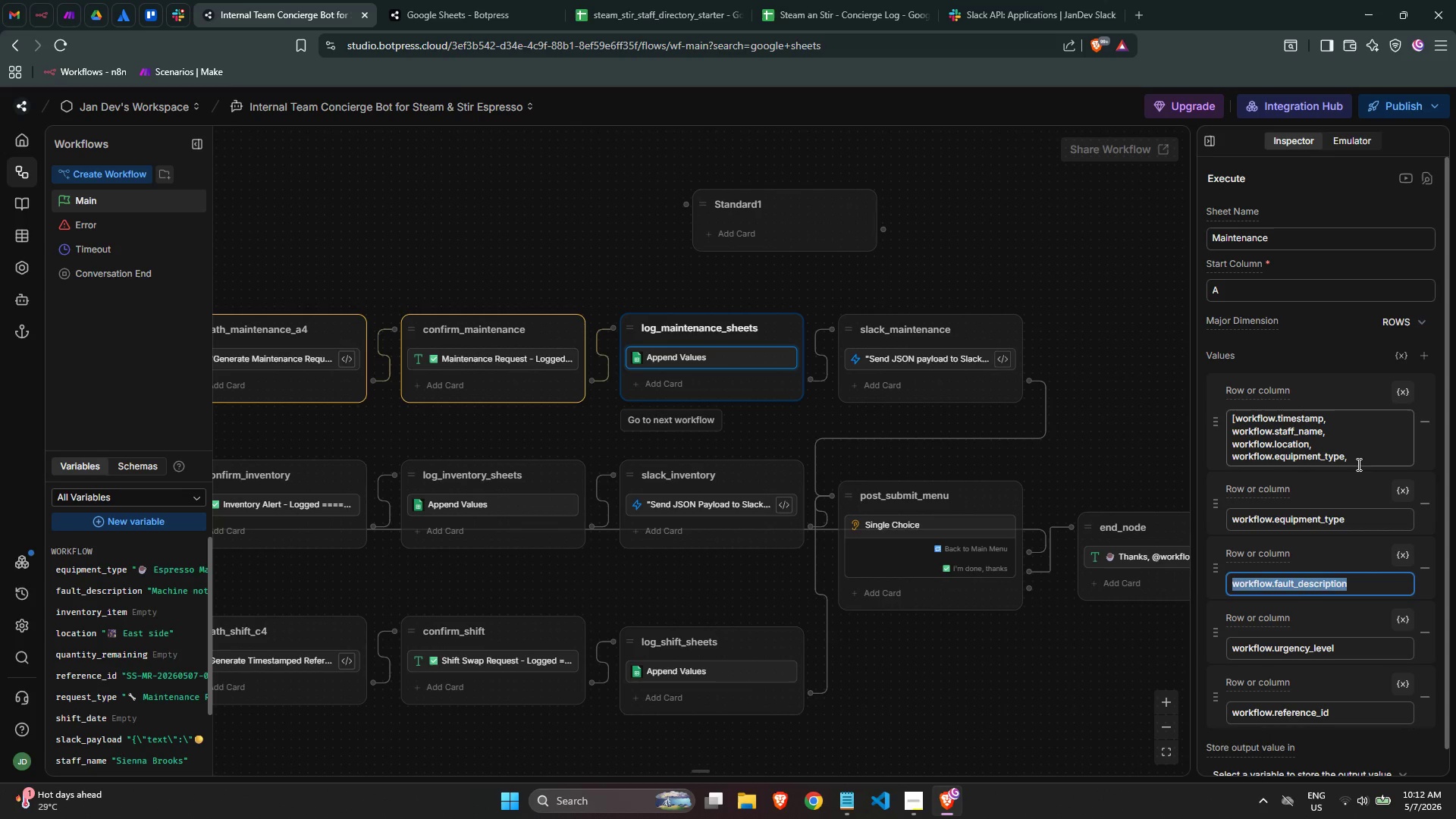 
left_click([1357, 458])
 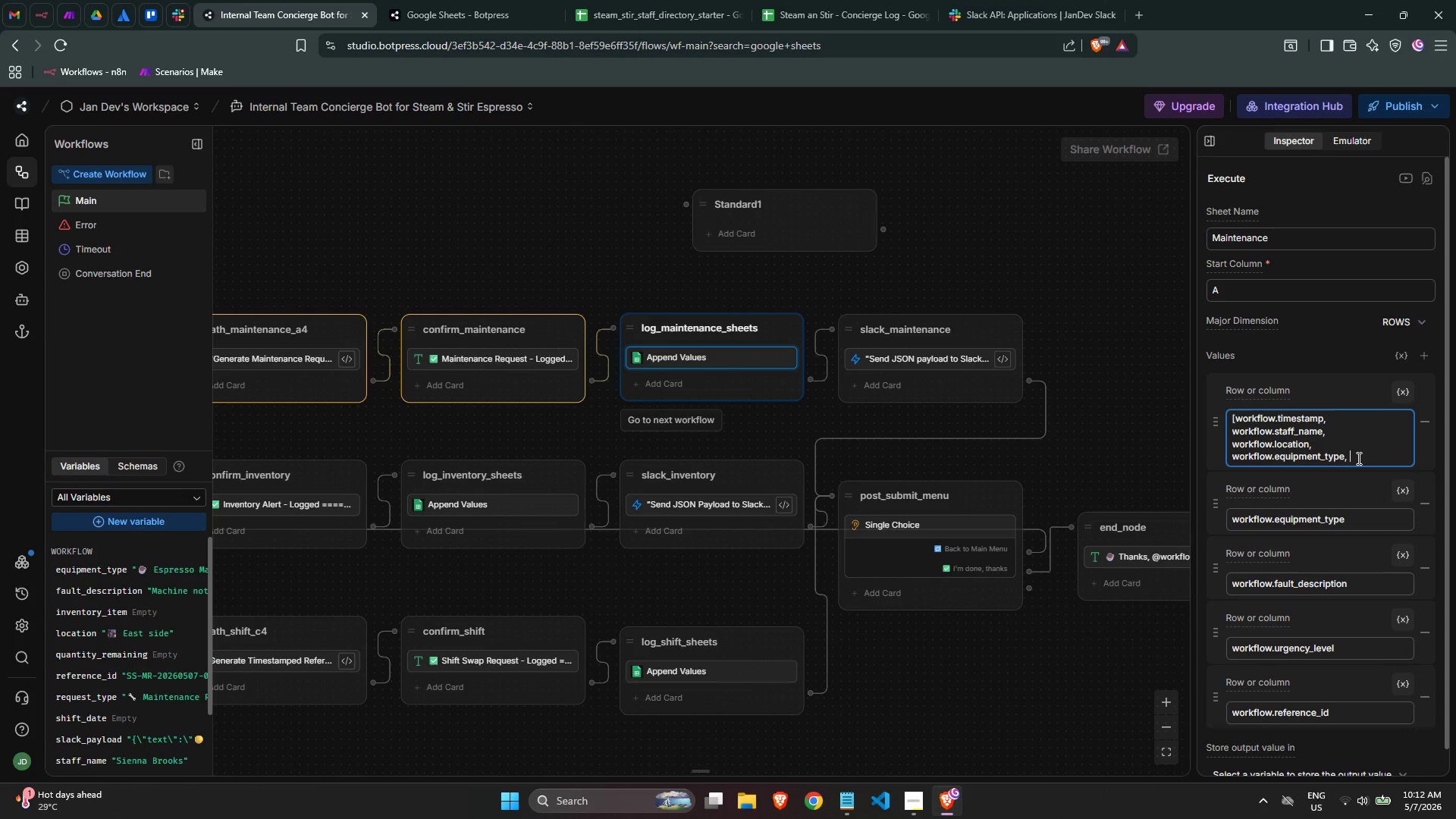 
key(Control+ControlLeft)
 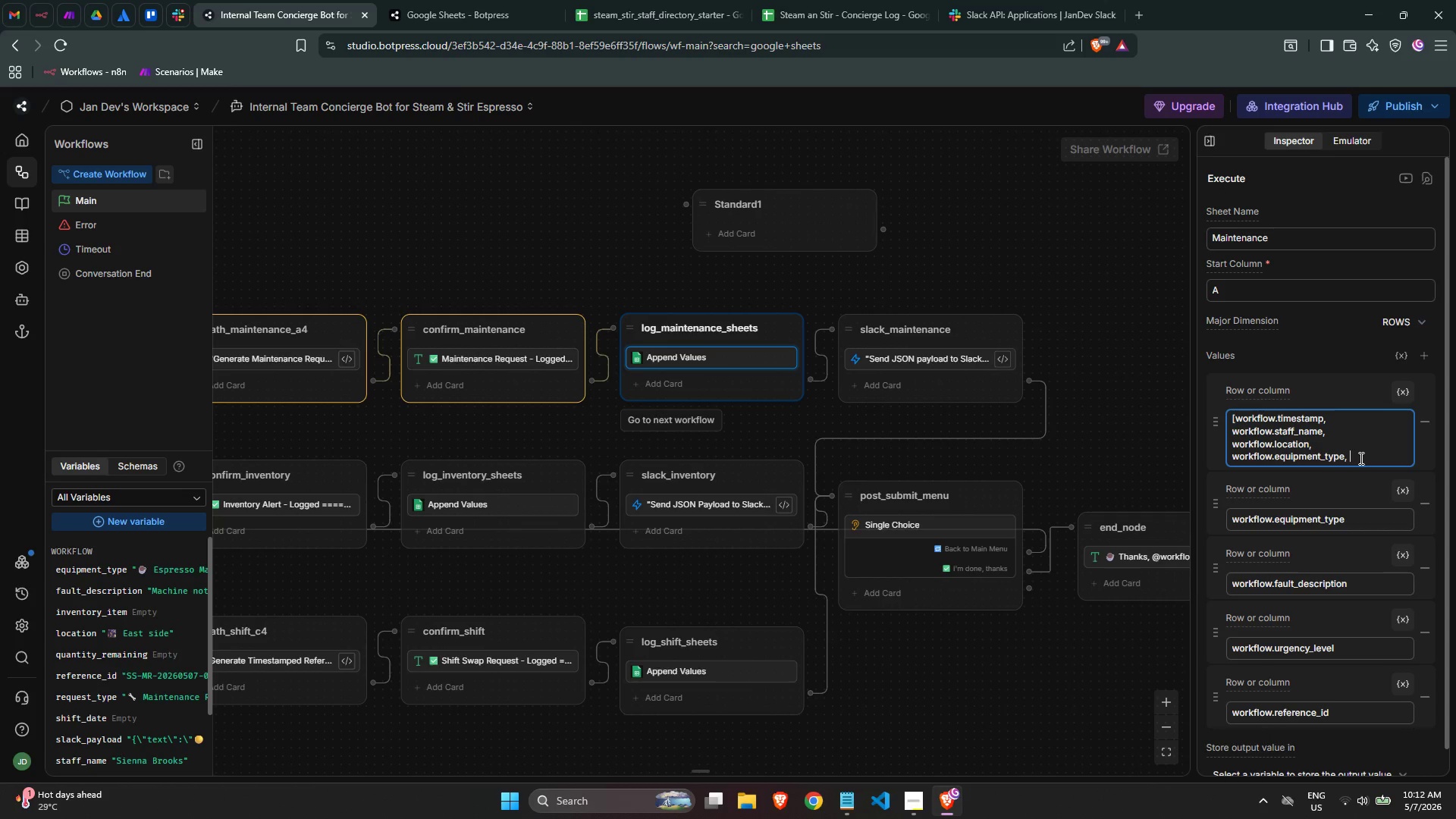 
key(Control+V)
 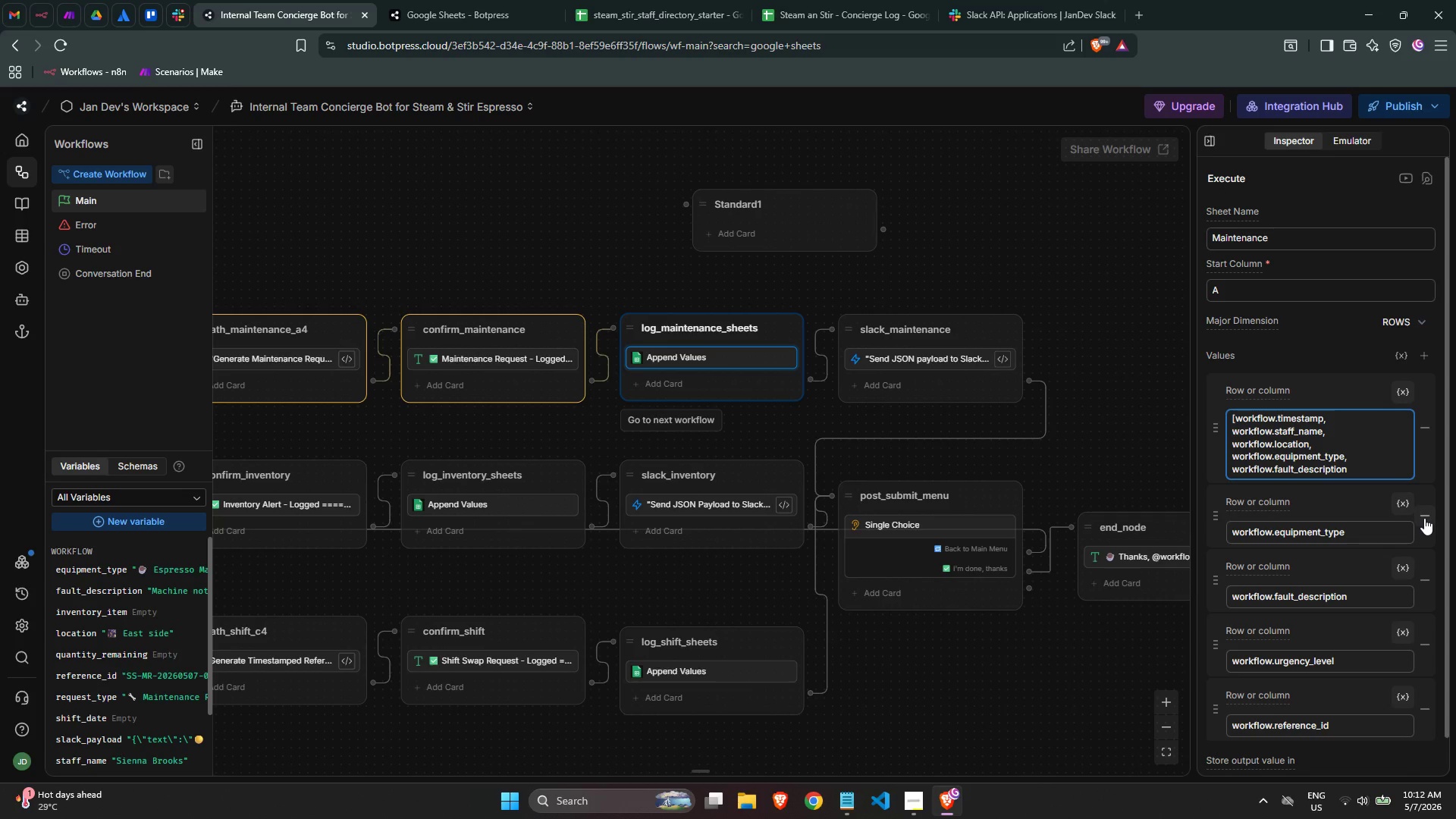 
wait(10.02)
 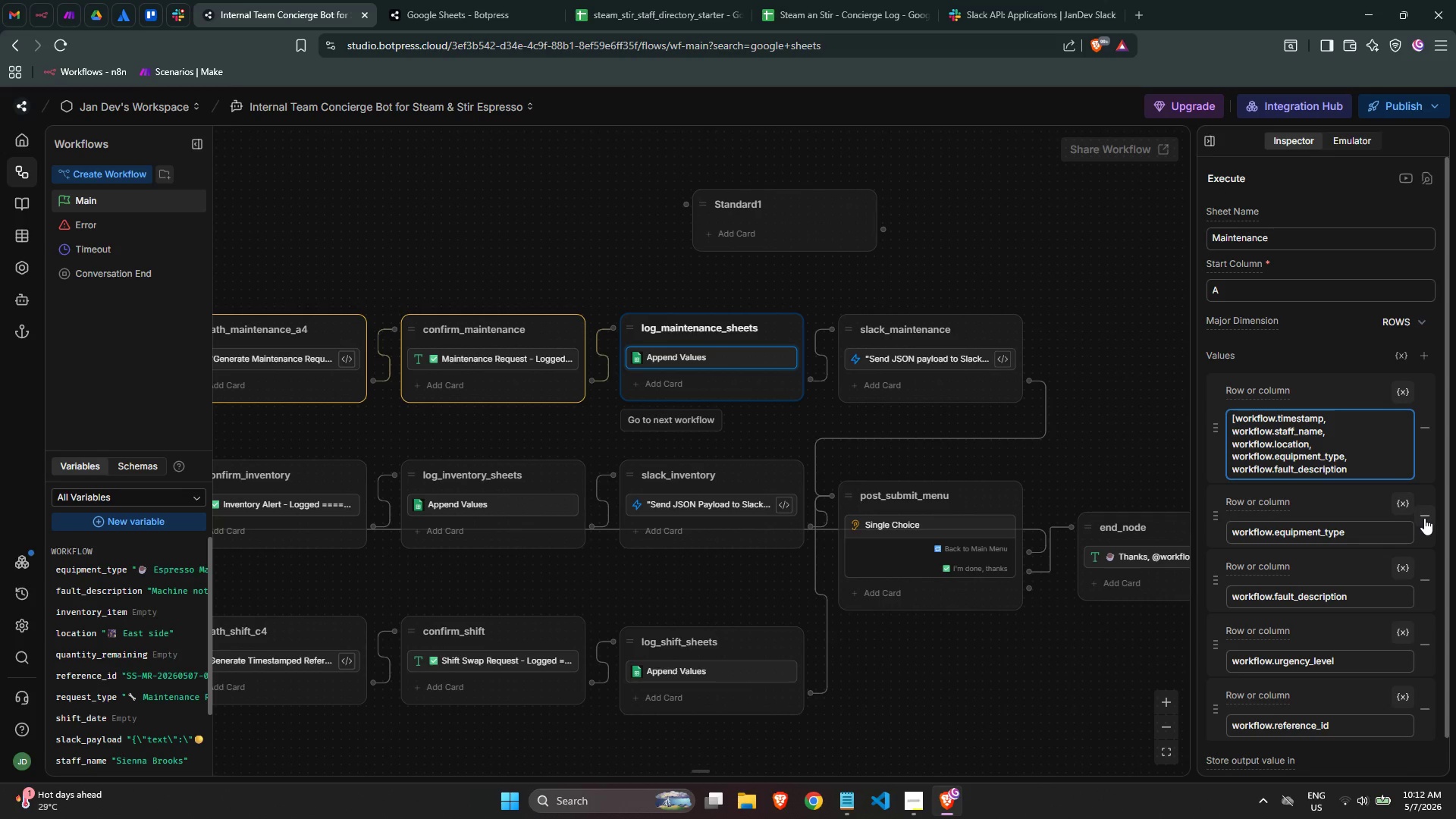 
left_click([1424, 518])
 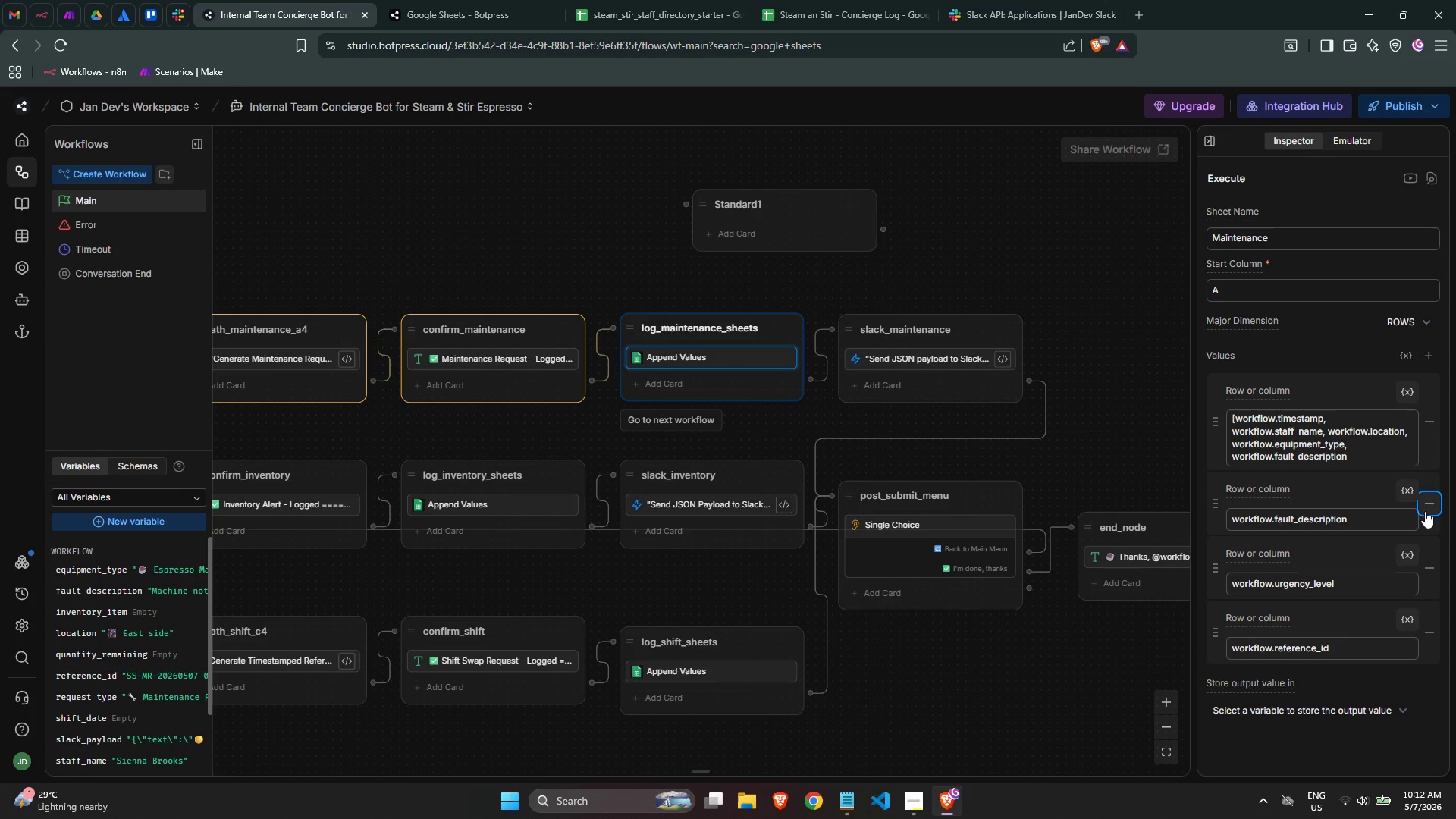 
left_click([1429, 511])
 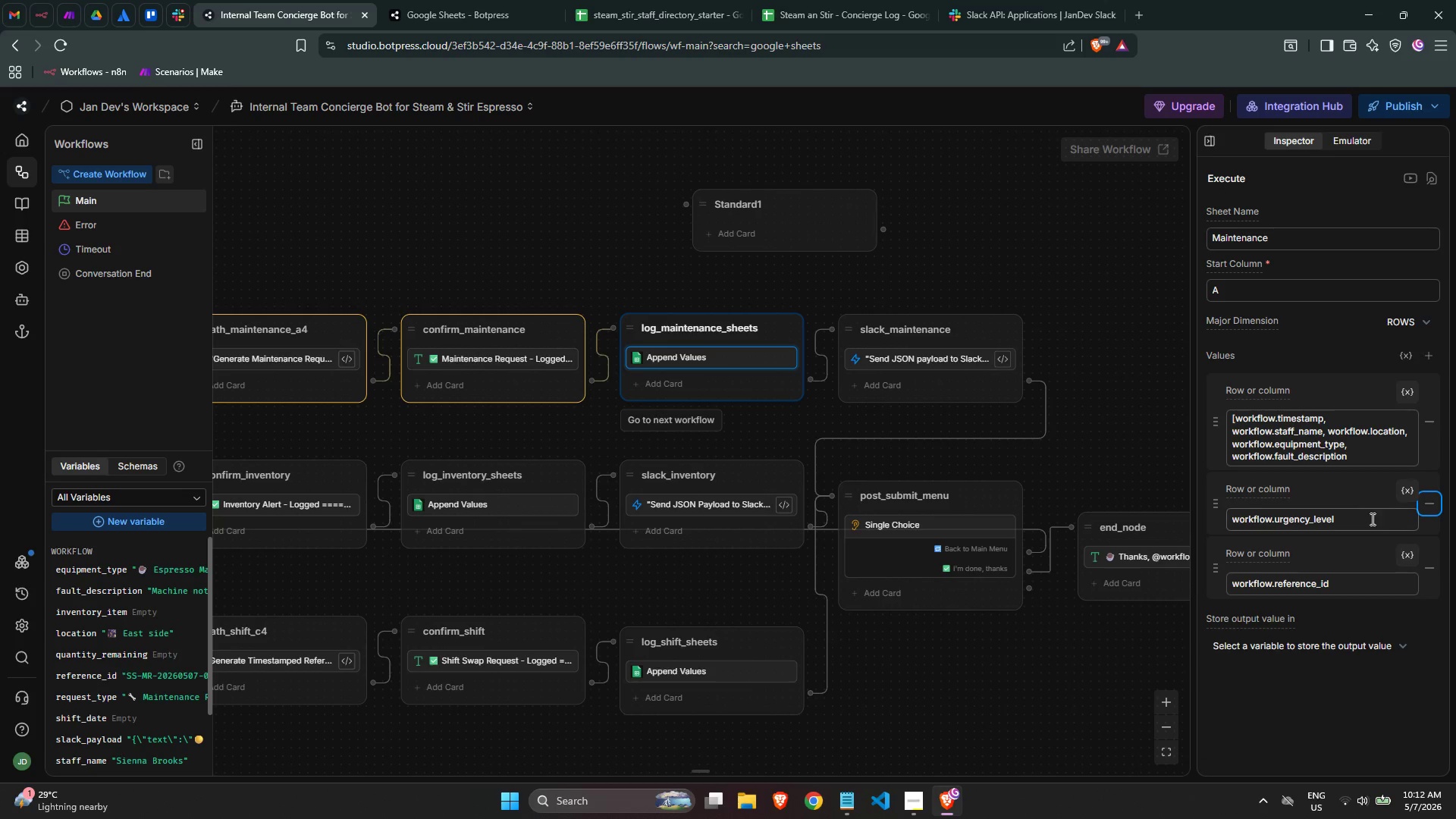 
double_click([1366, 522])
 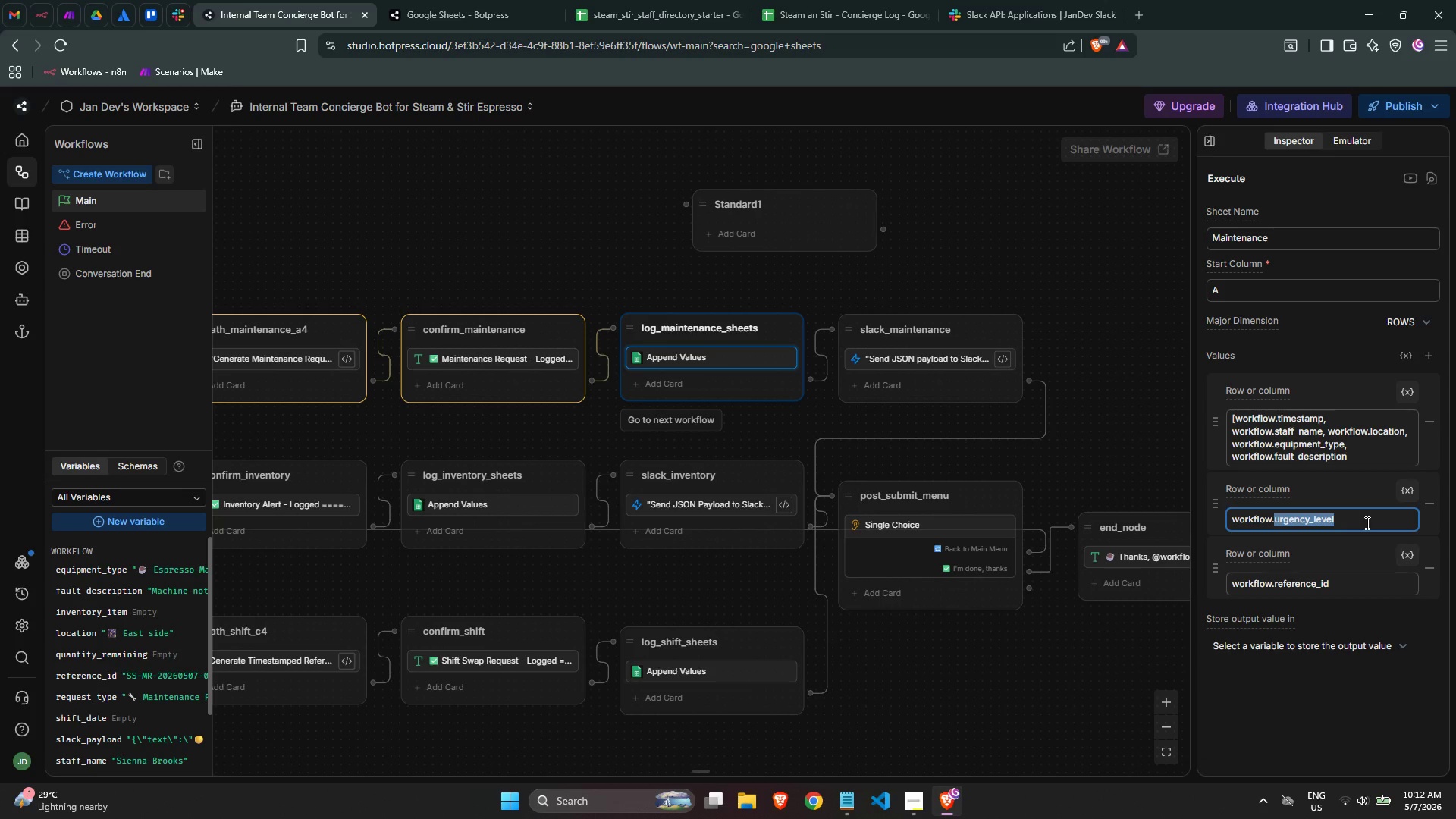 
key(Control+ControlLeft)
 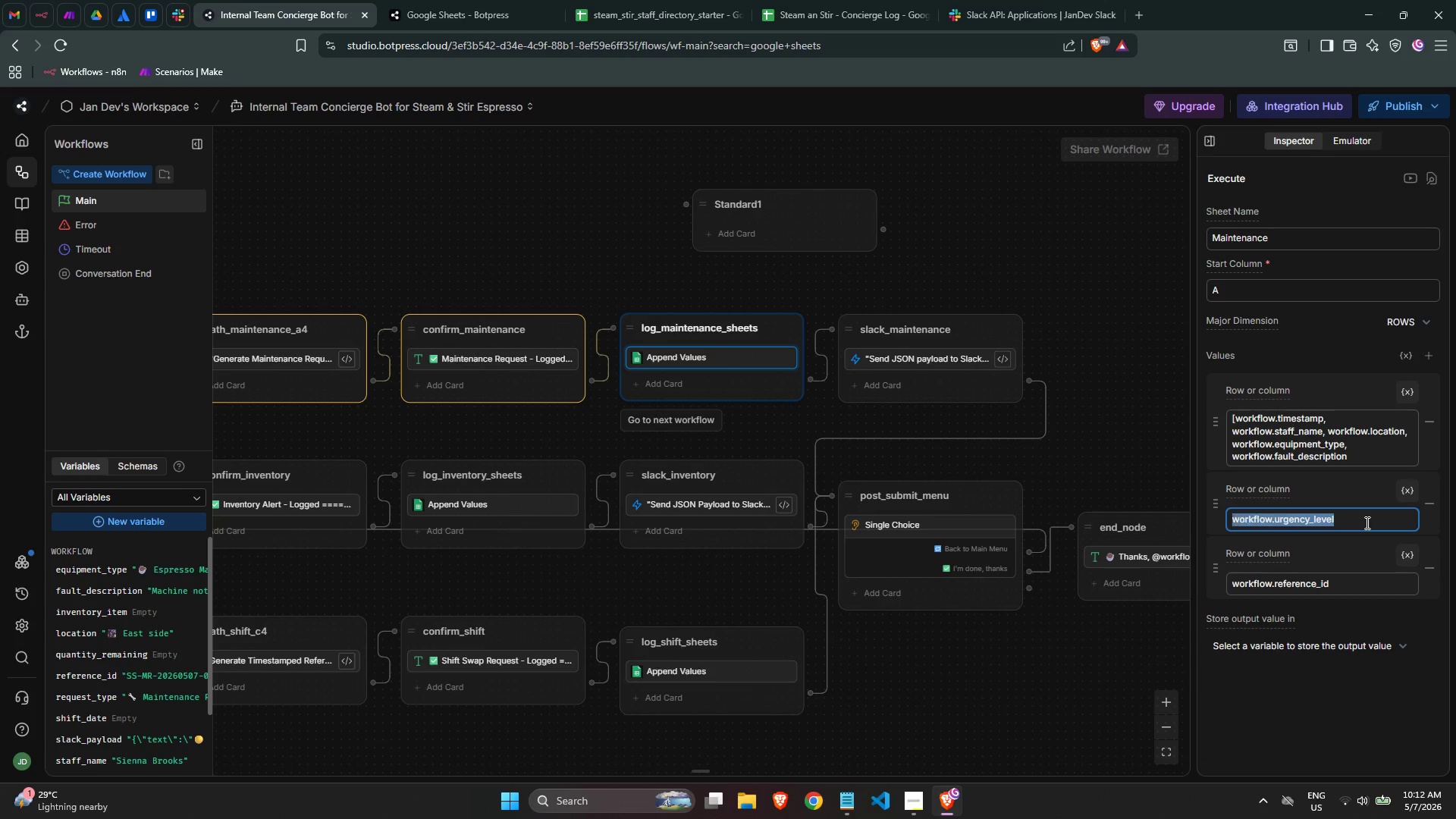 
key(Control+A)
 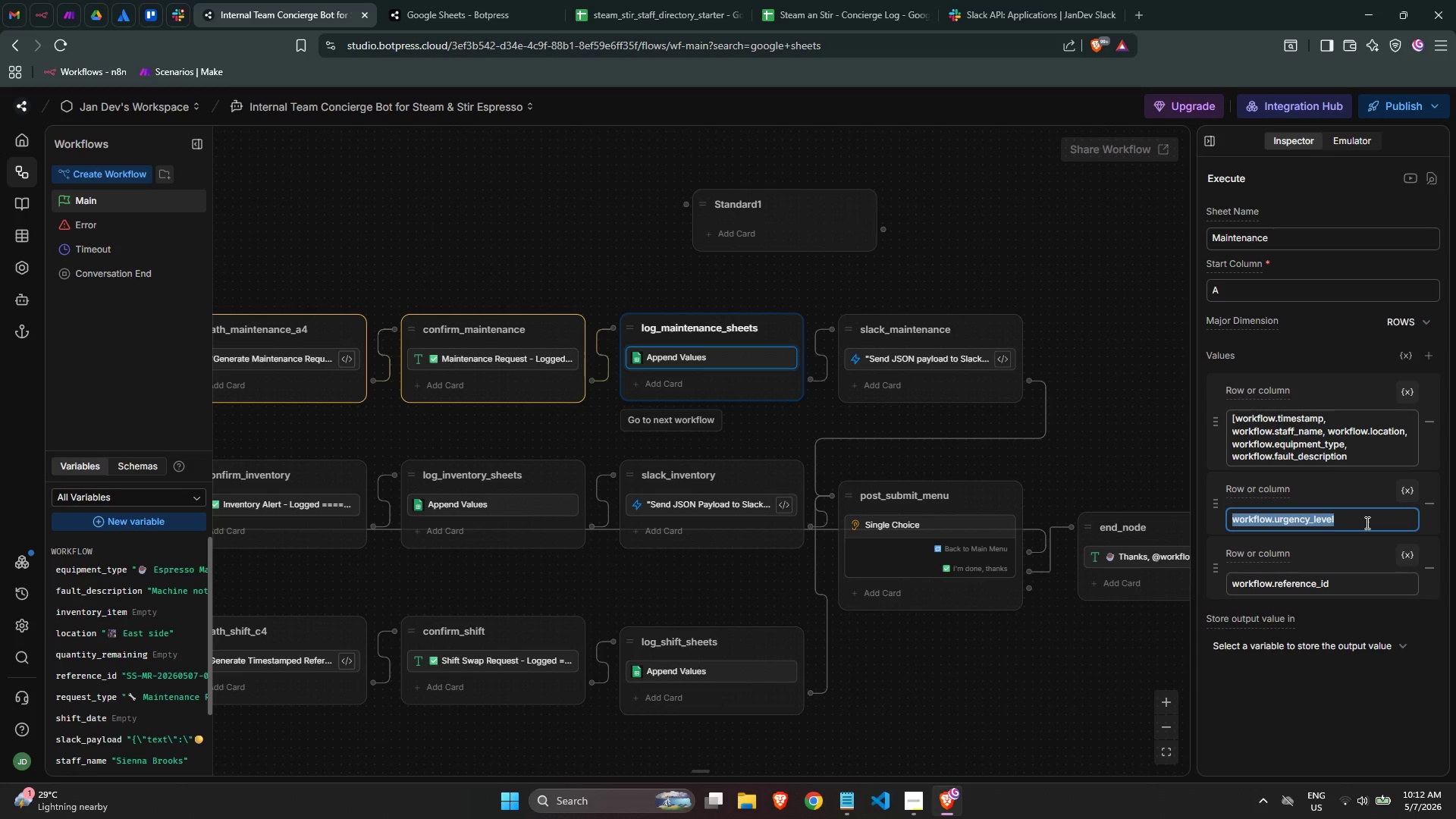 
key(Control+C)
 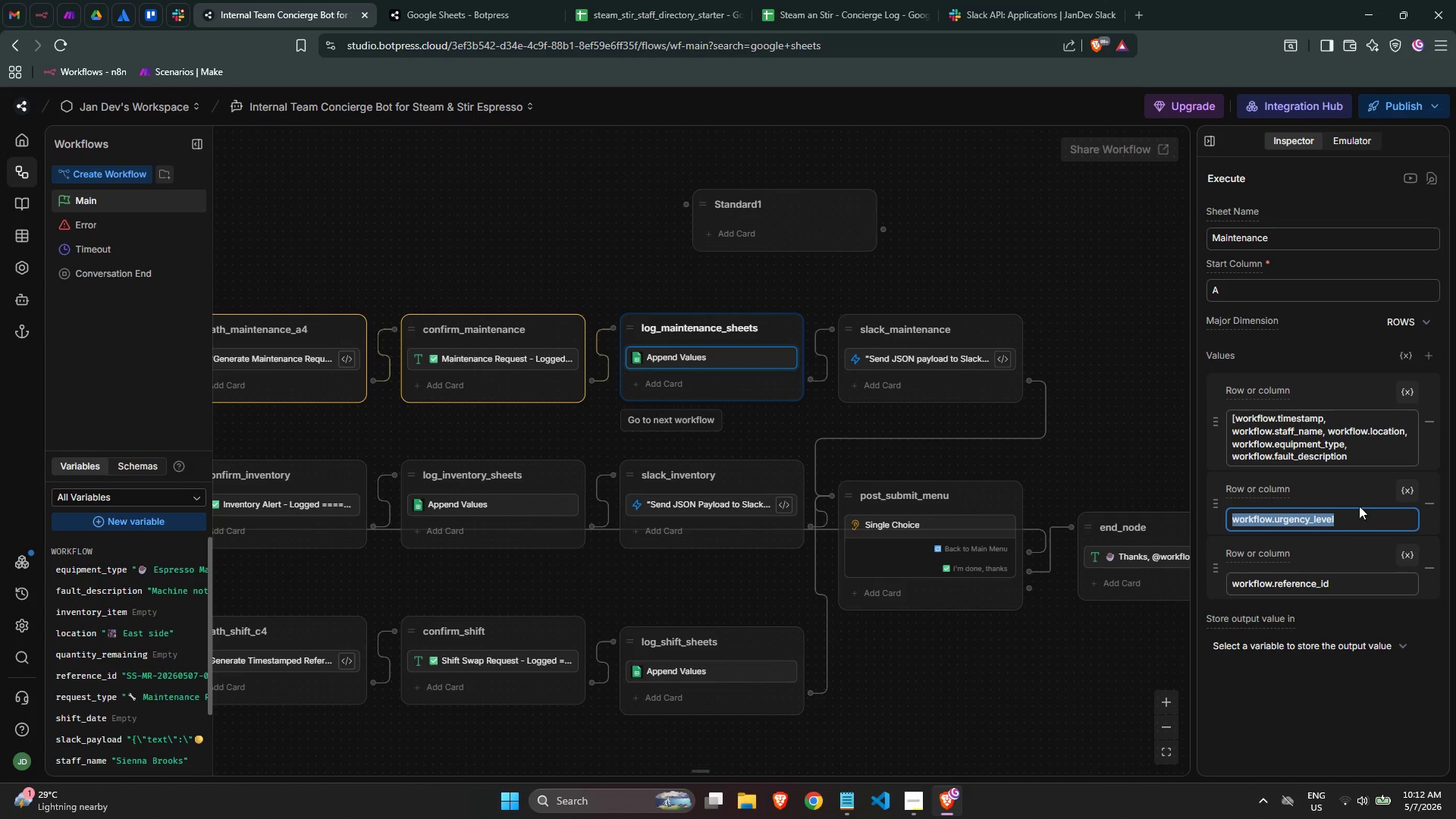 
key(Control+C)
 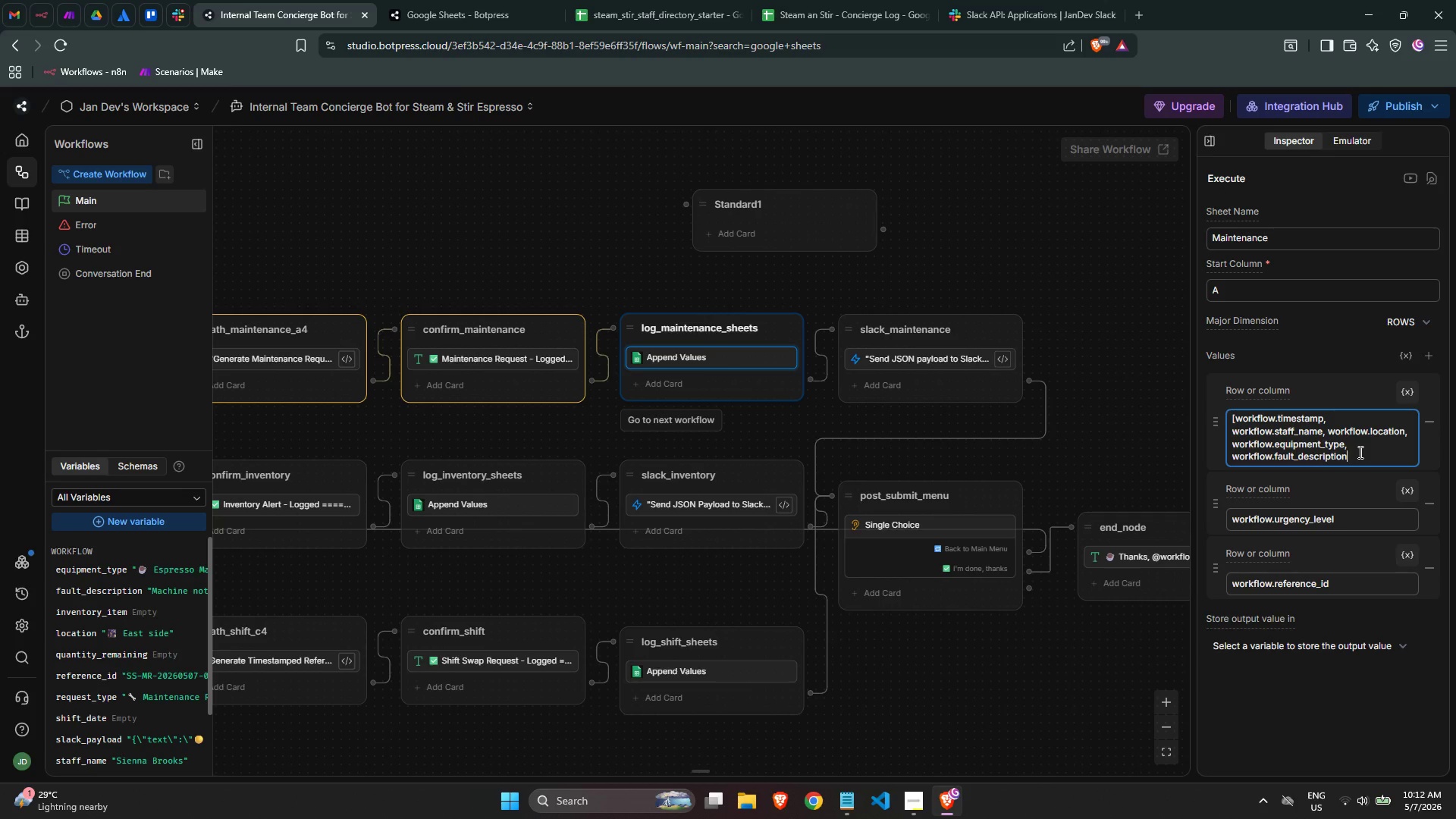 
key(Comma)
 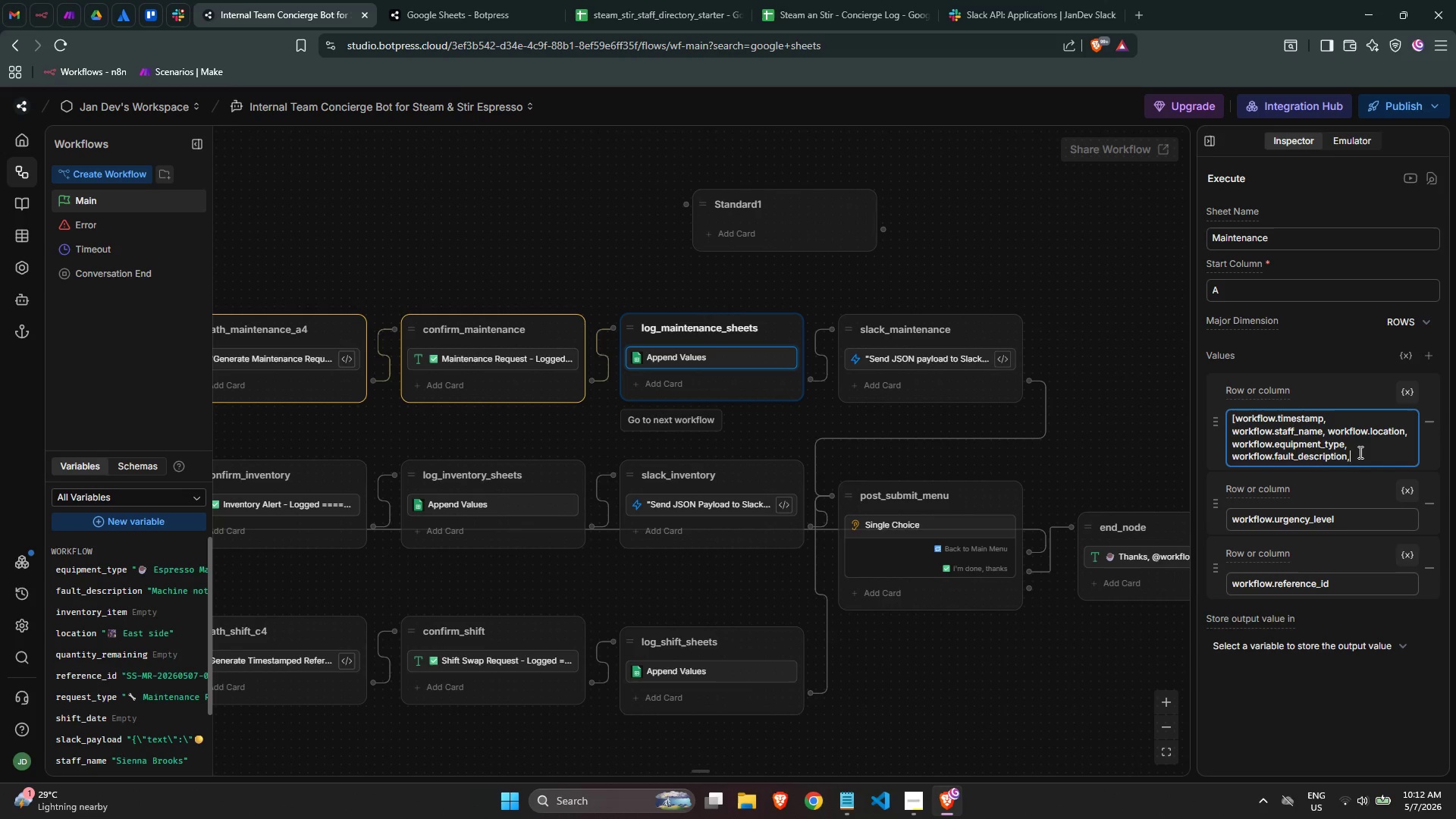 
key(Space)
 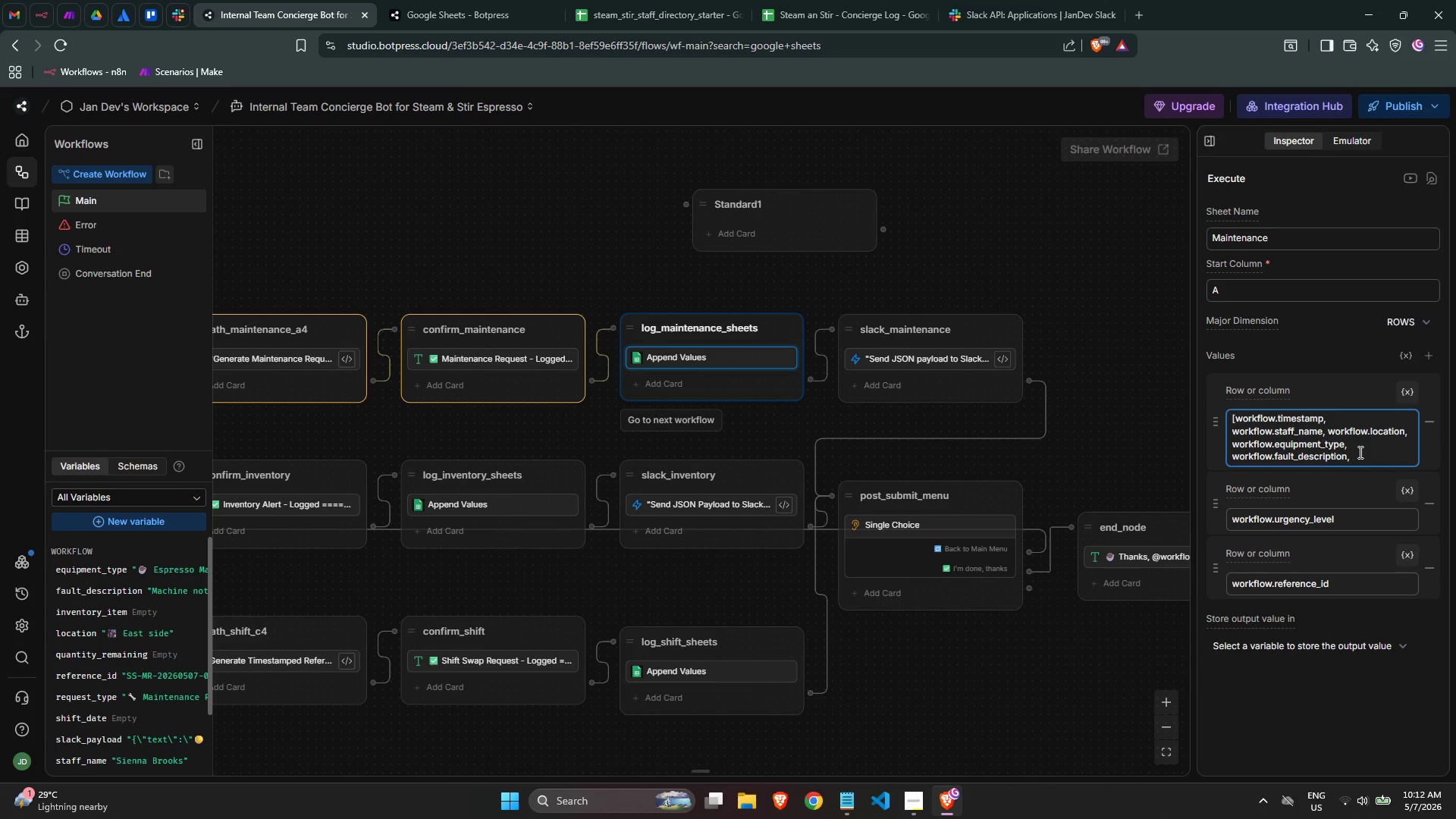 
key(Control+ControlLeft)
 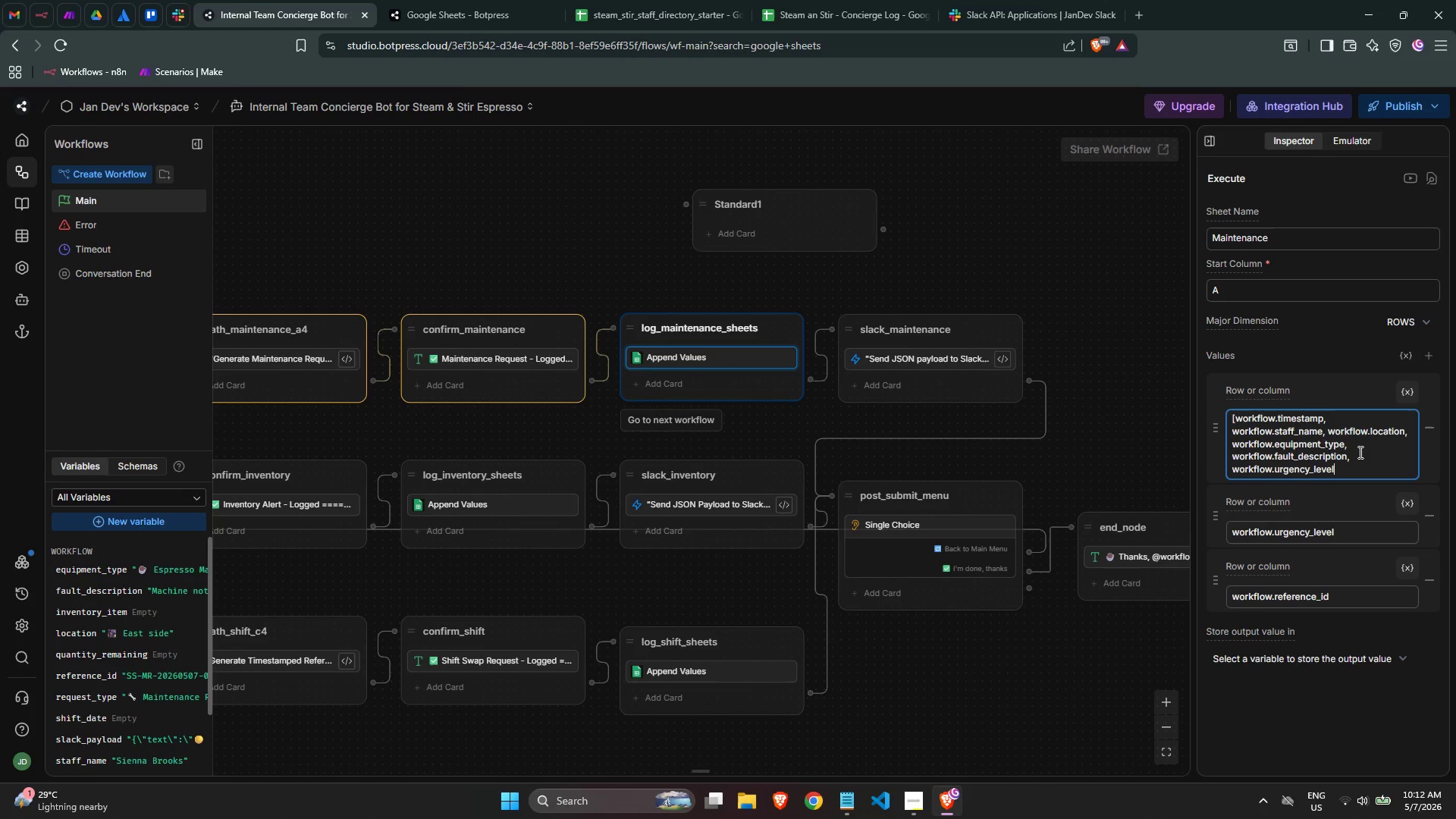 
key(Control+V)
 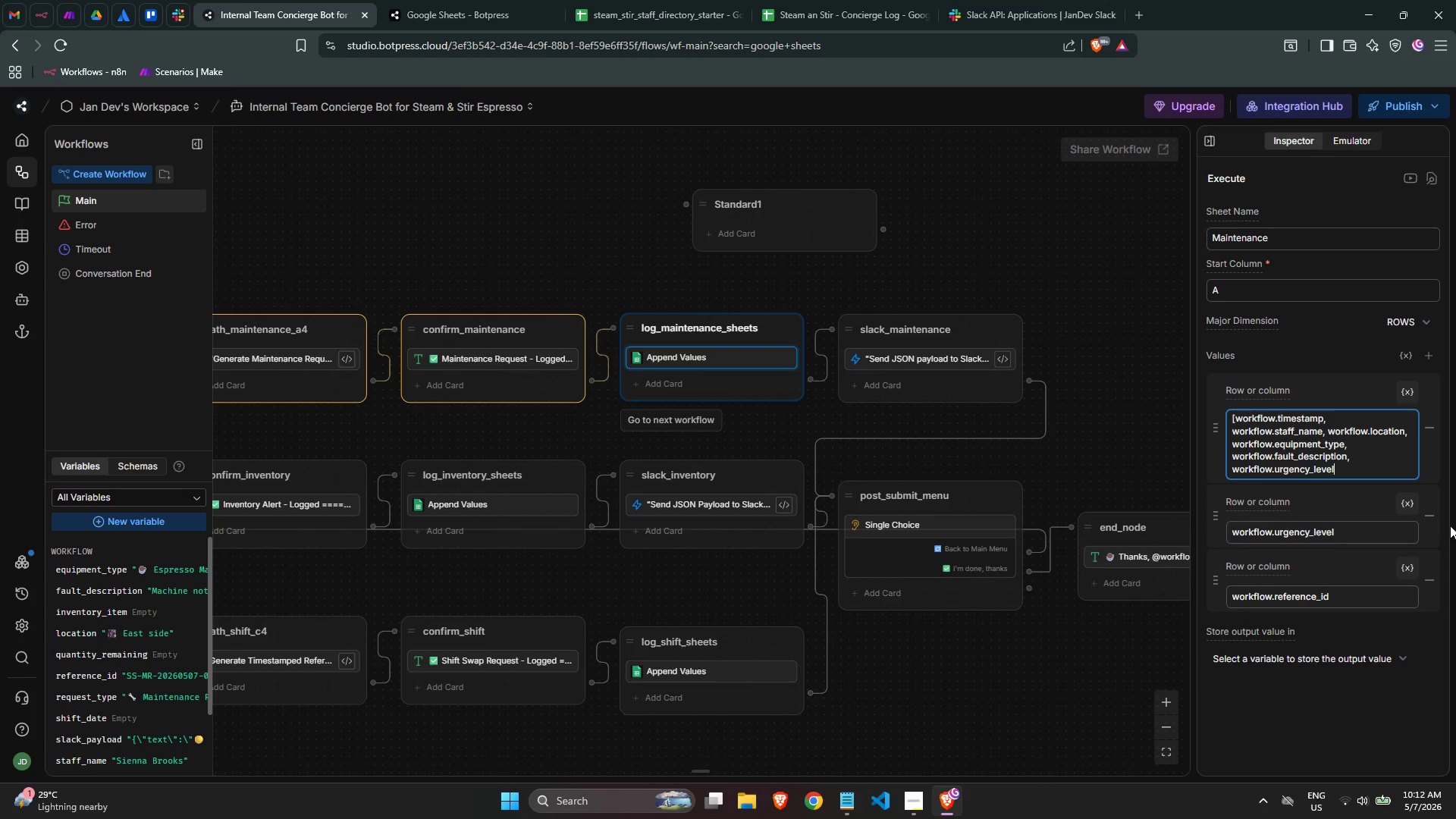 
left_click([1436, 517])
 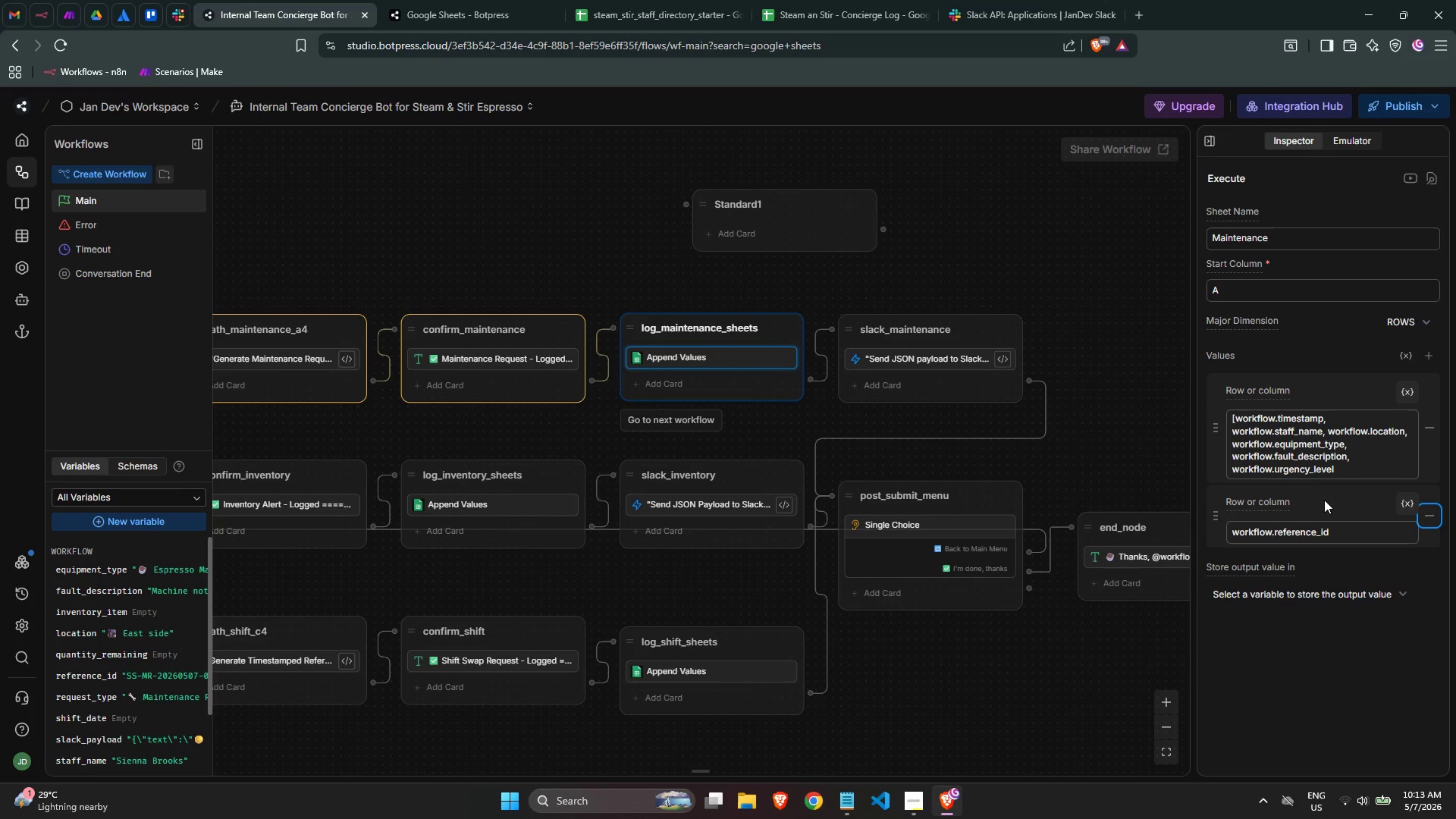 
wait(39.12)
 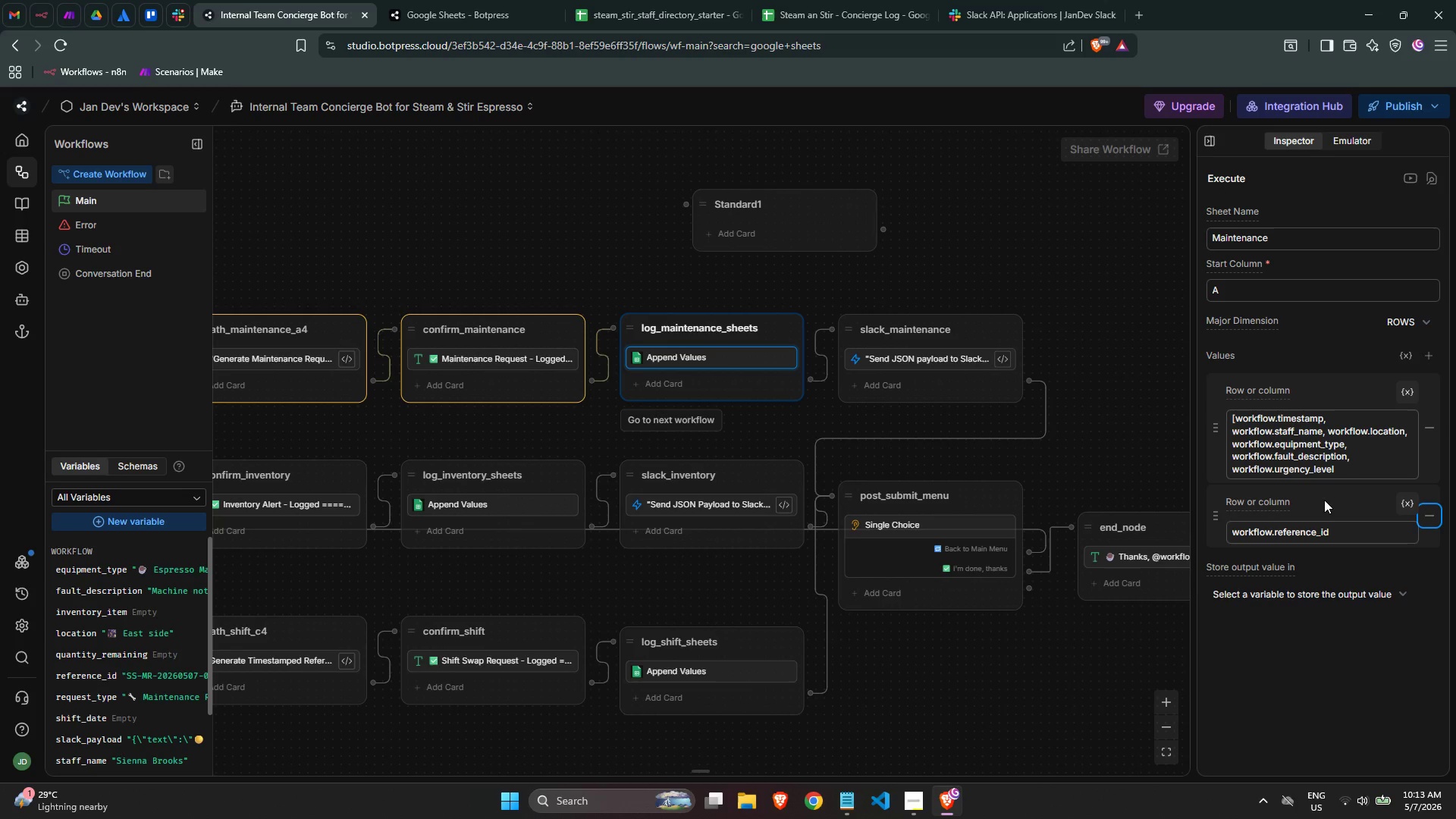 
left_click([1345, 473])
 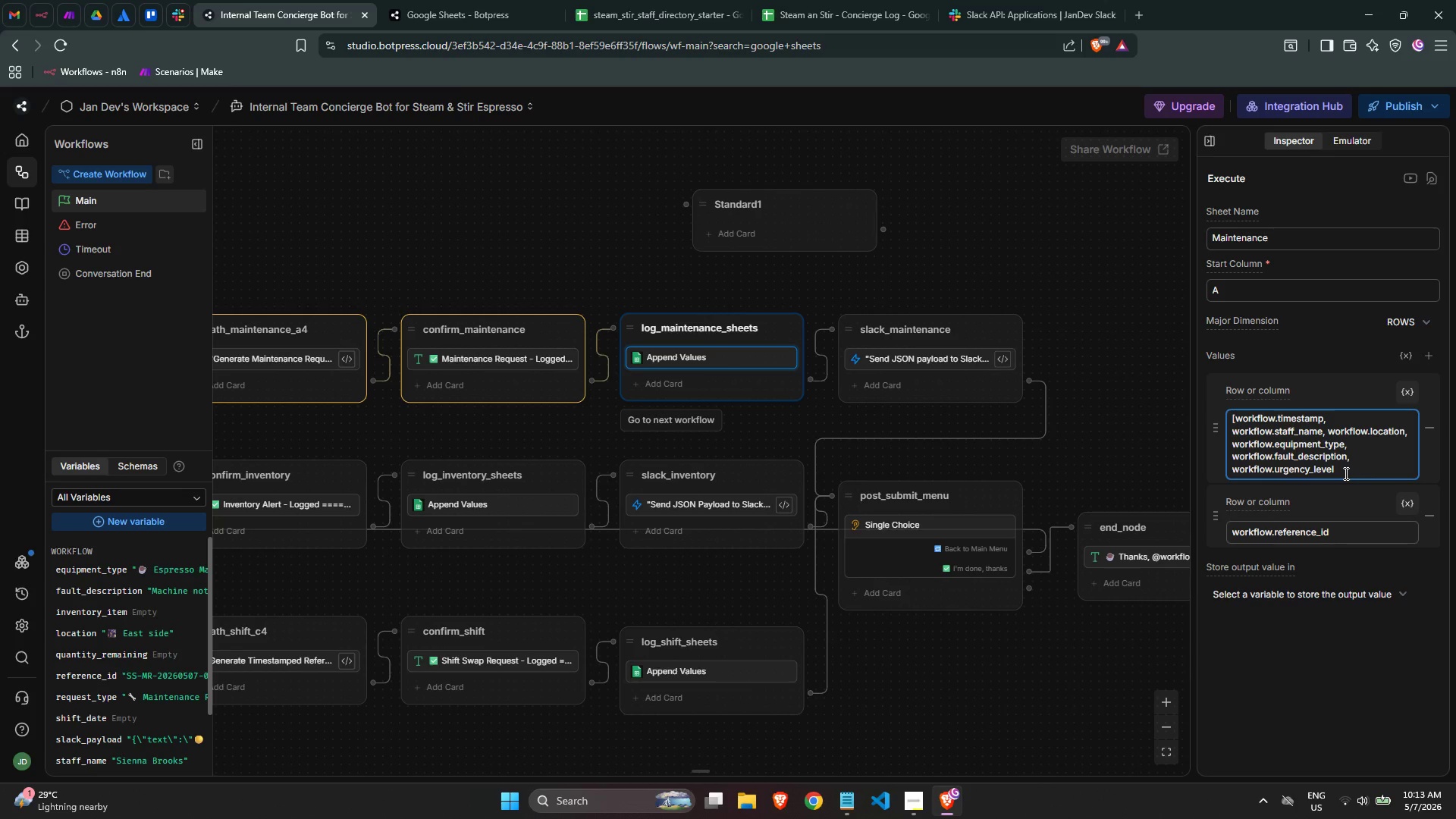 
key(Comma)
 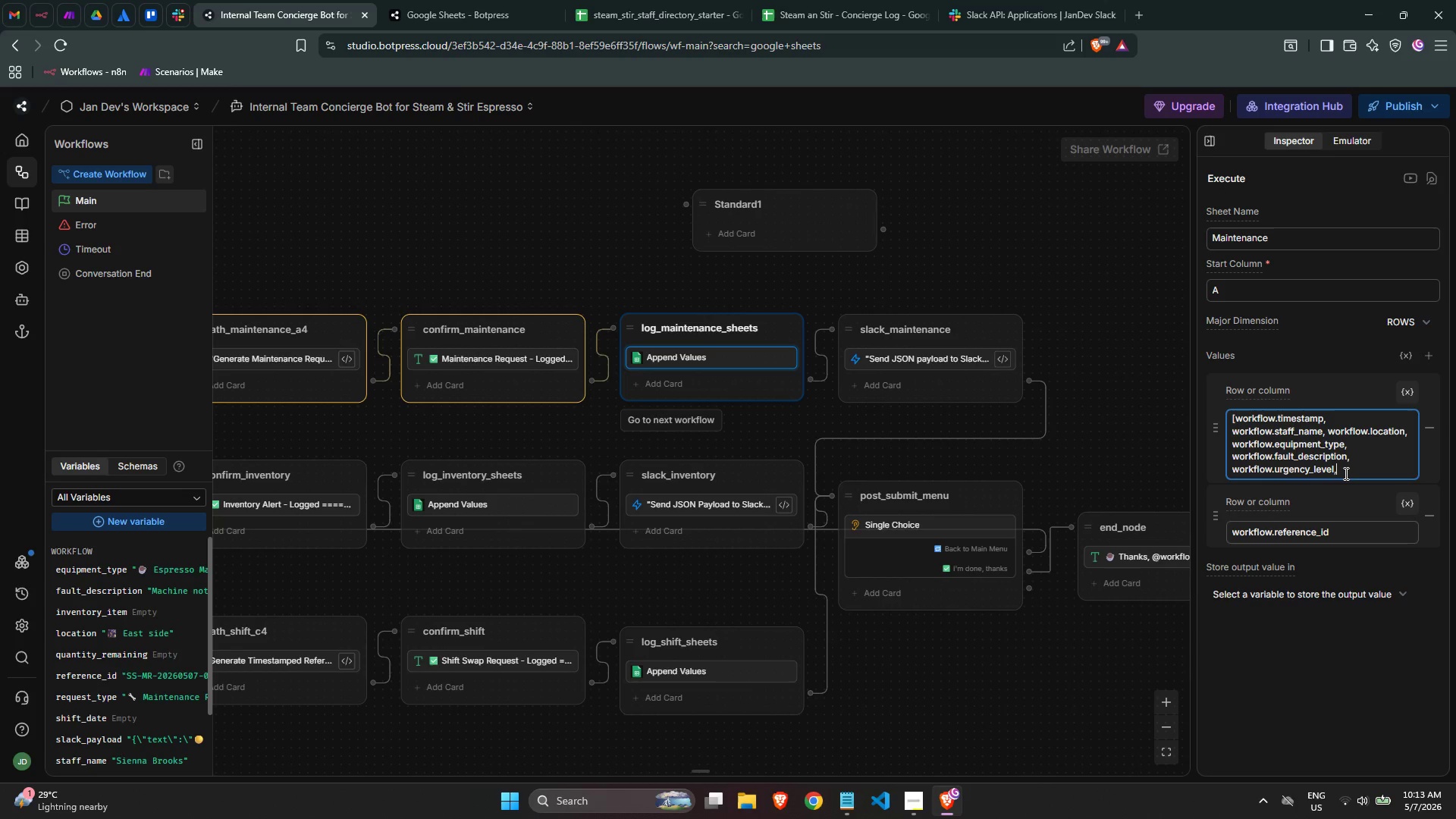 
key(Space)
 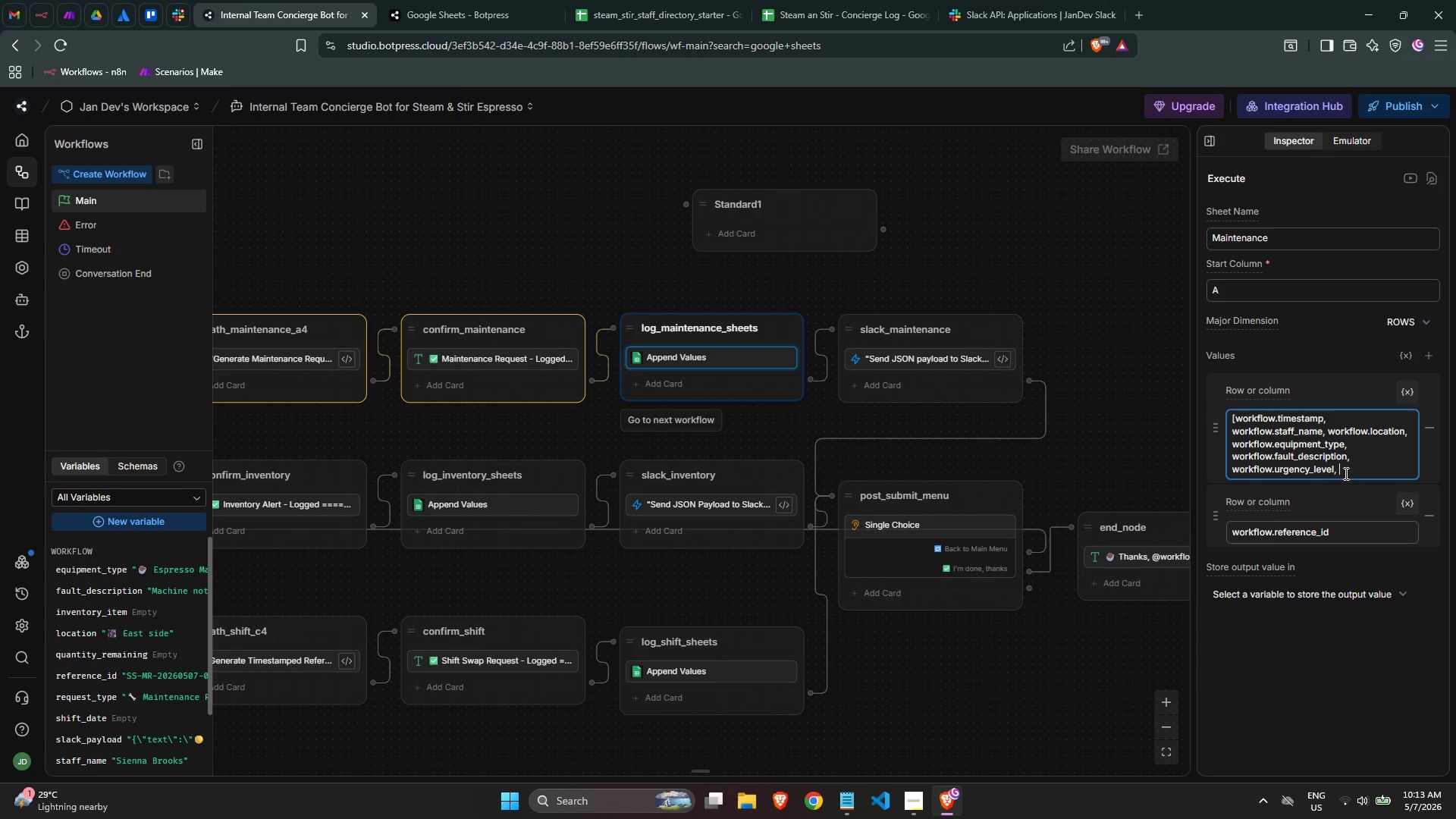 
wait(8.17)
 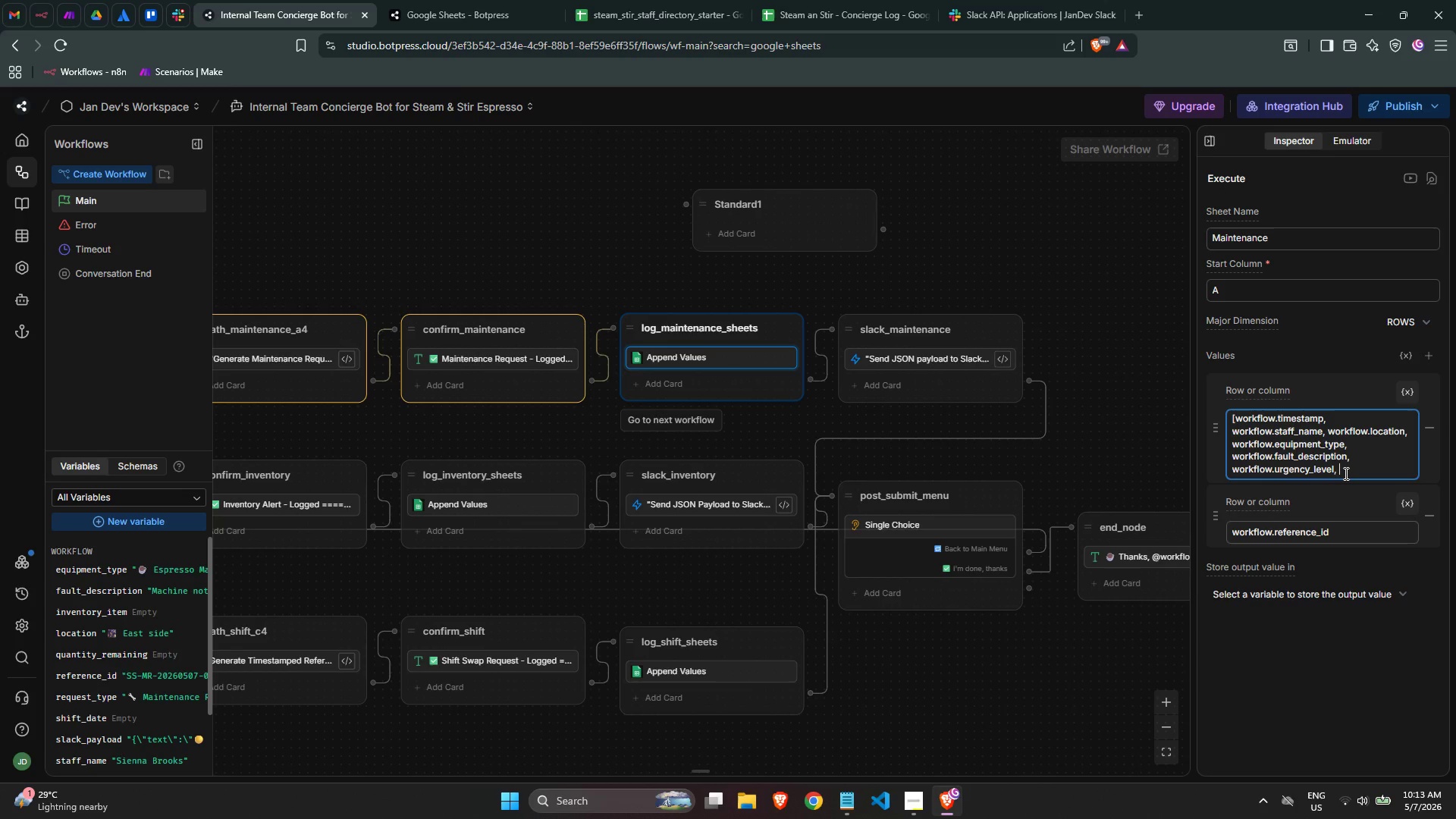 
double_click([1338, 528])
 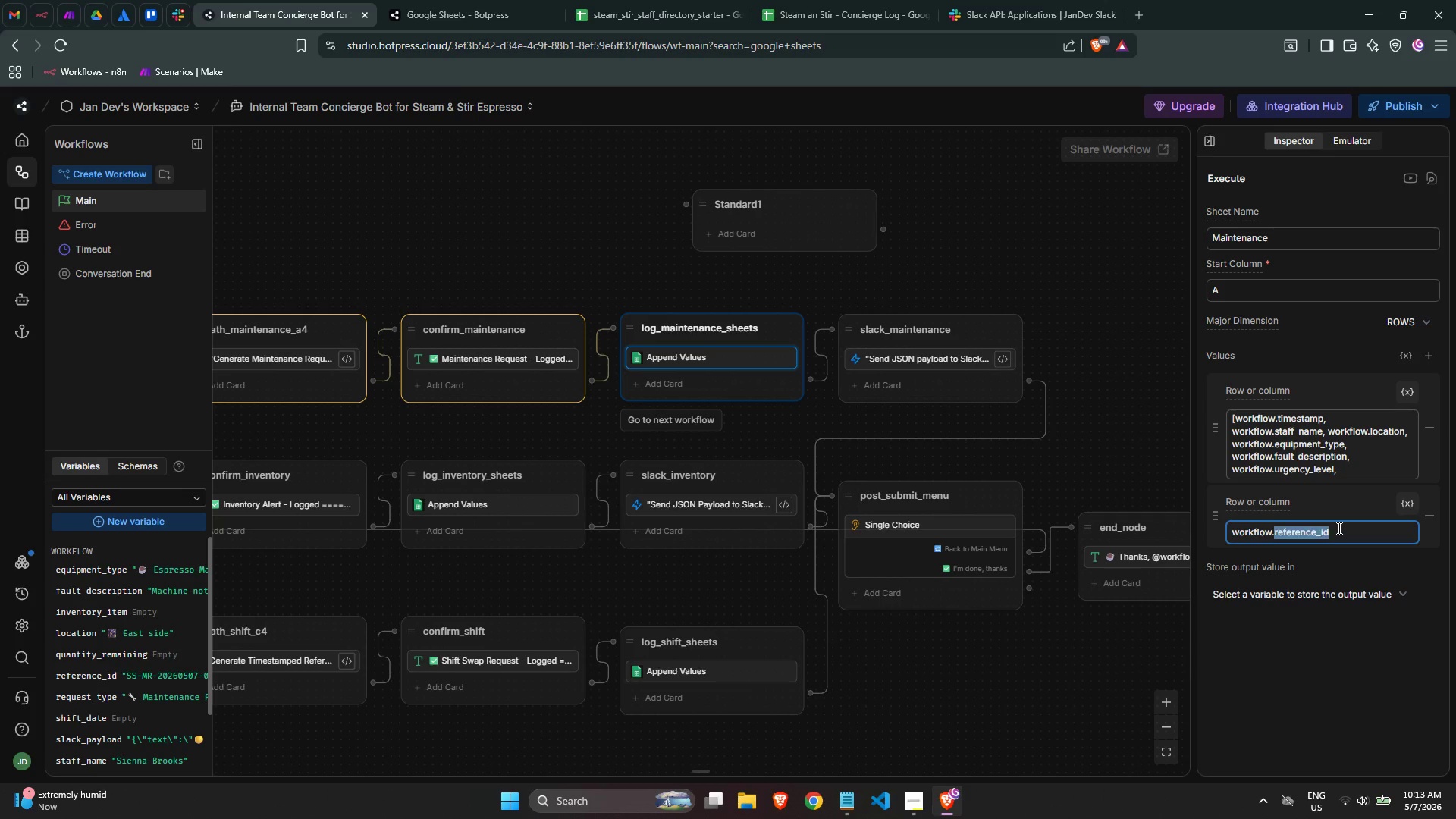 
triple_click([1338, 528])
 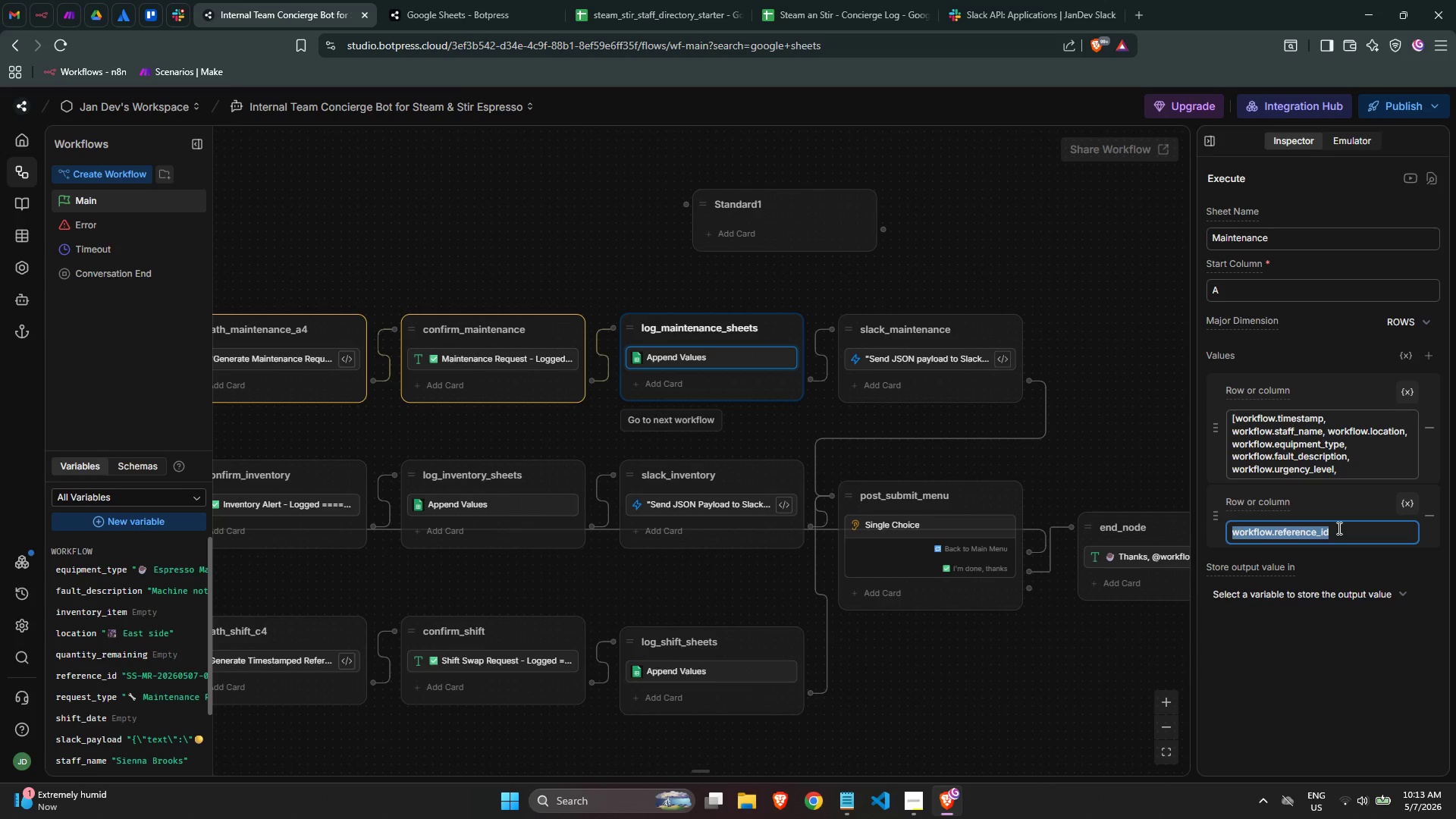 
key(Control+C)
 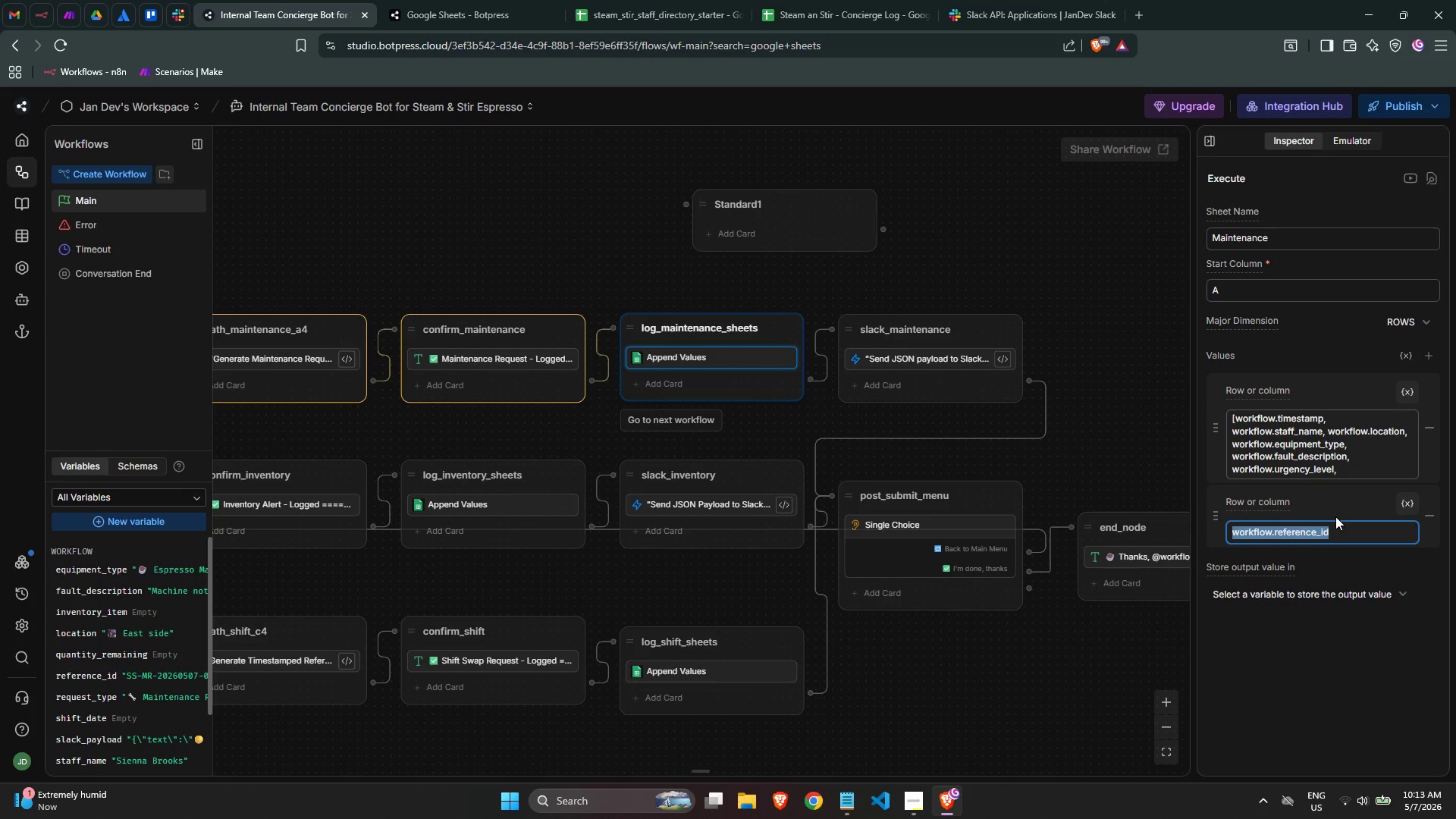 
key(Control+C)
 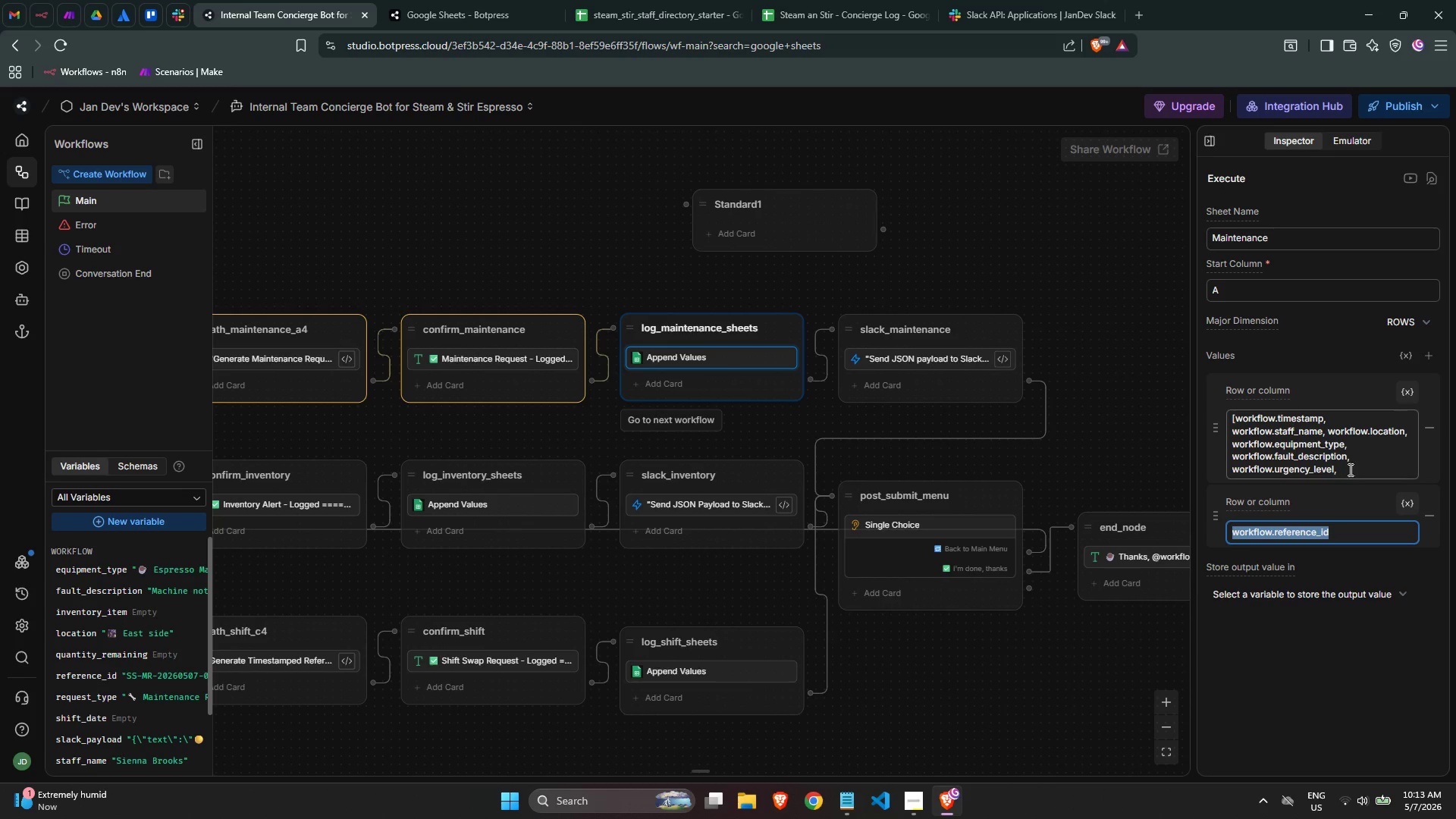 
left_click([1350, 466])
 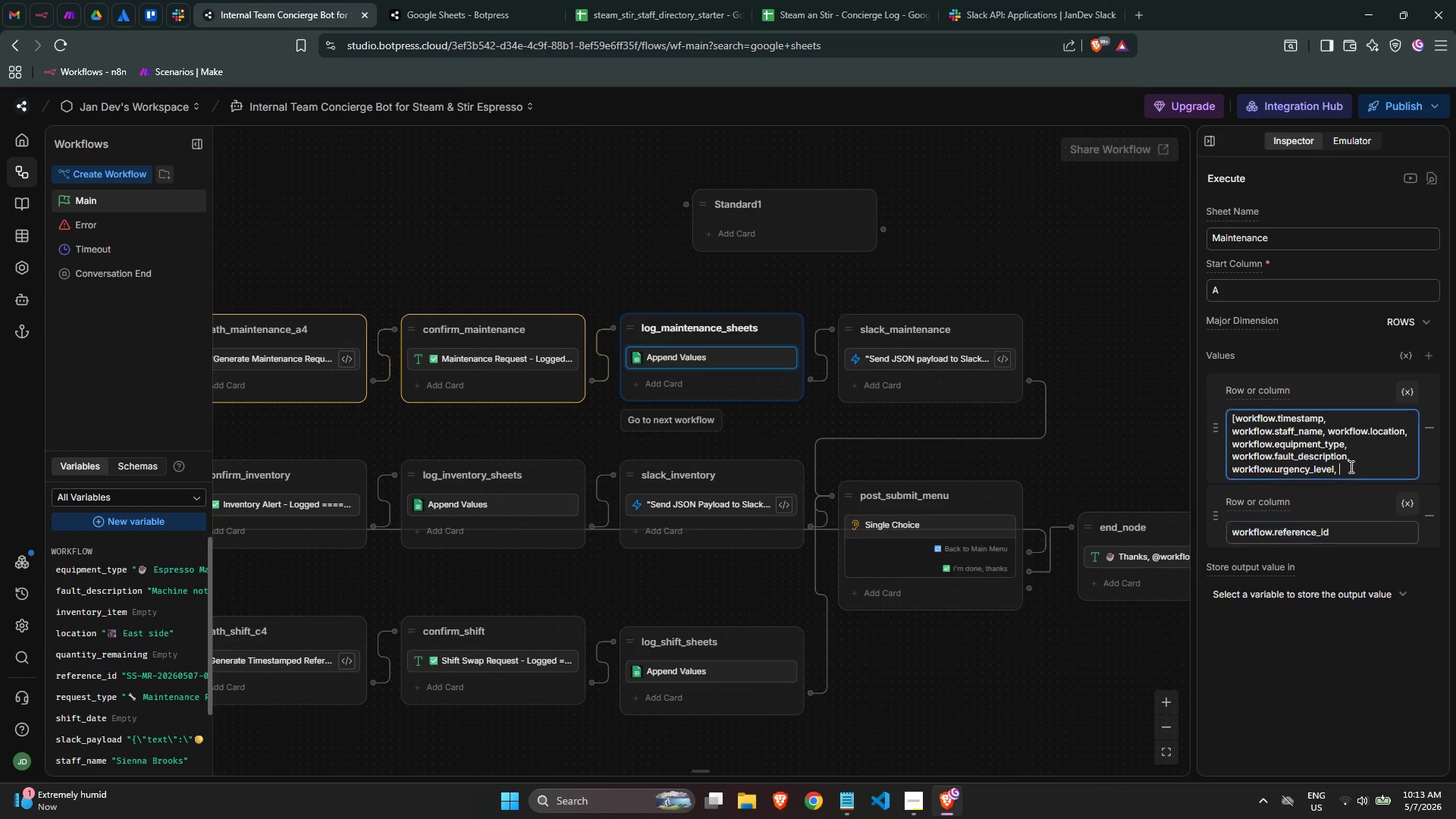 
key(Control+ControlLeft)
 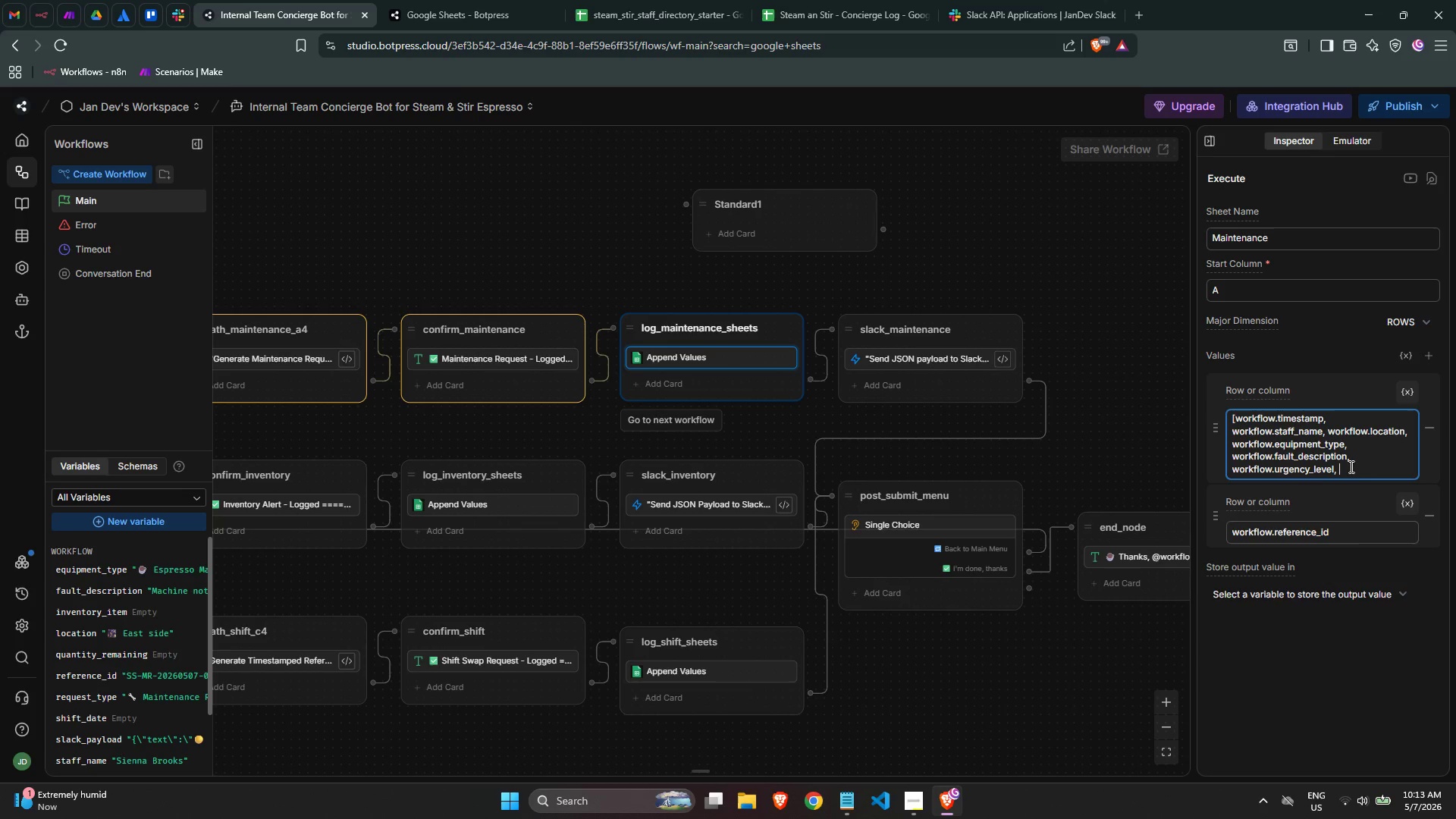 
key(Control+V)
 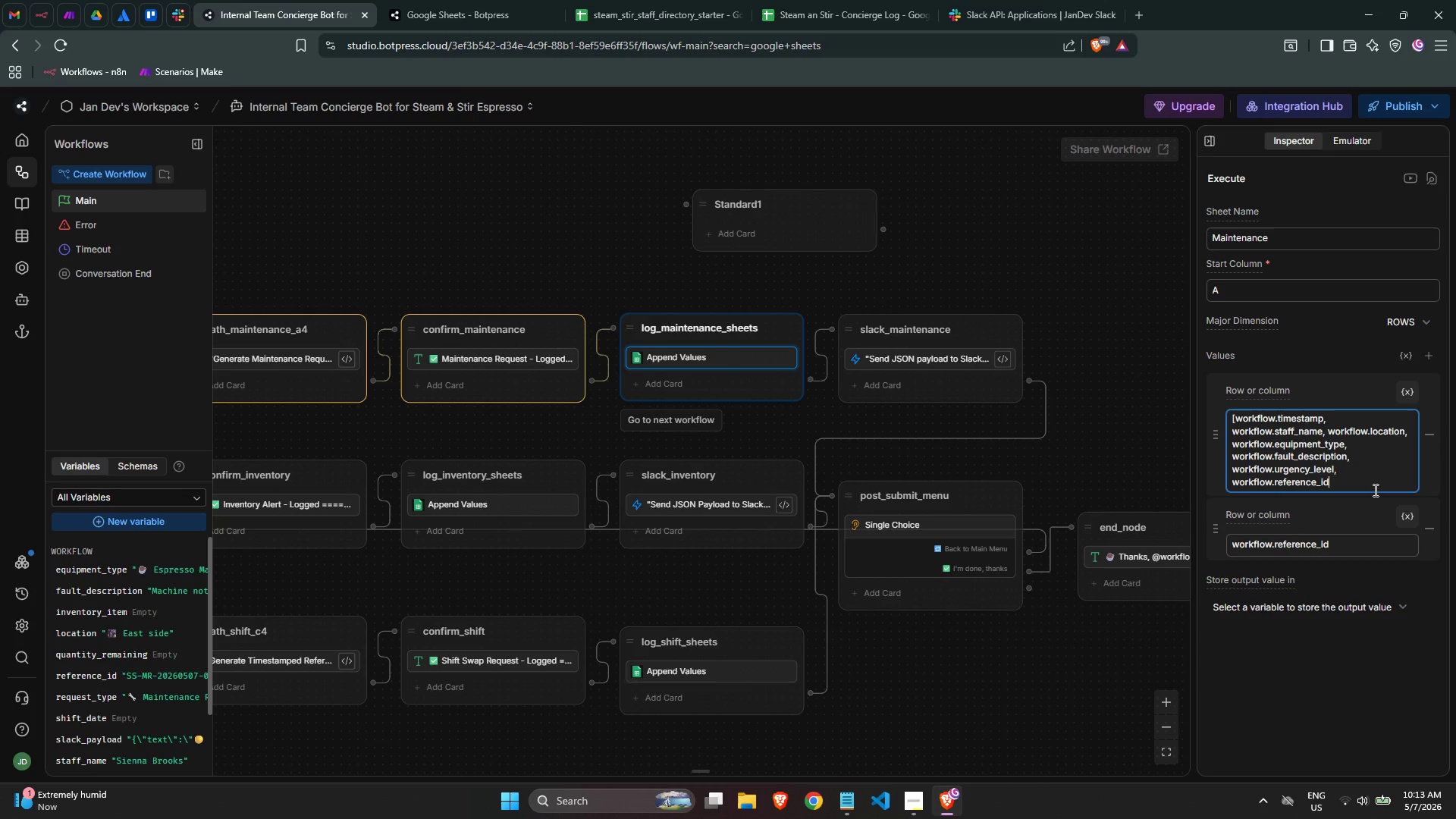 
key(BracketRight)
 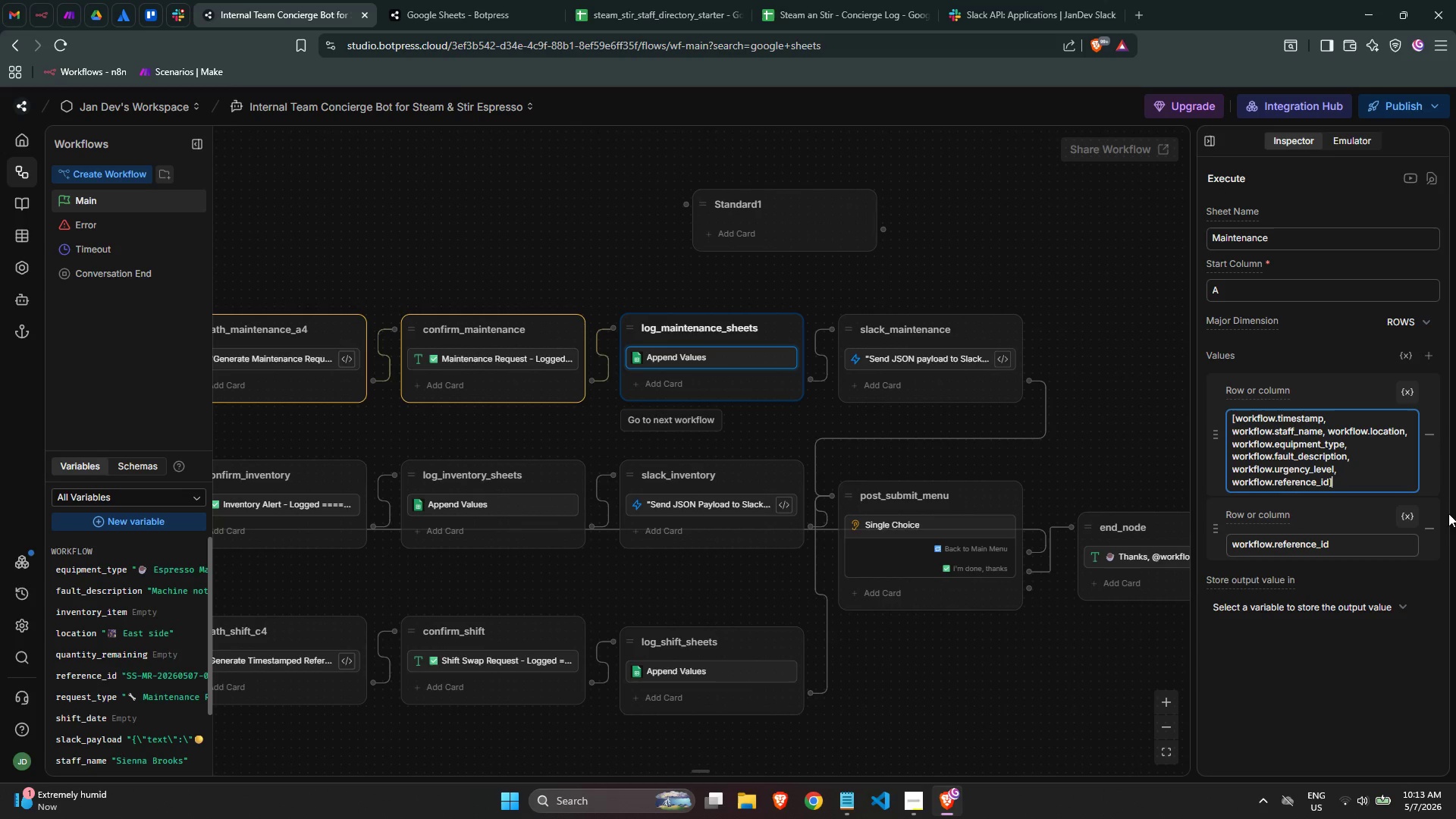 
left_click([1437, 531])
 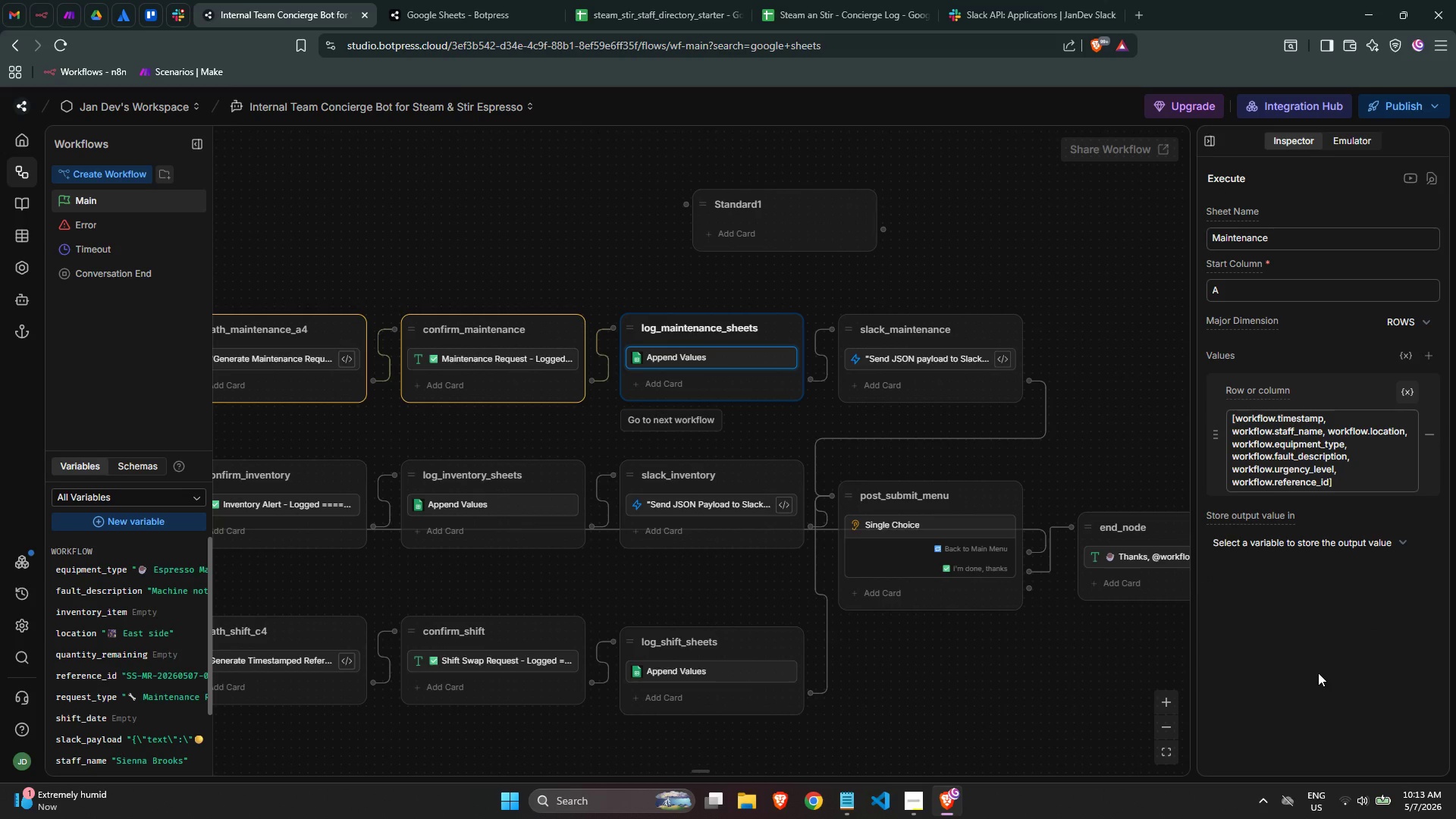 
left_click([1309, 617])
 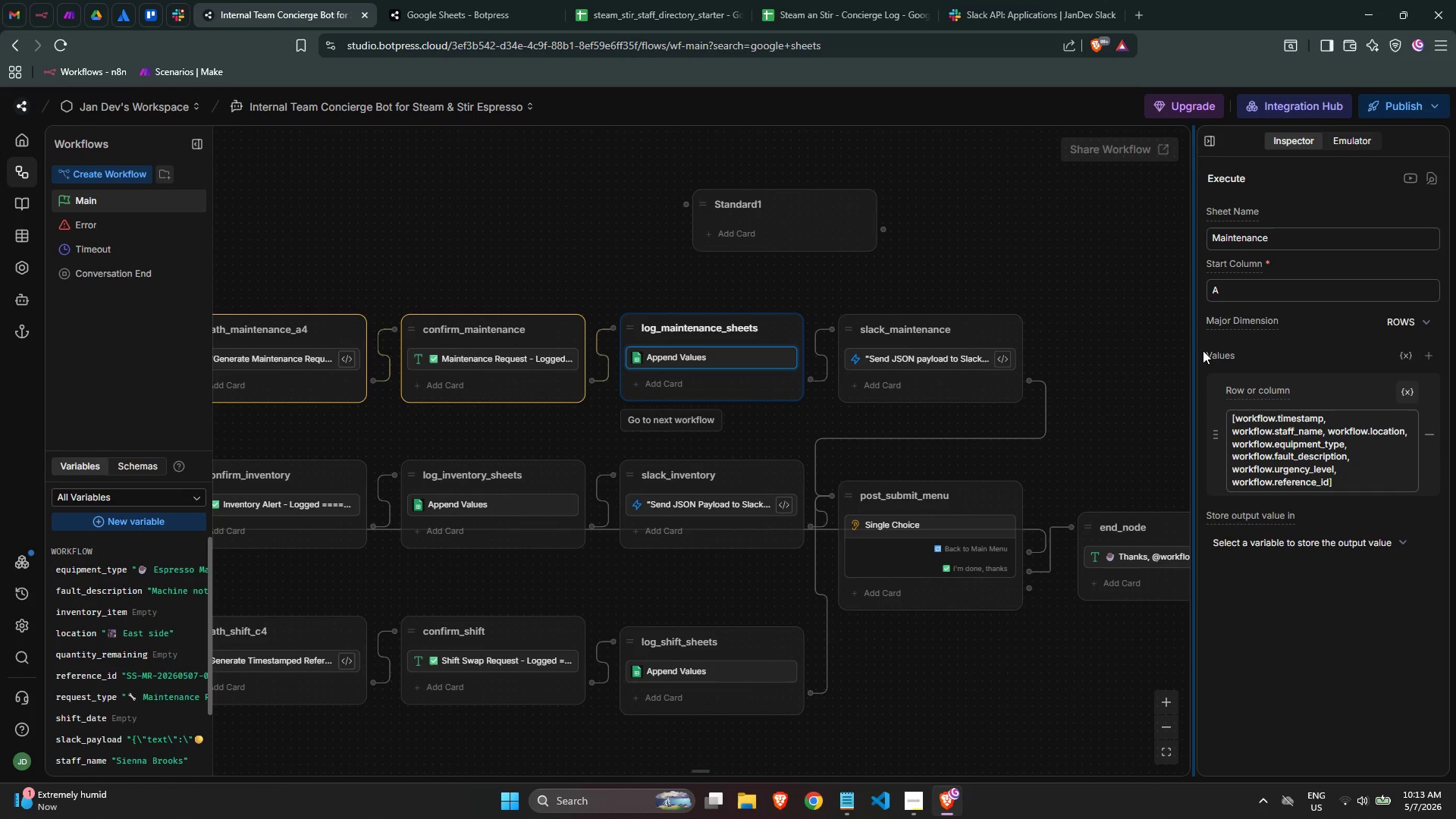 
wait(9.7)
 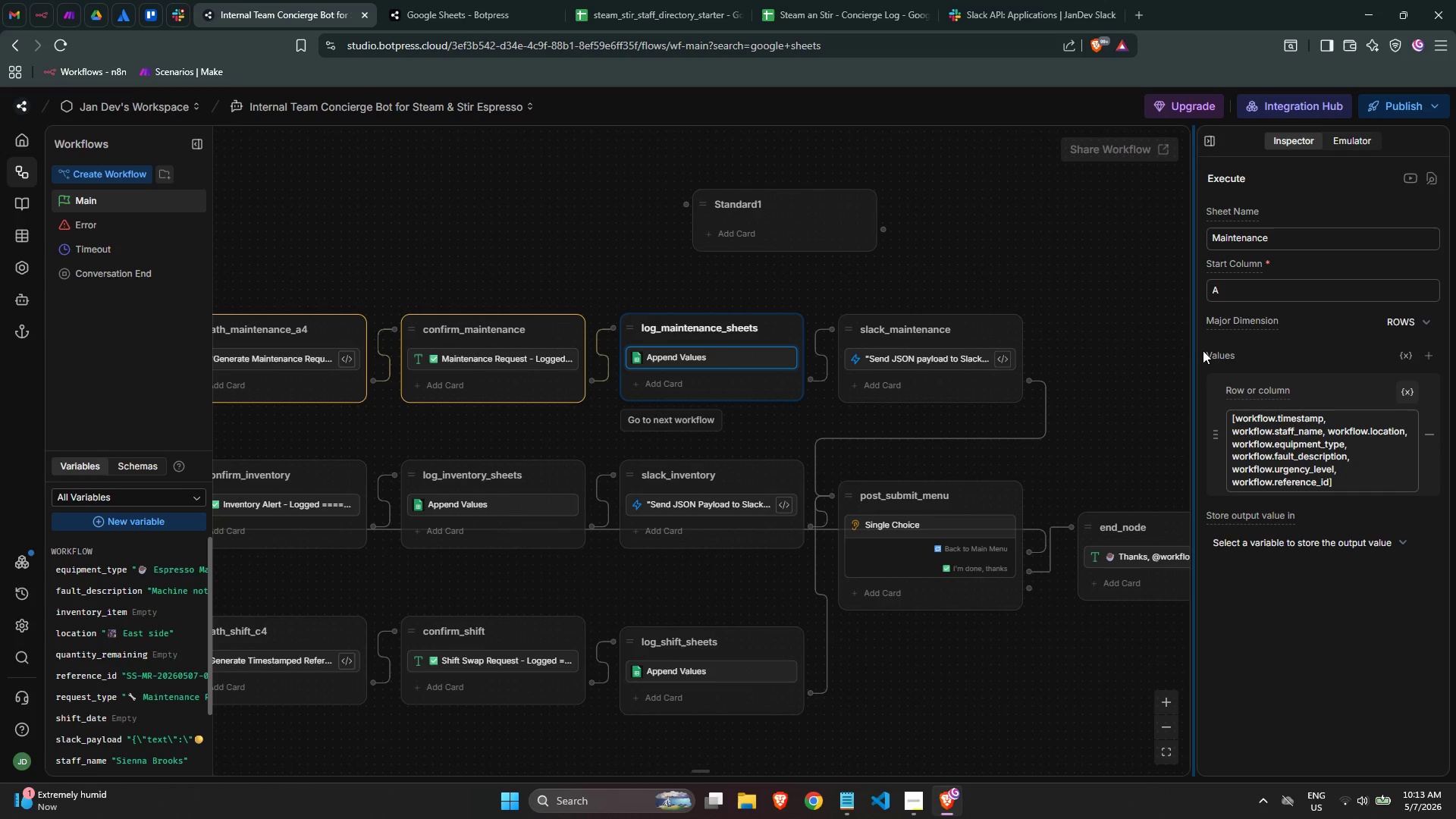 
left_click([1166, 342])
 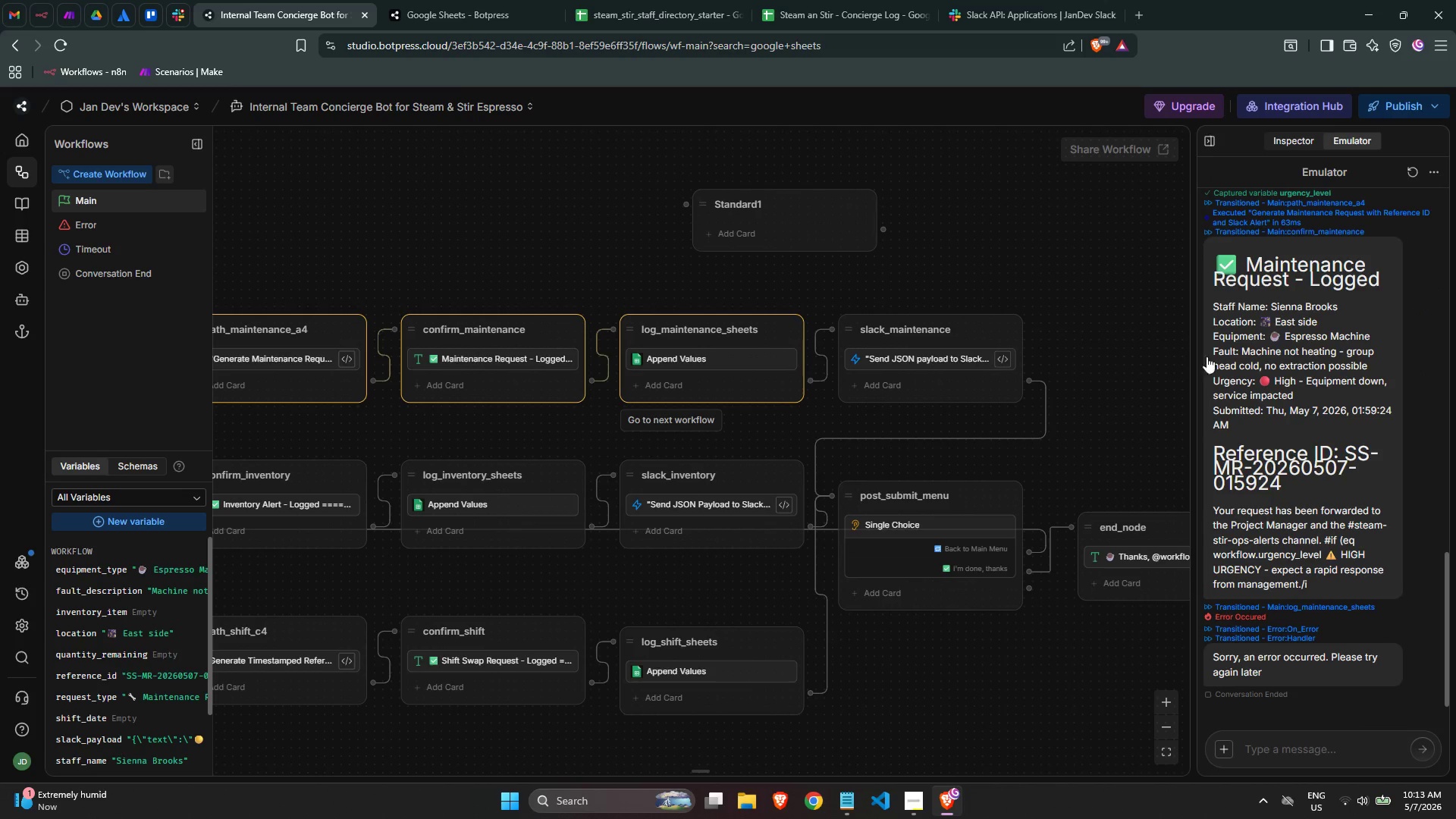 
scroll: coordinate [1298, 412], scroll_direction: down, amount: 1.0
 